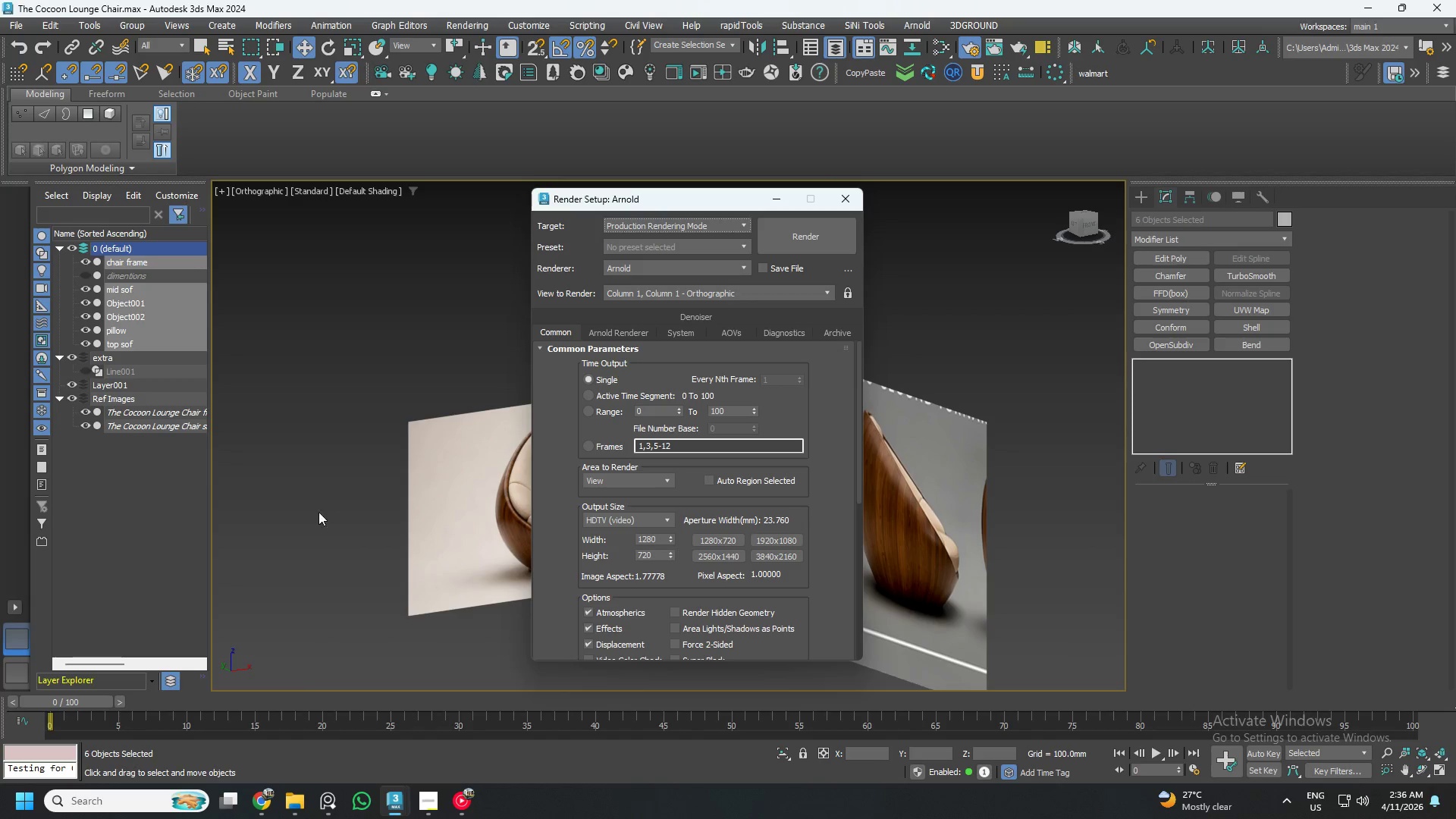 
left_click([340, 538])
 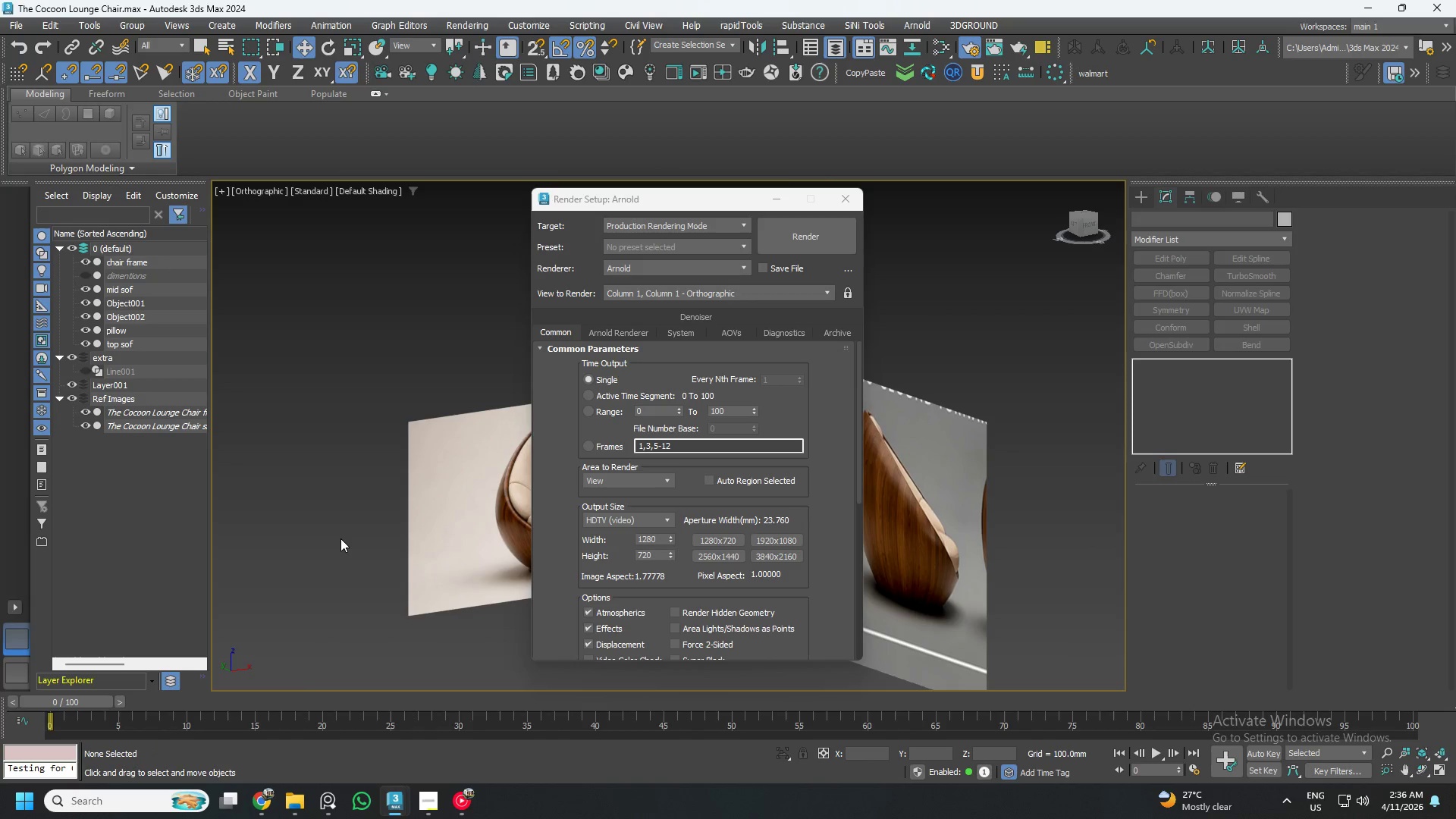 
key(Control+ControlLeft)
 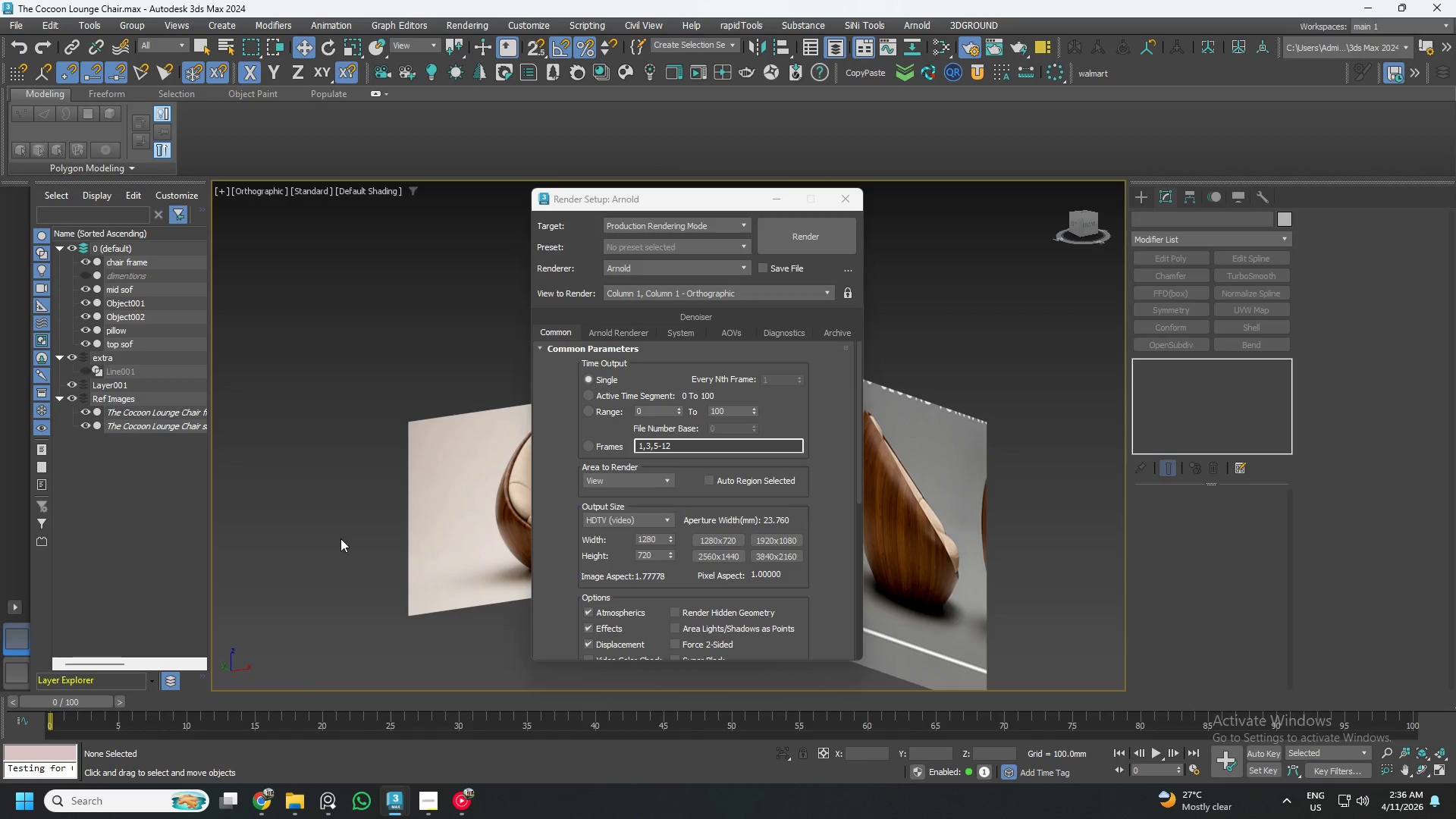 
key(Control+ControlLeft)
 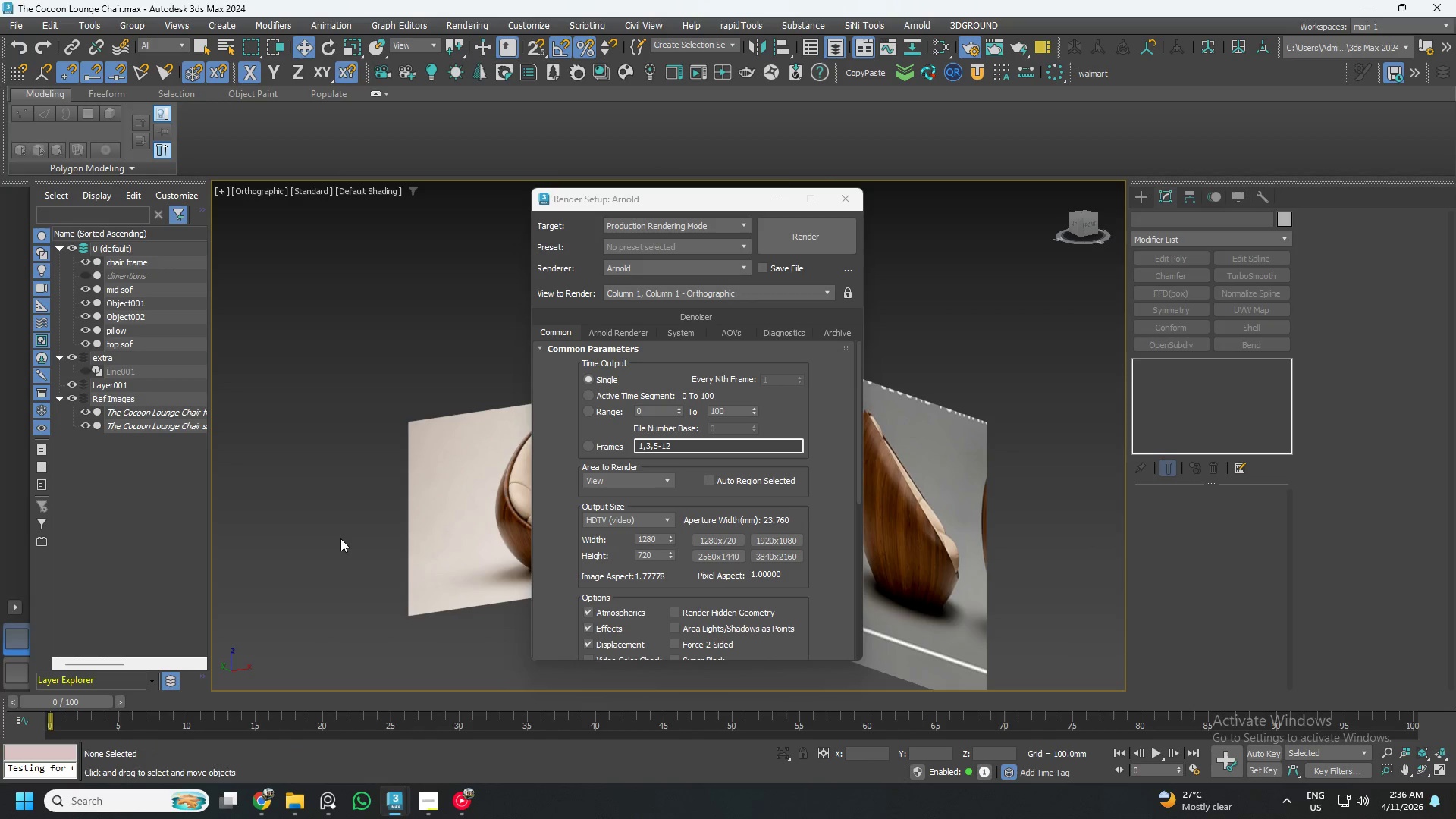 
key(Control+S)
 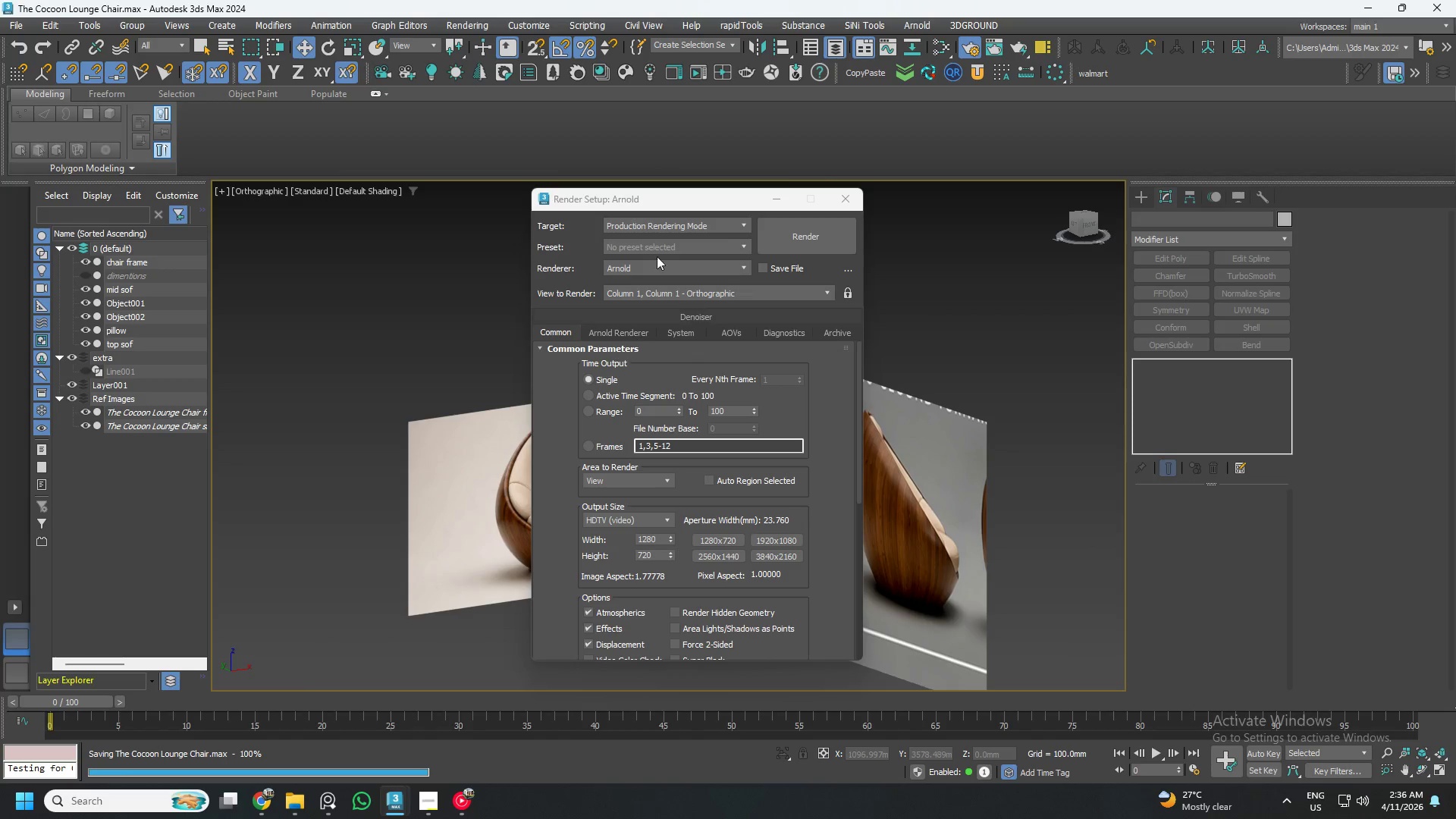 
left_click([668, 267])
 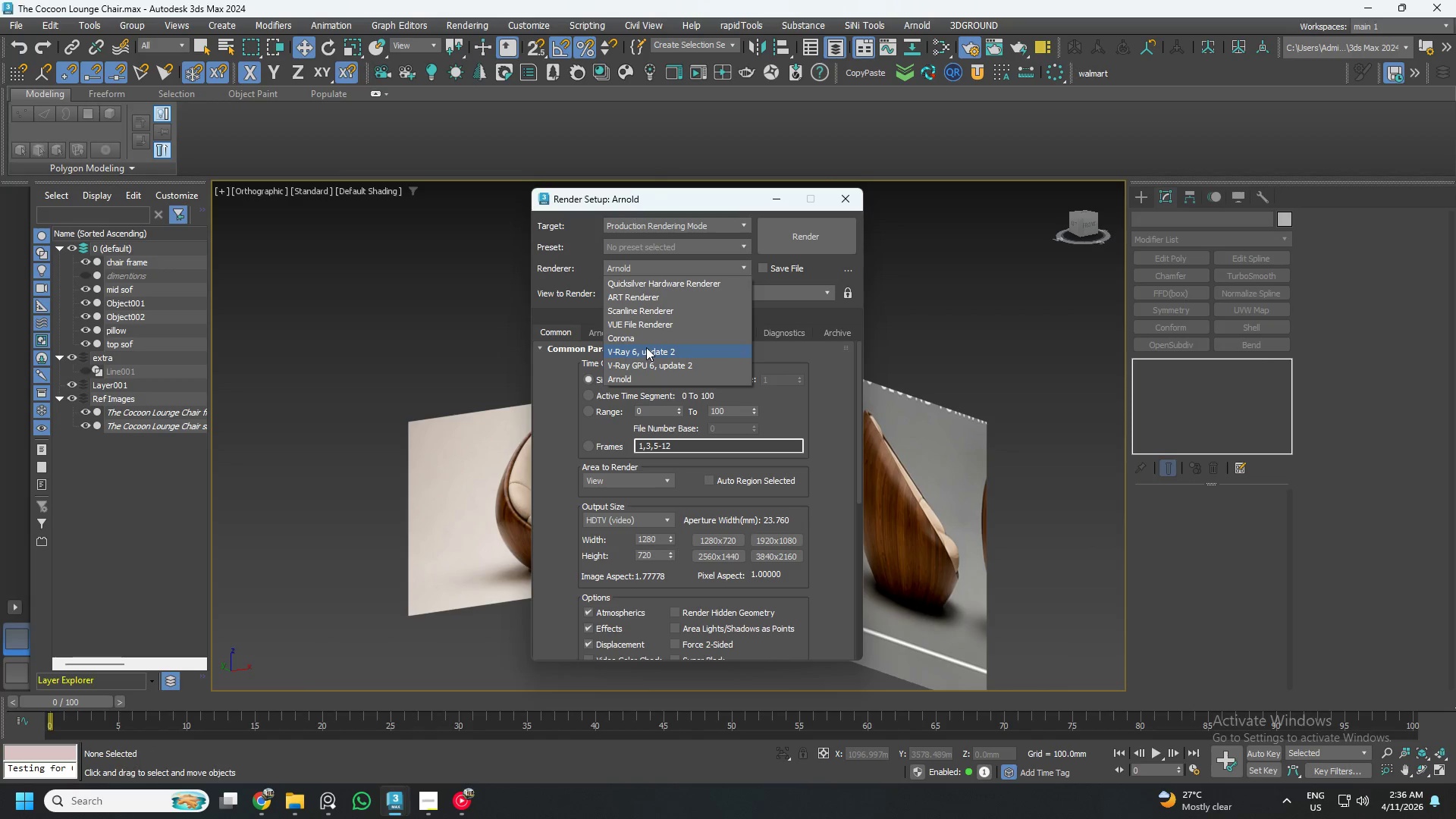 
left_click([648, 336])
 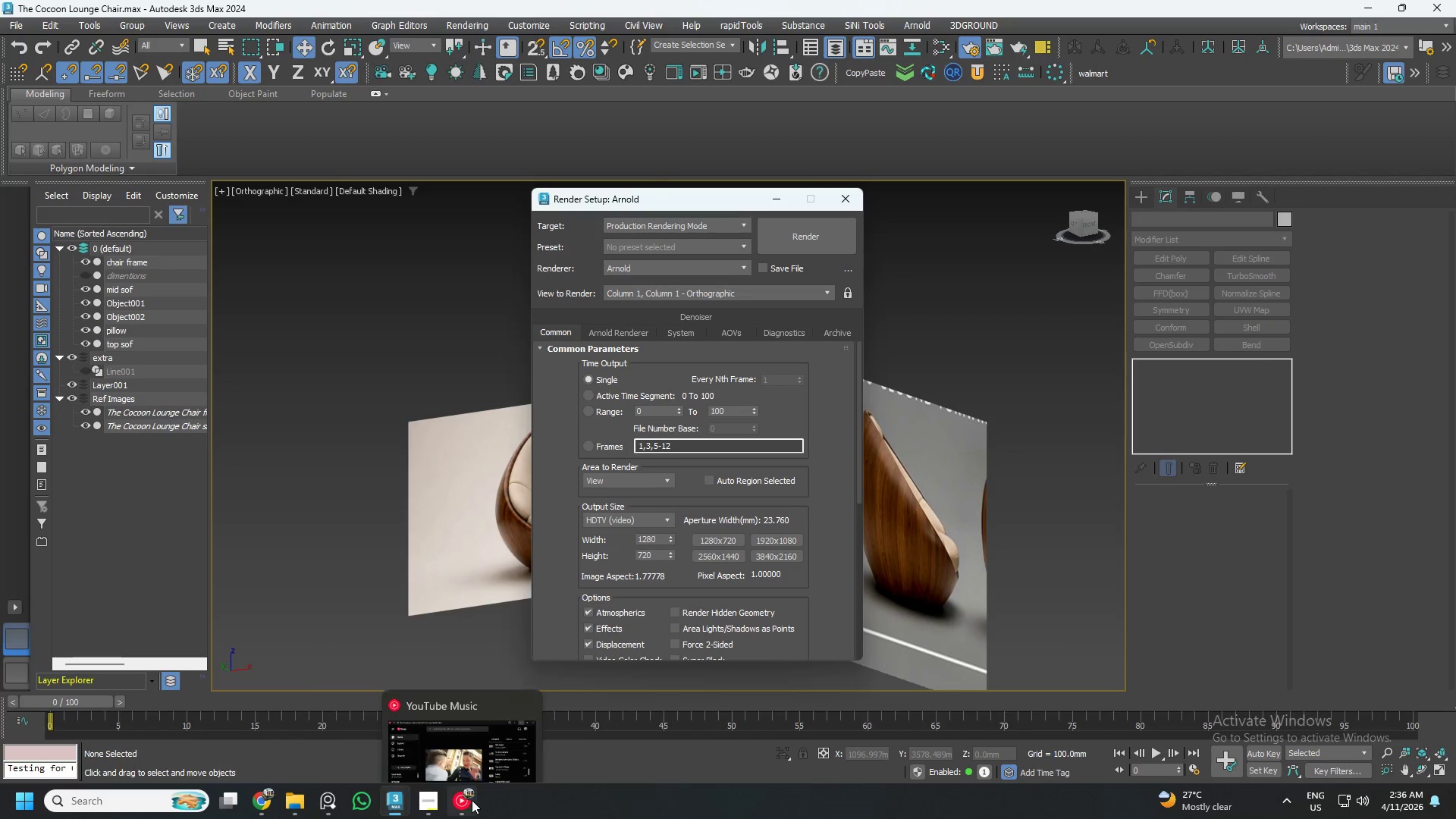 
left_click([465, 795])
 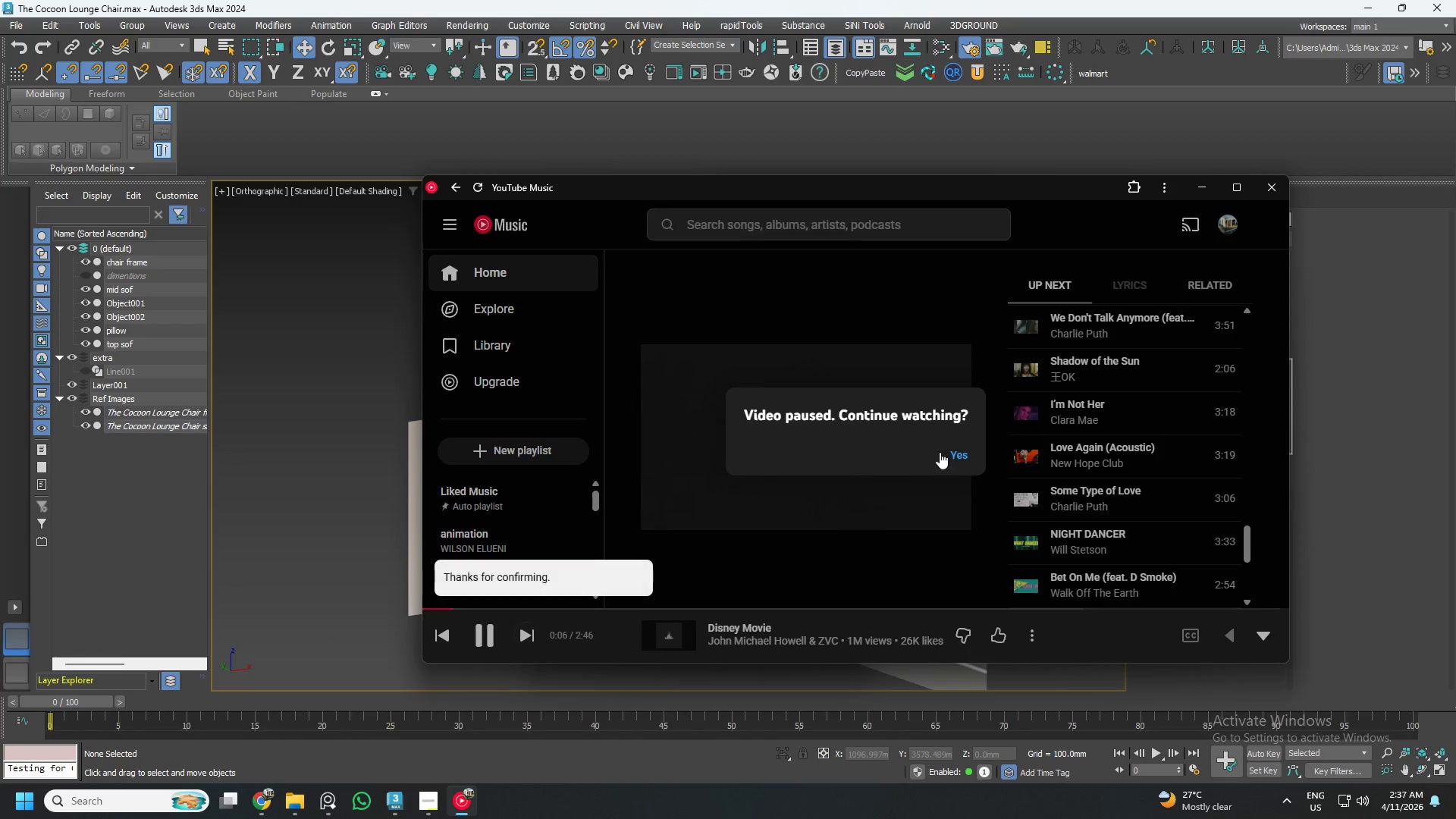 
left_click([955, 454])
 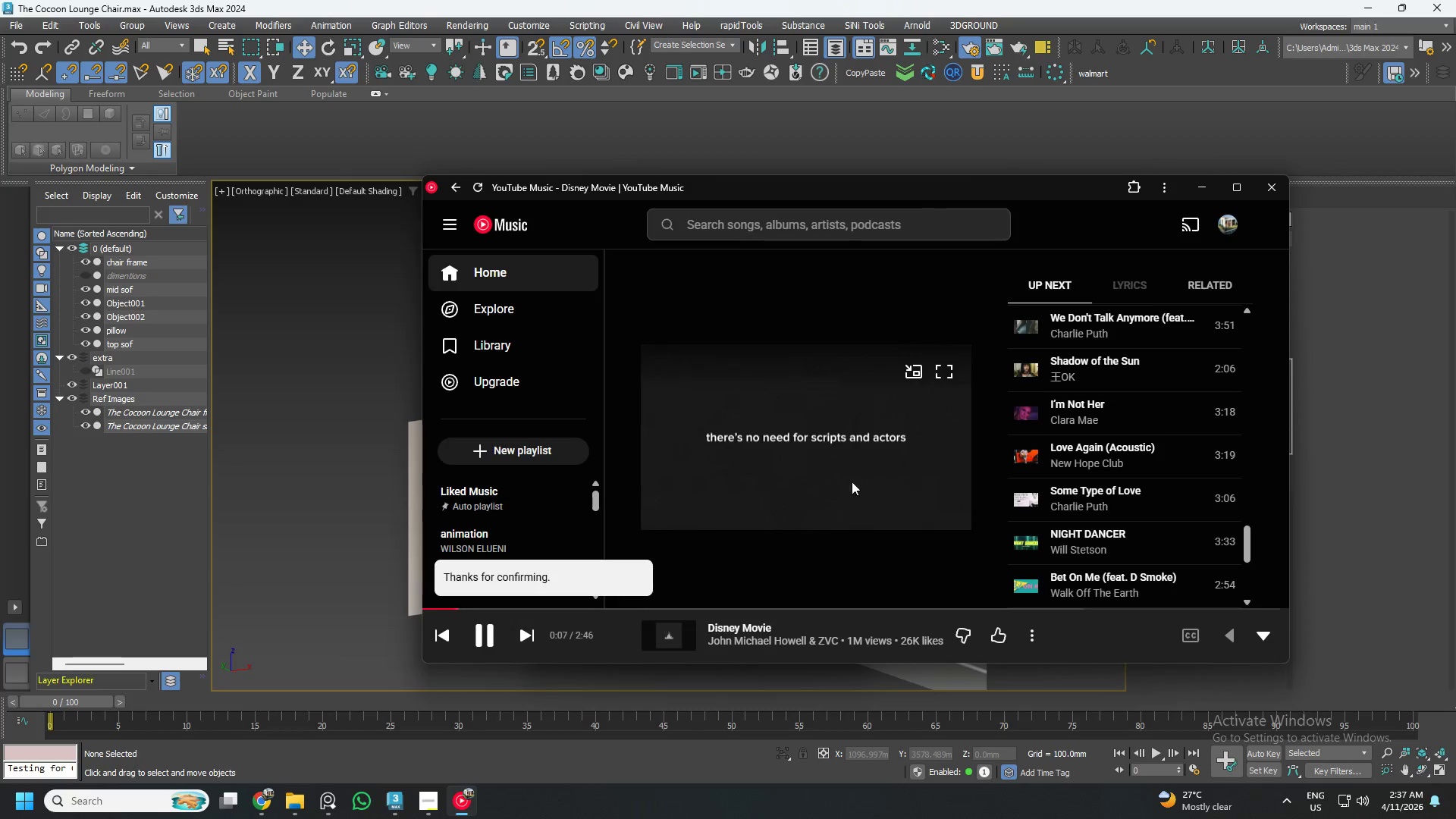 
left_click([839, 482])
 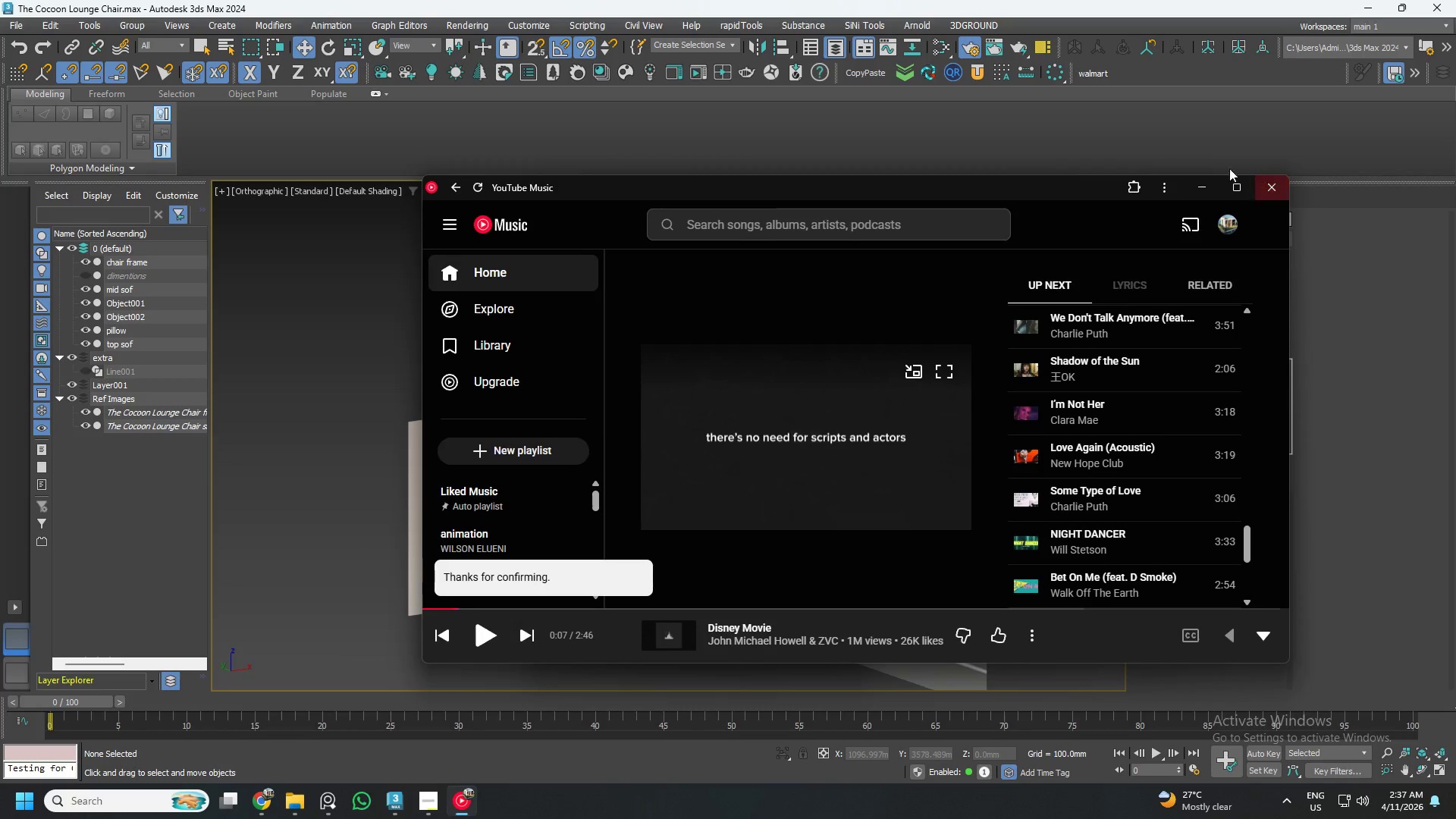 
left_click([1207, 180])
 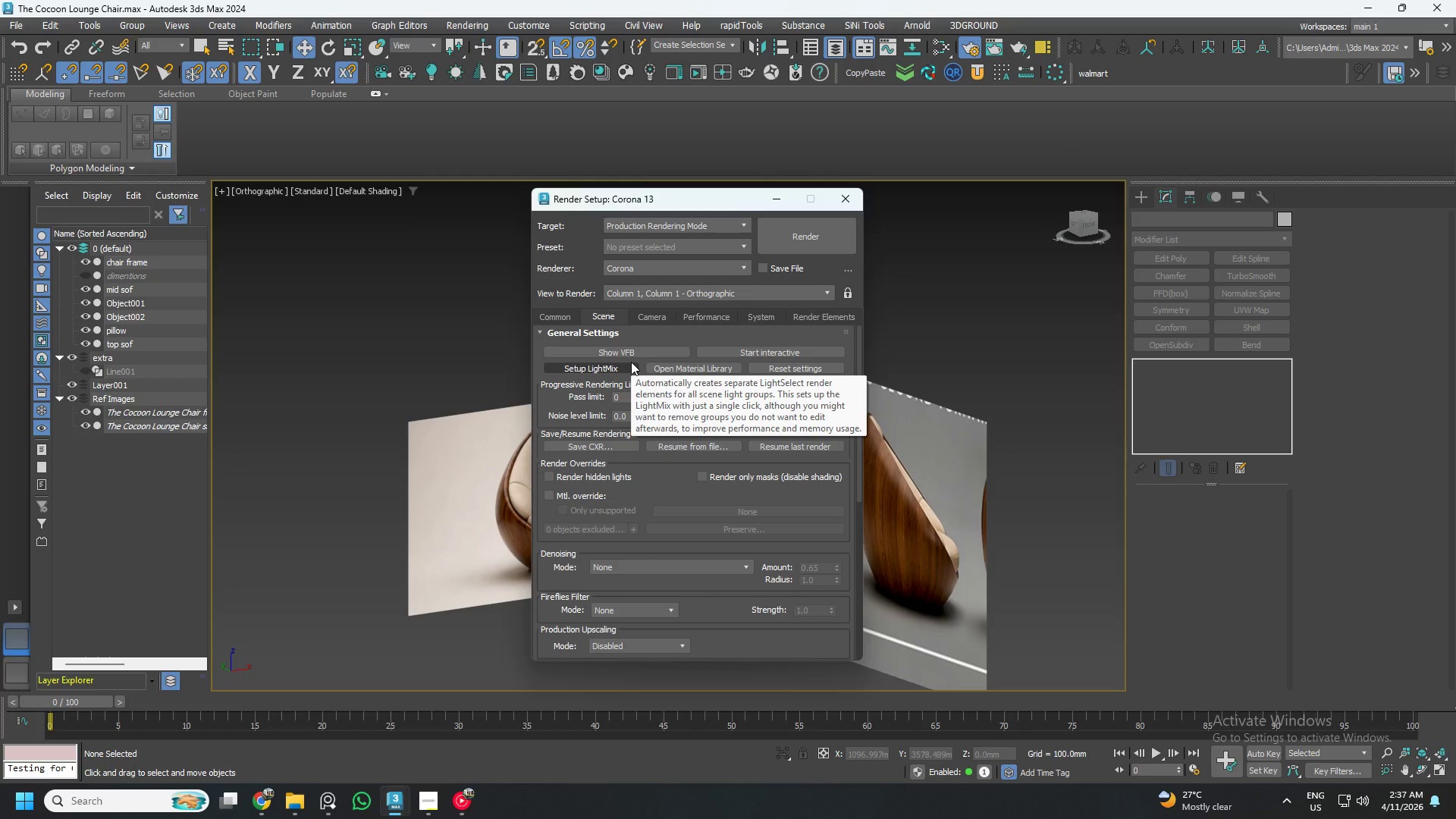 
wait(18.34)
 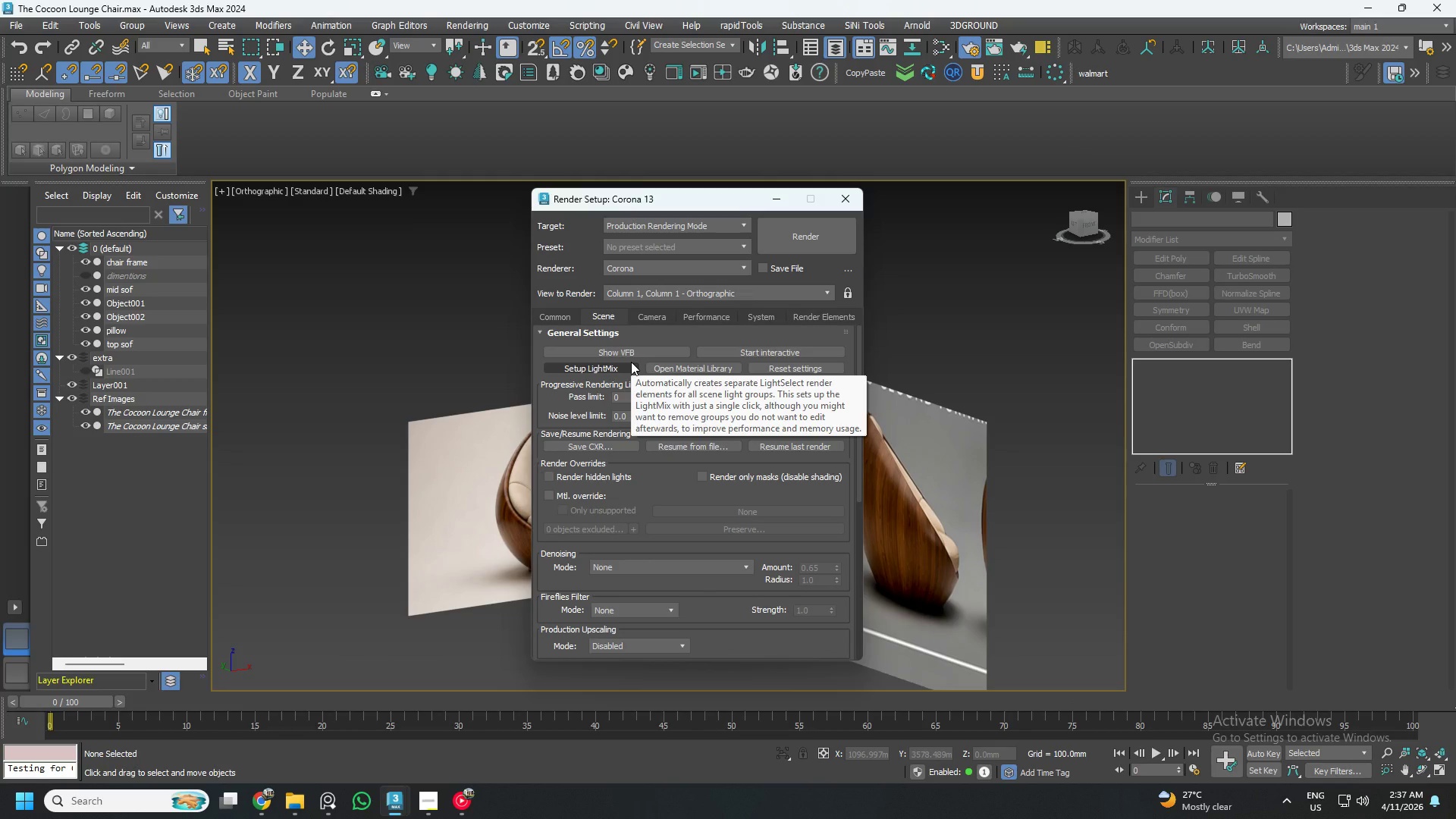 
left_click([626, 425])
 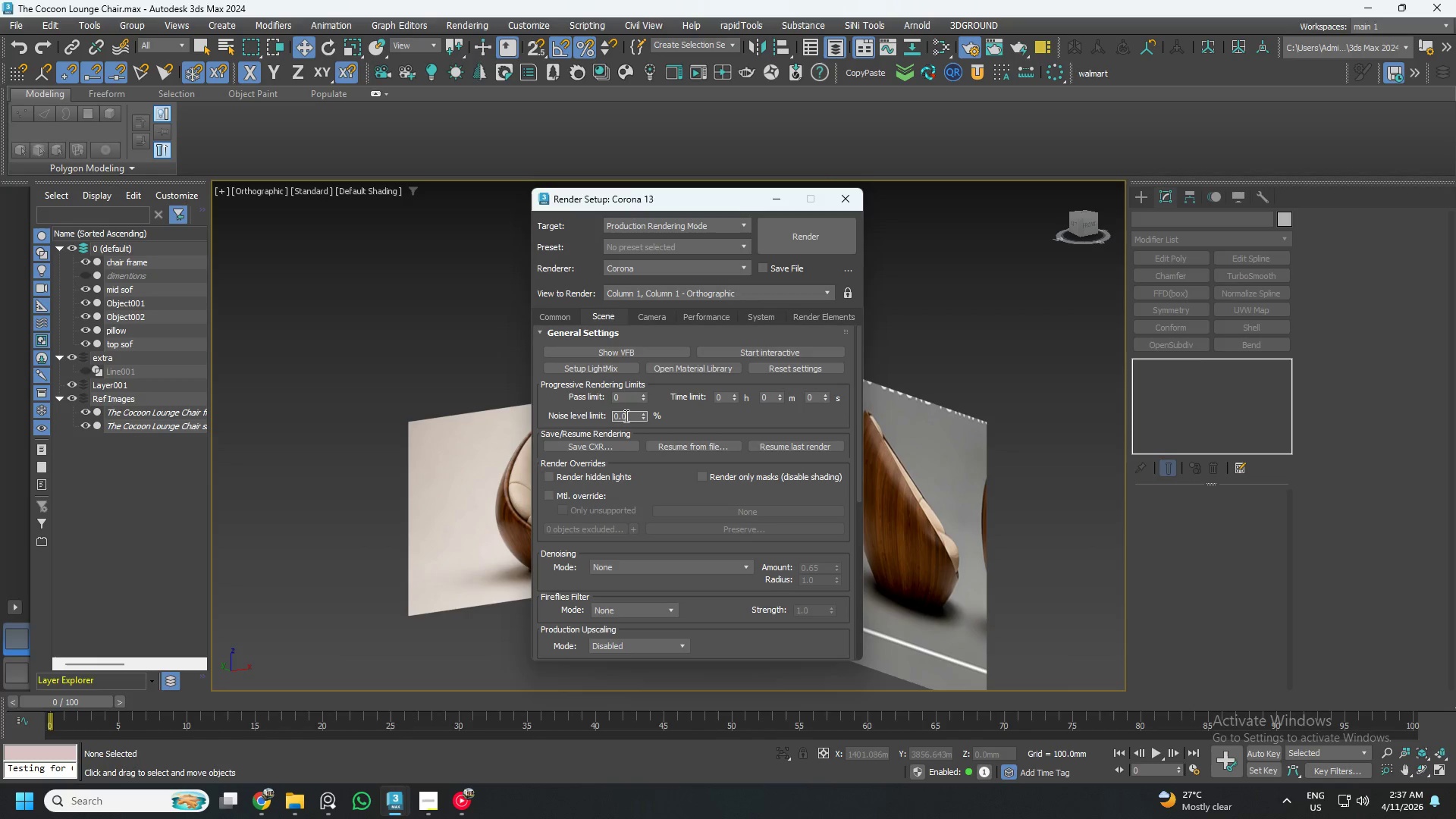 
double_click([625, 416])
 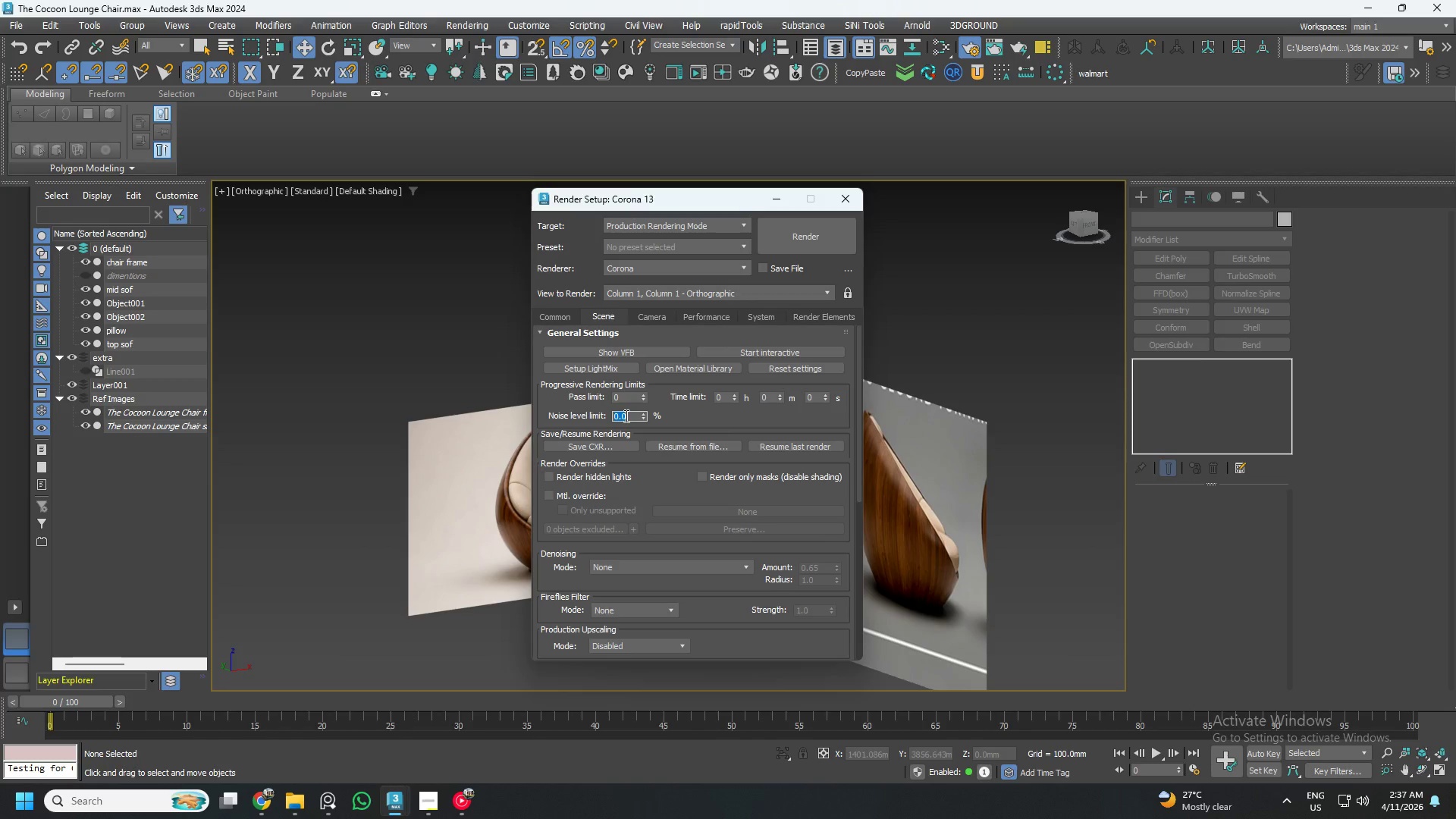 
key(Numpad2)
 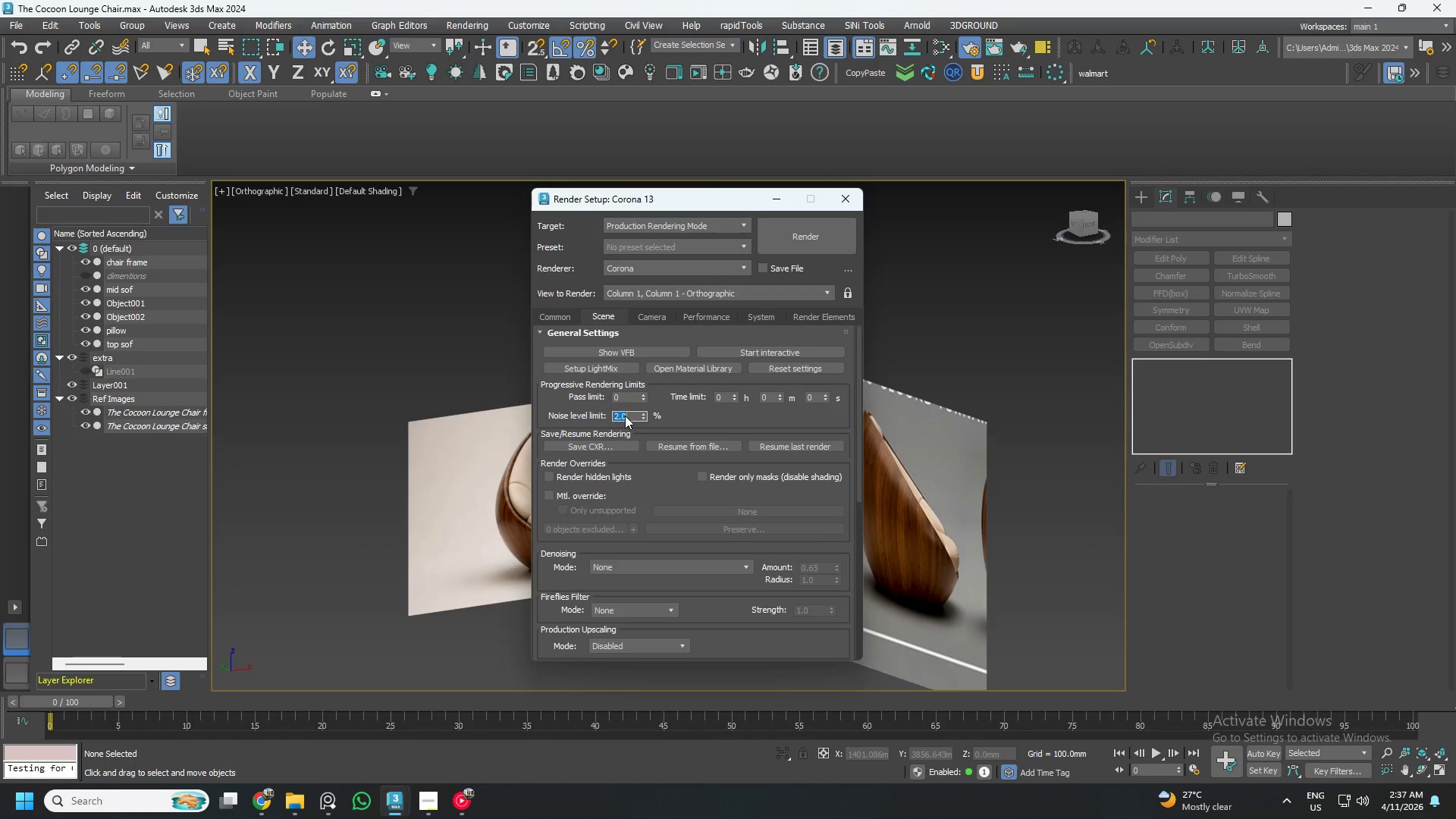 
key(NumpadEnter)
 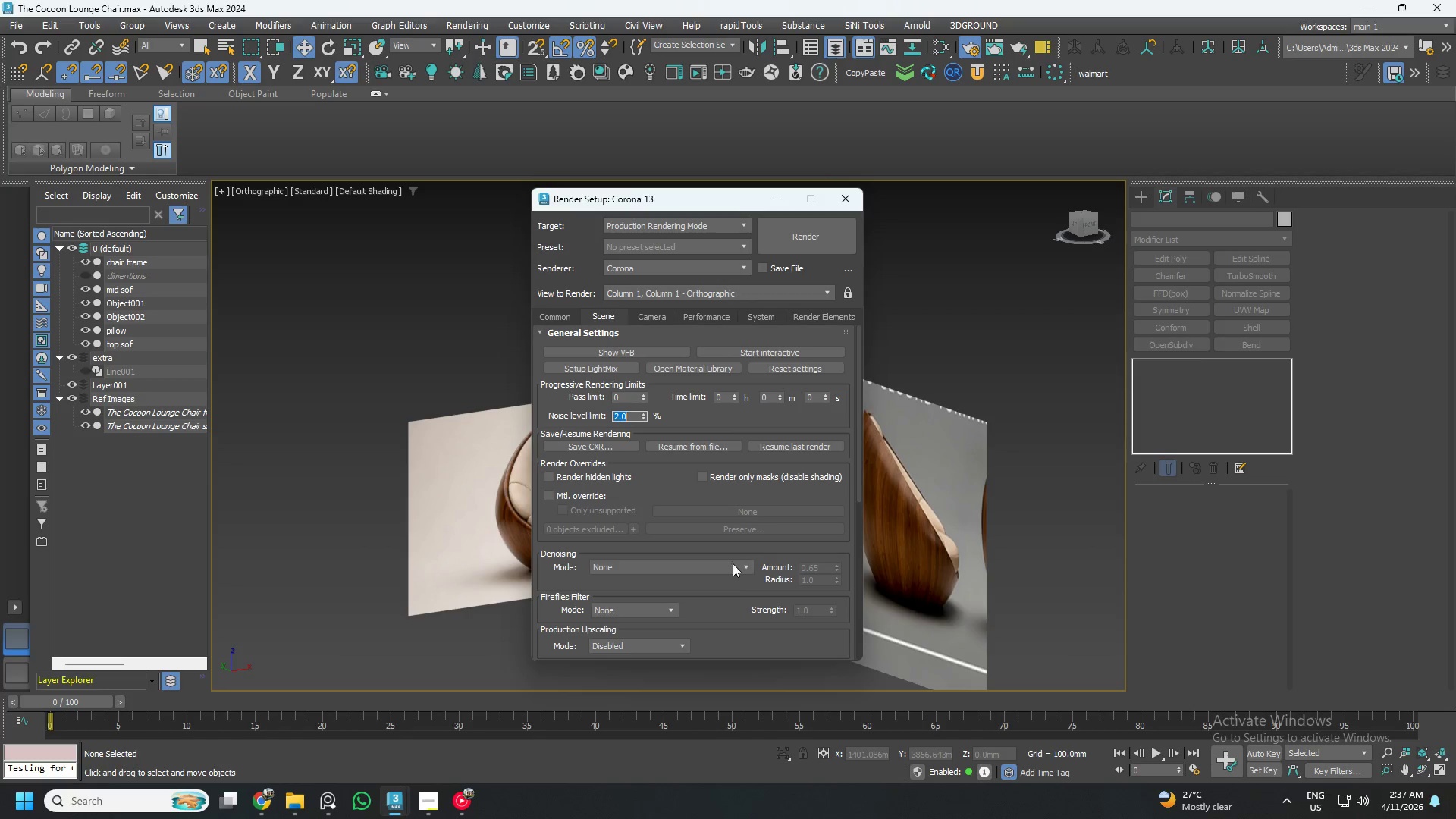 
left_click([698, 573])
 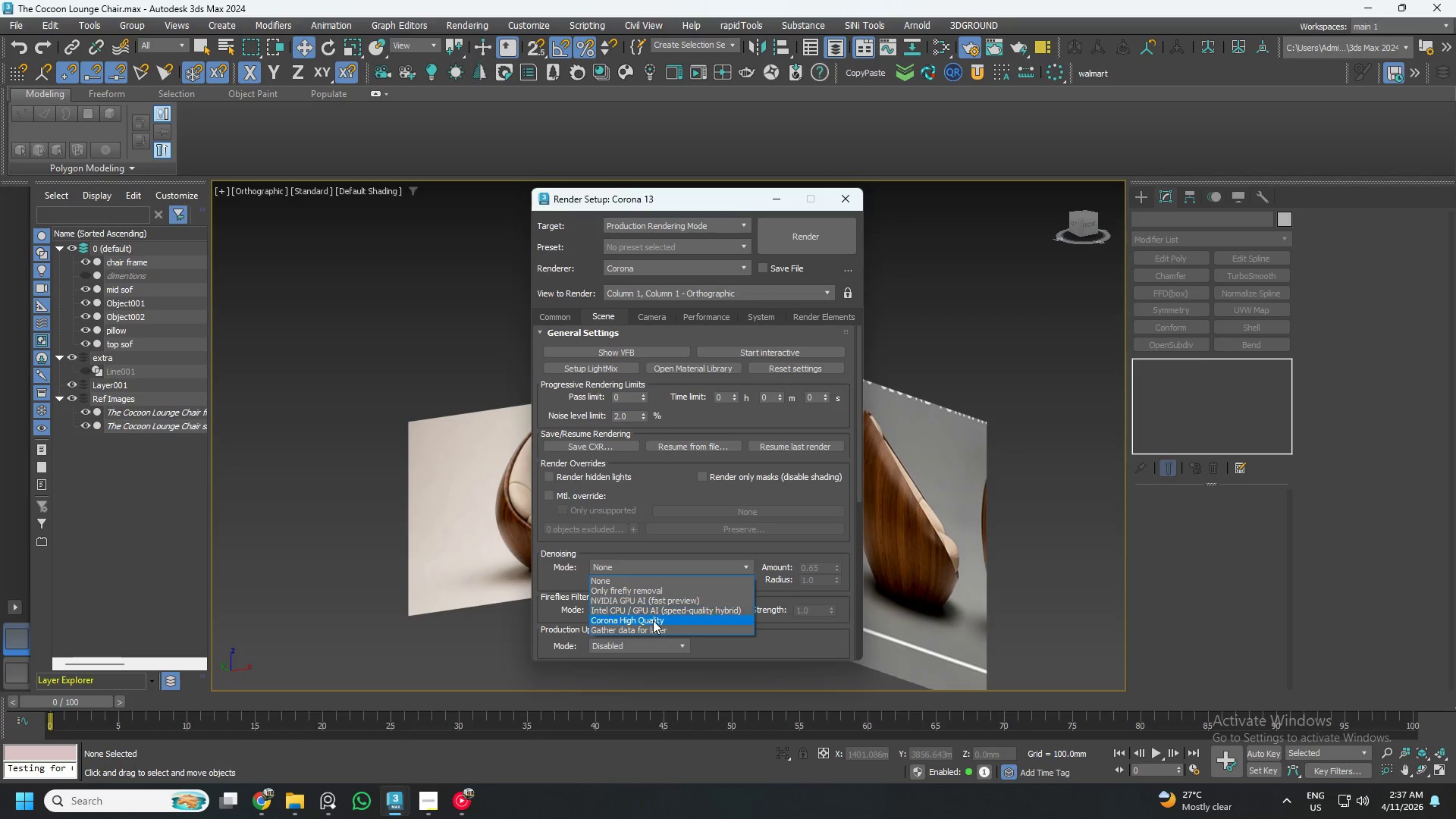 
left_click([653, 620])
 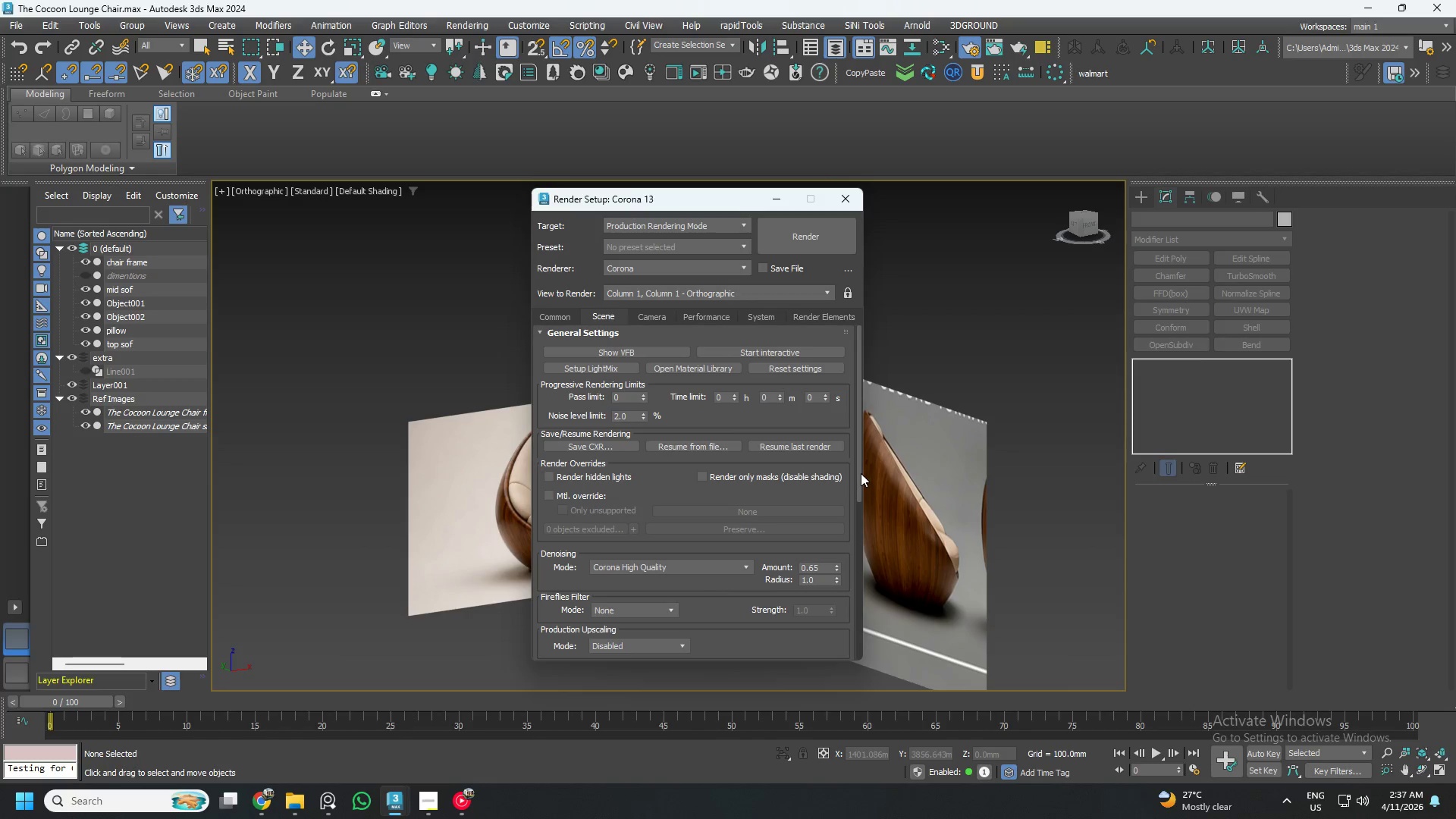 
left_click_drag(start_coordinate=[861, 473], to_coordinate=[849, 638])
 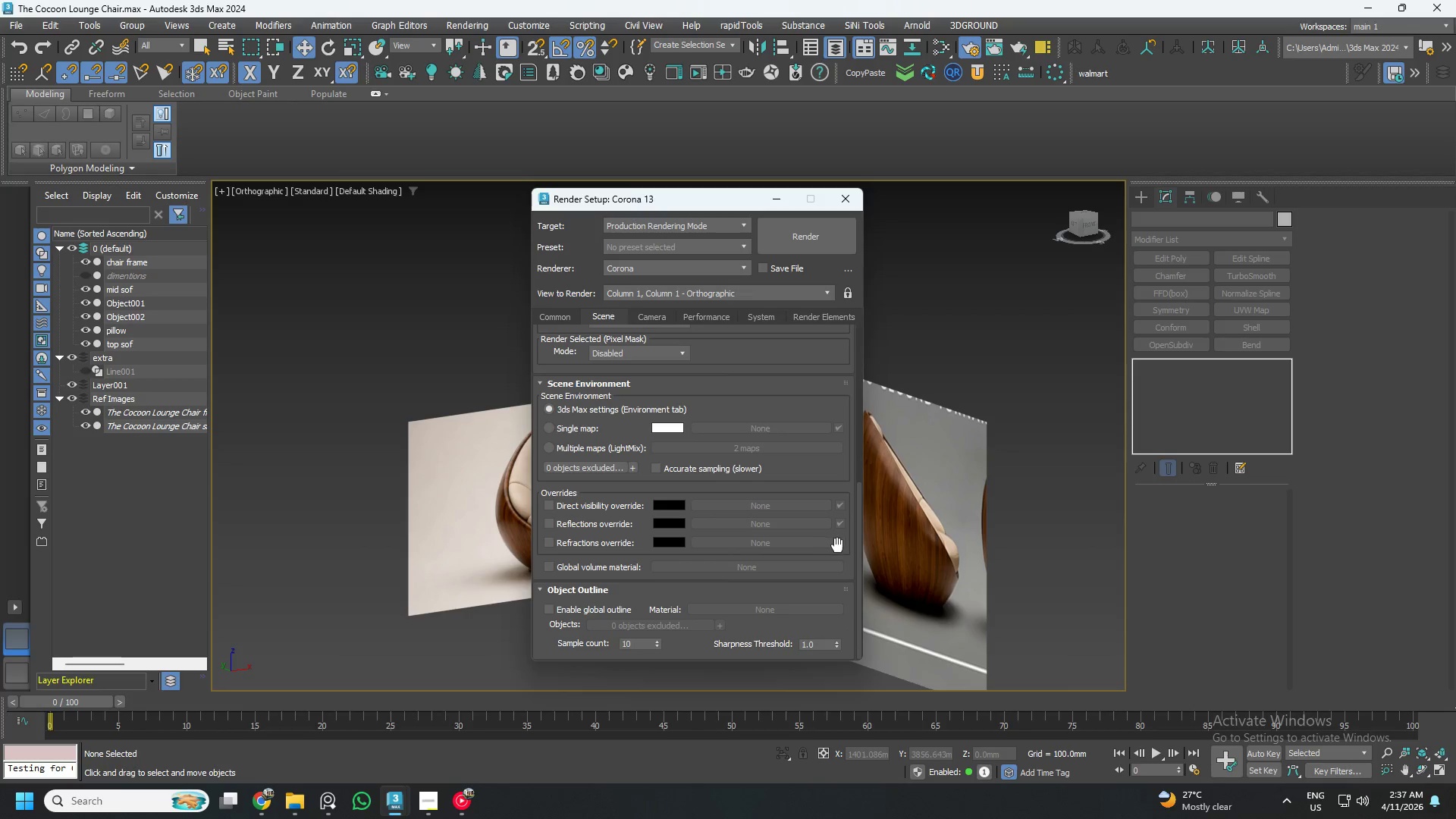 
left_click_drag(start_coordinate=[858, 533], to_coordinate=[864, 288])
 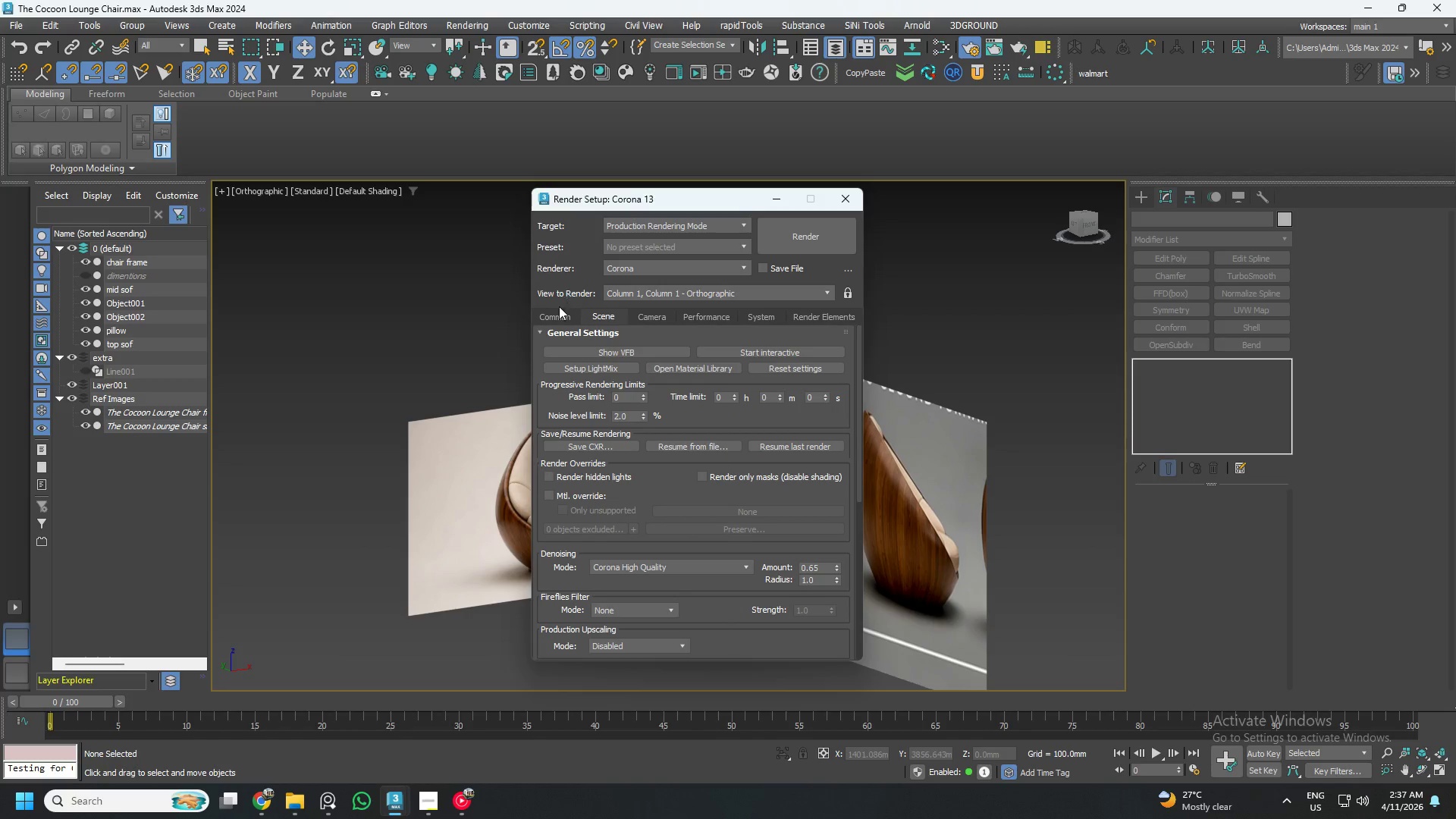 
left_click([554, 316])
 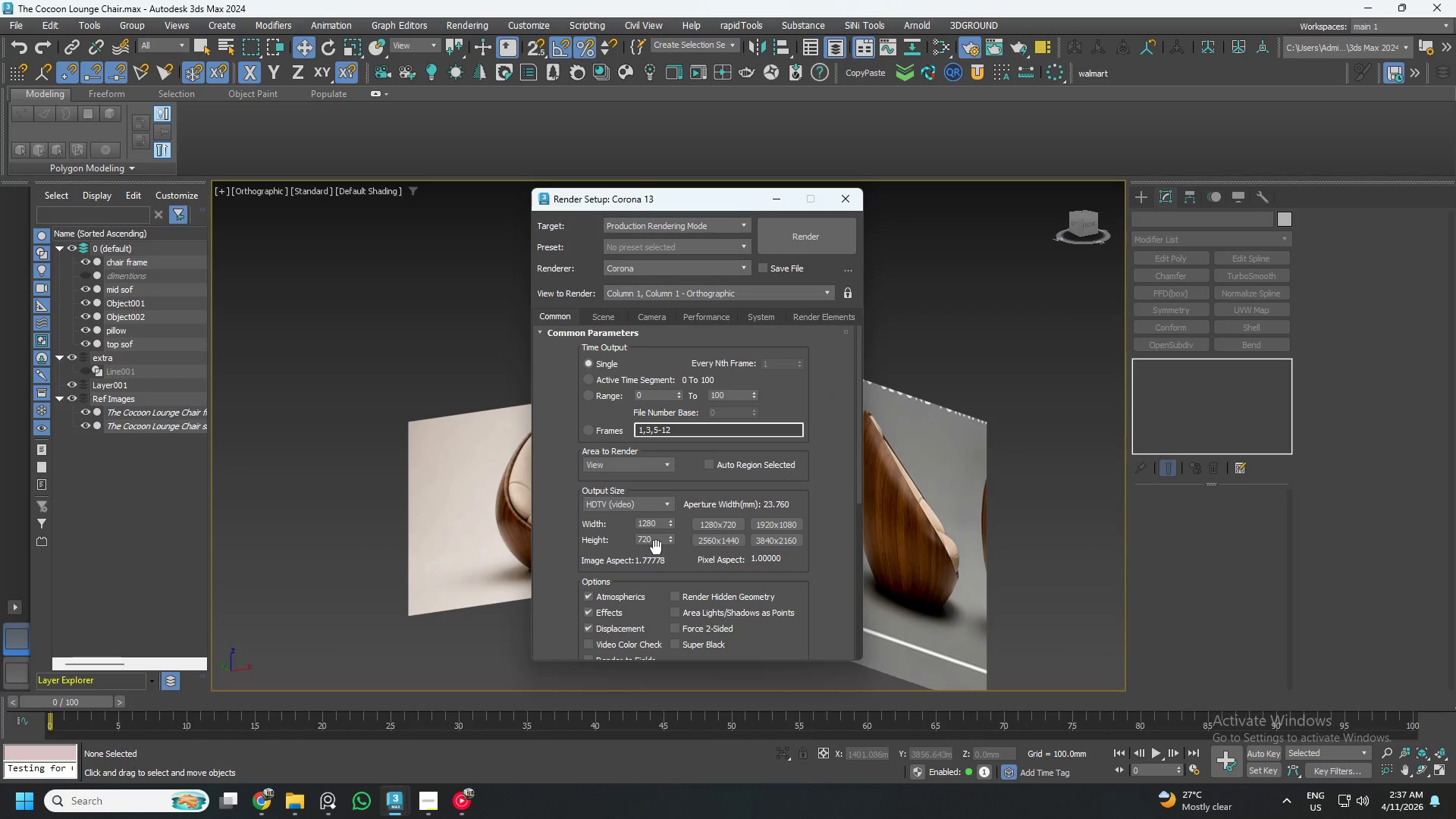 
left_click([642, 505])
 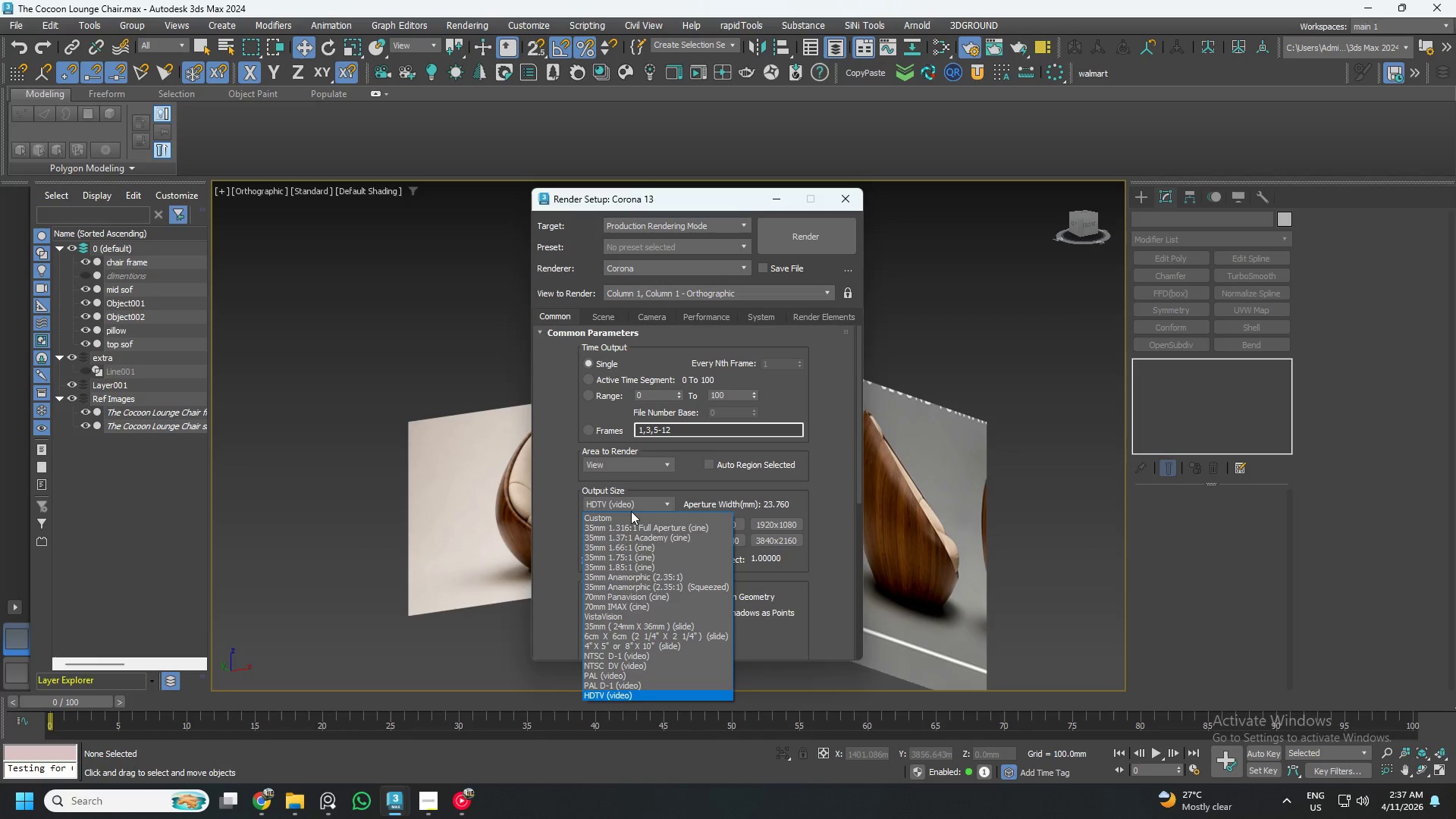 
left_click([629, 515])
 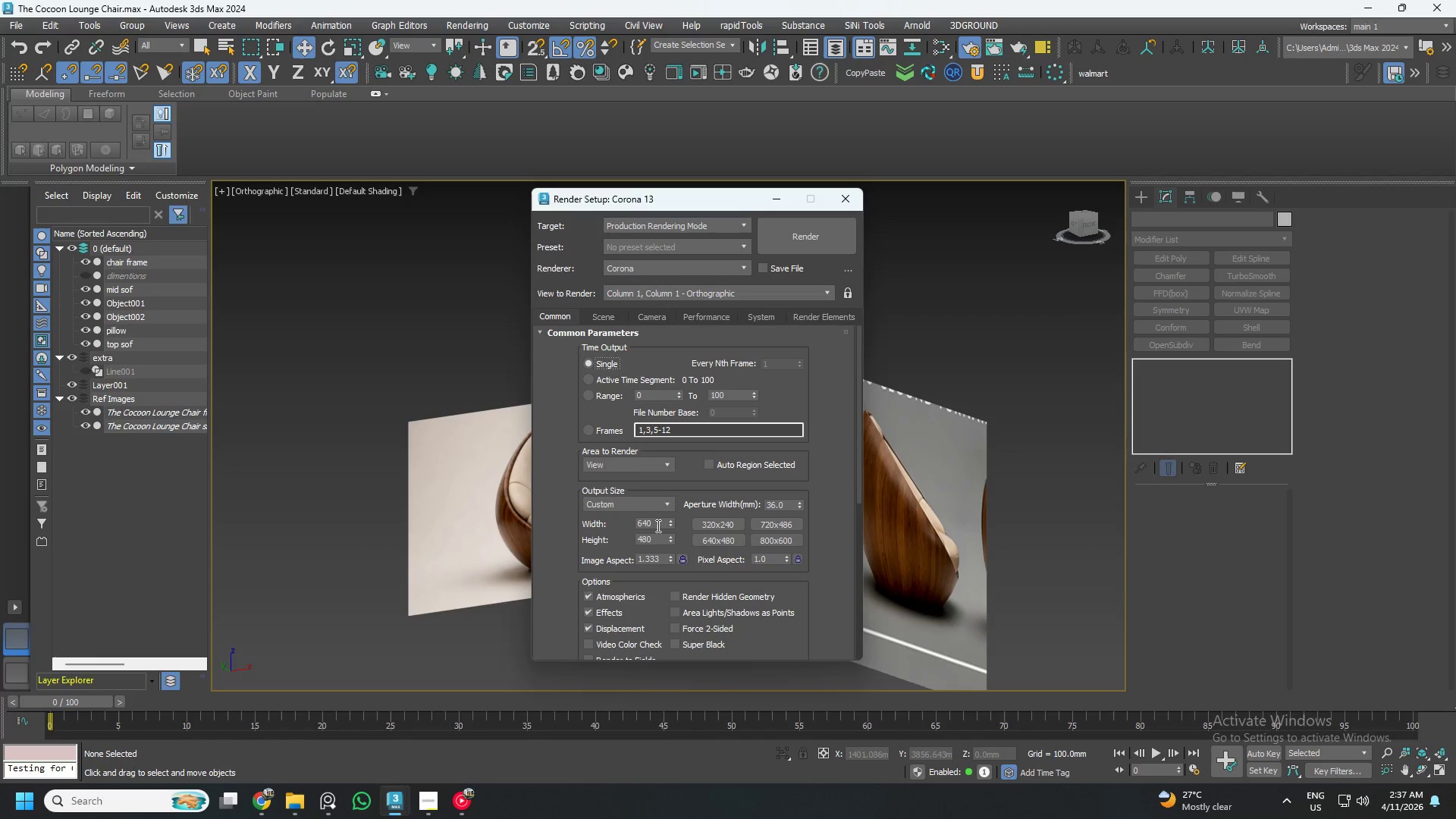 
double_click([657, 526])
 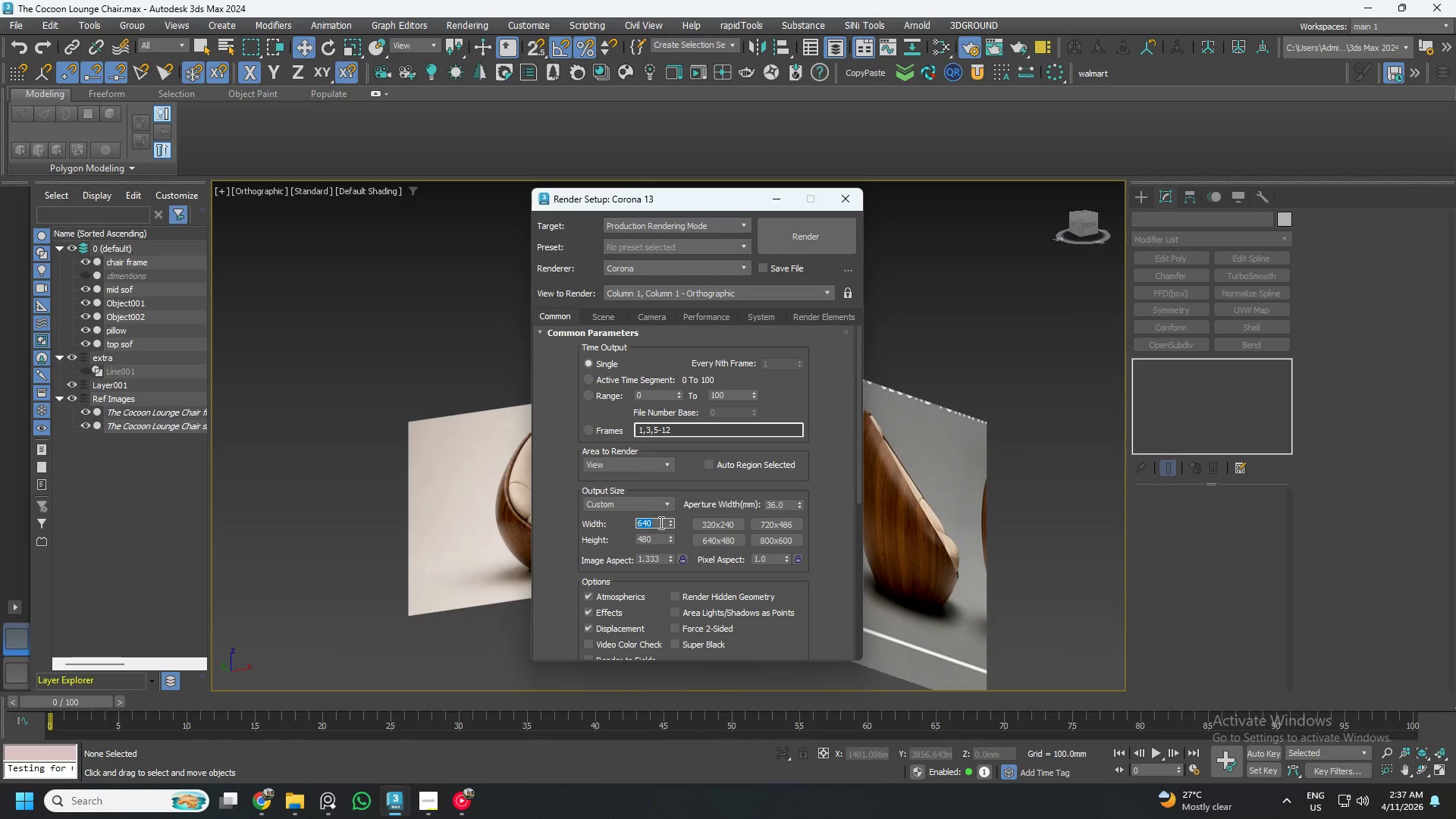 
key(Numpad4)
 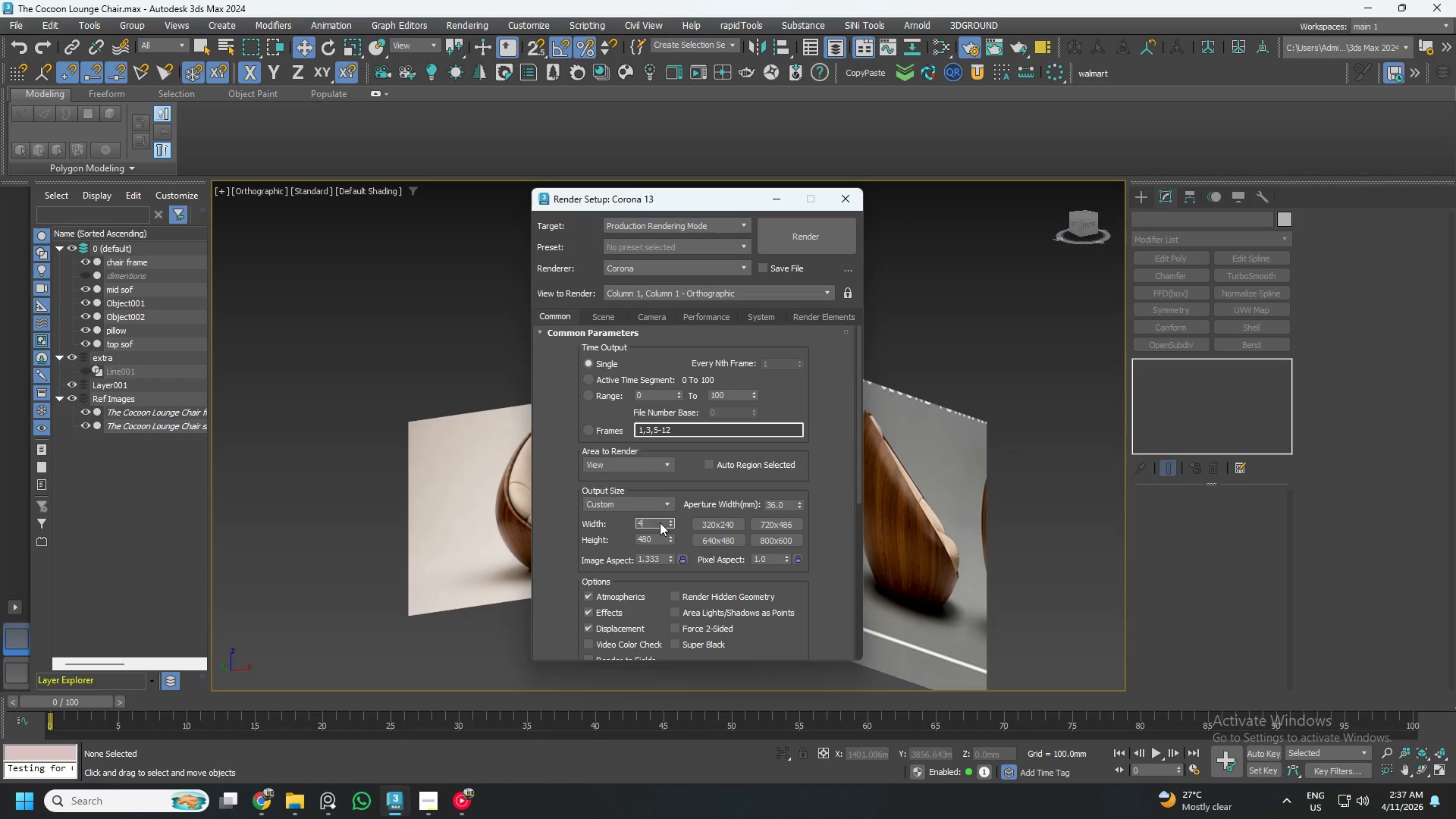 
key(Numpad0)
 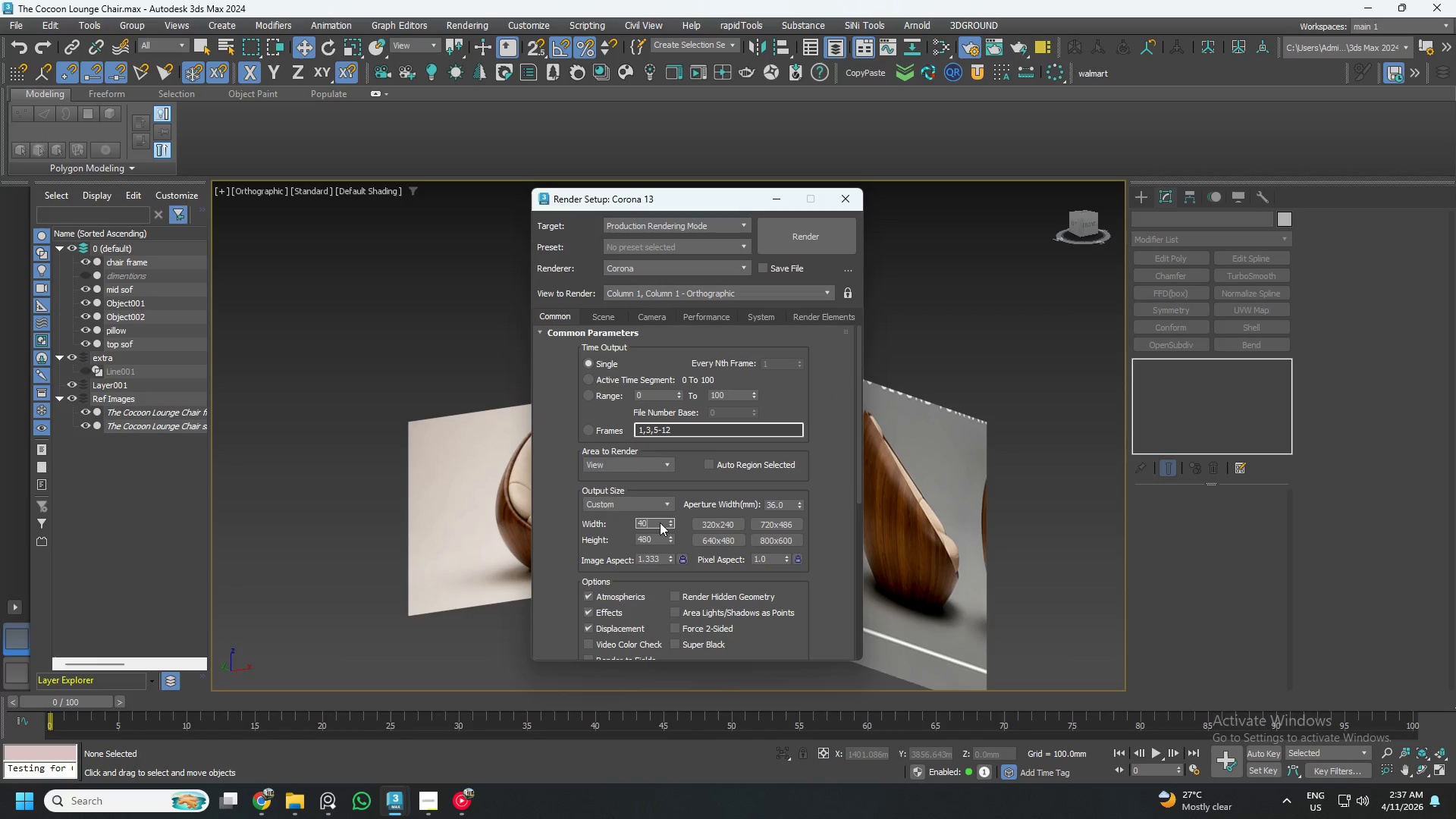 
key(Numpad0)
 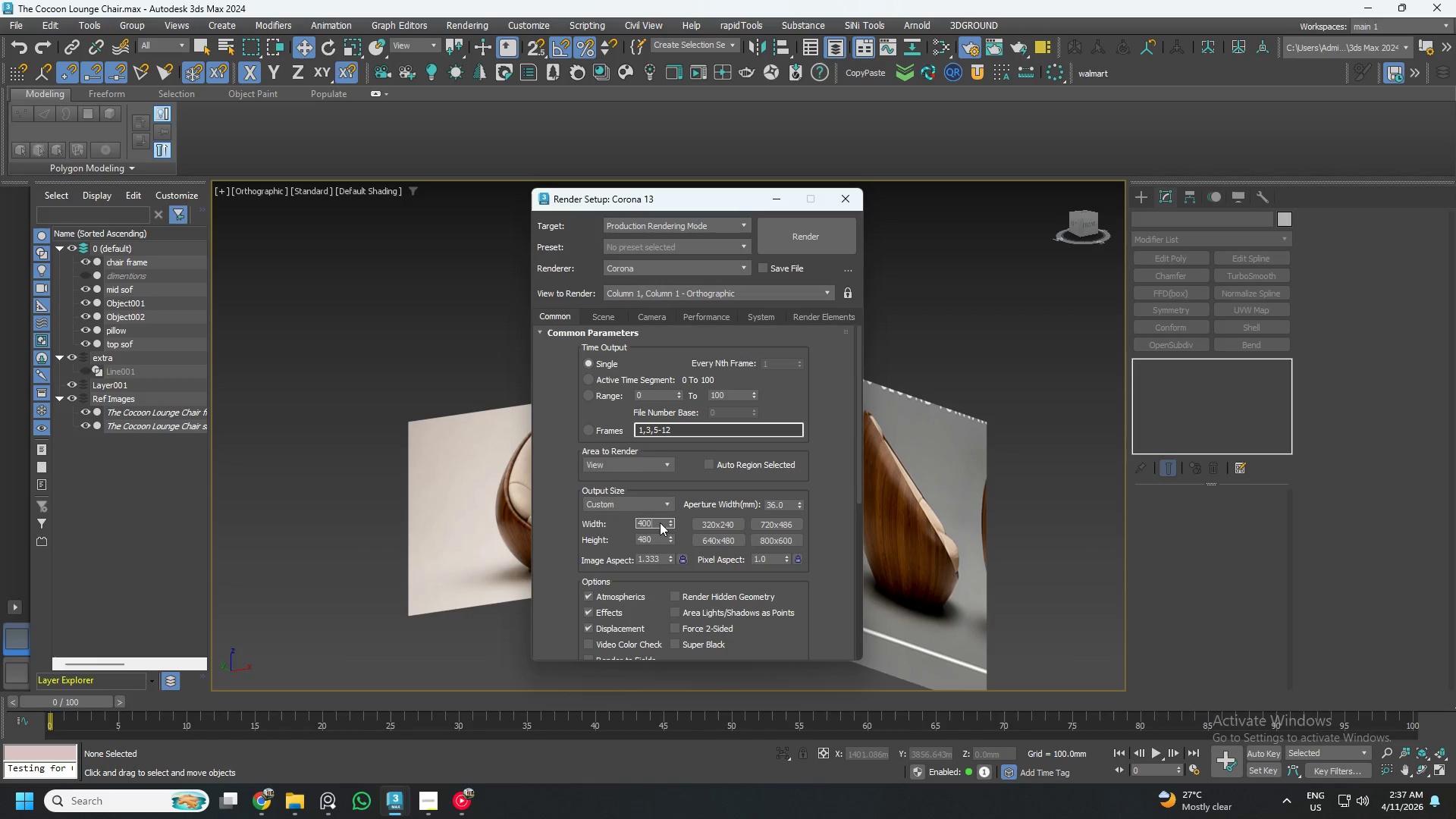 
key(Numpad0)
 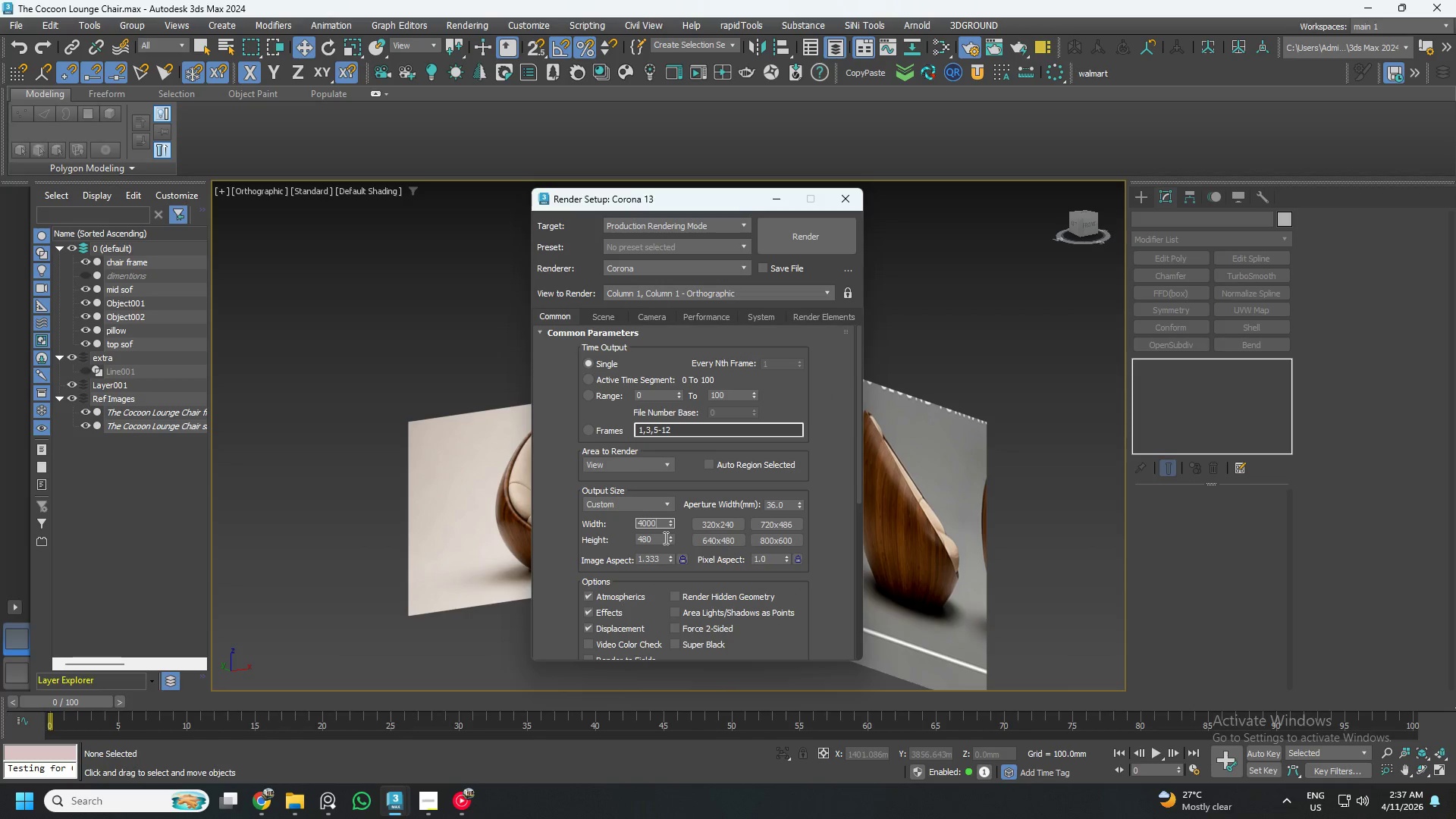 
double_click([664, 538])
 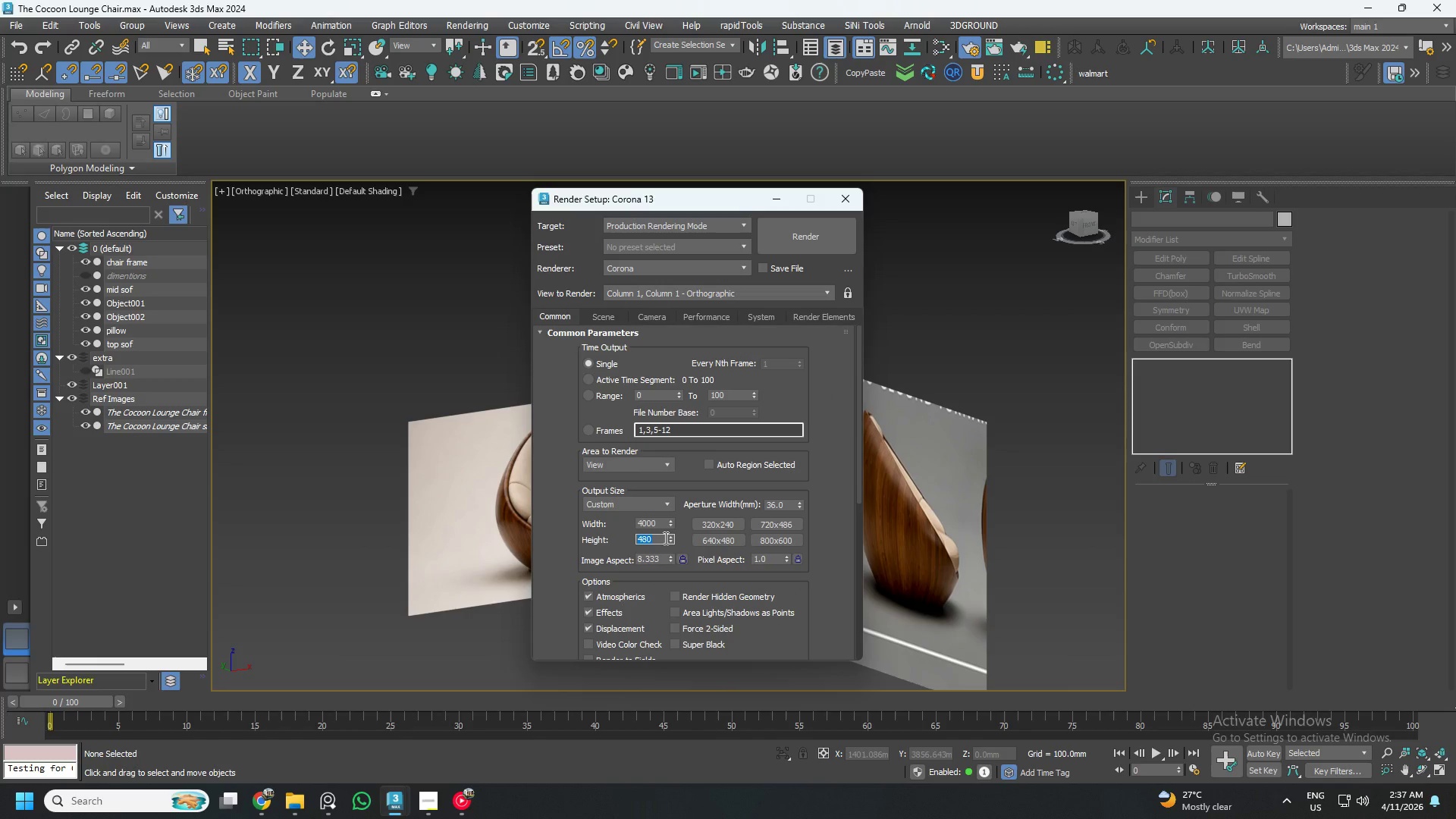 
key(Numpad4)
 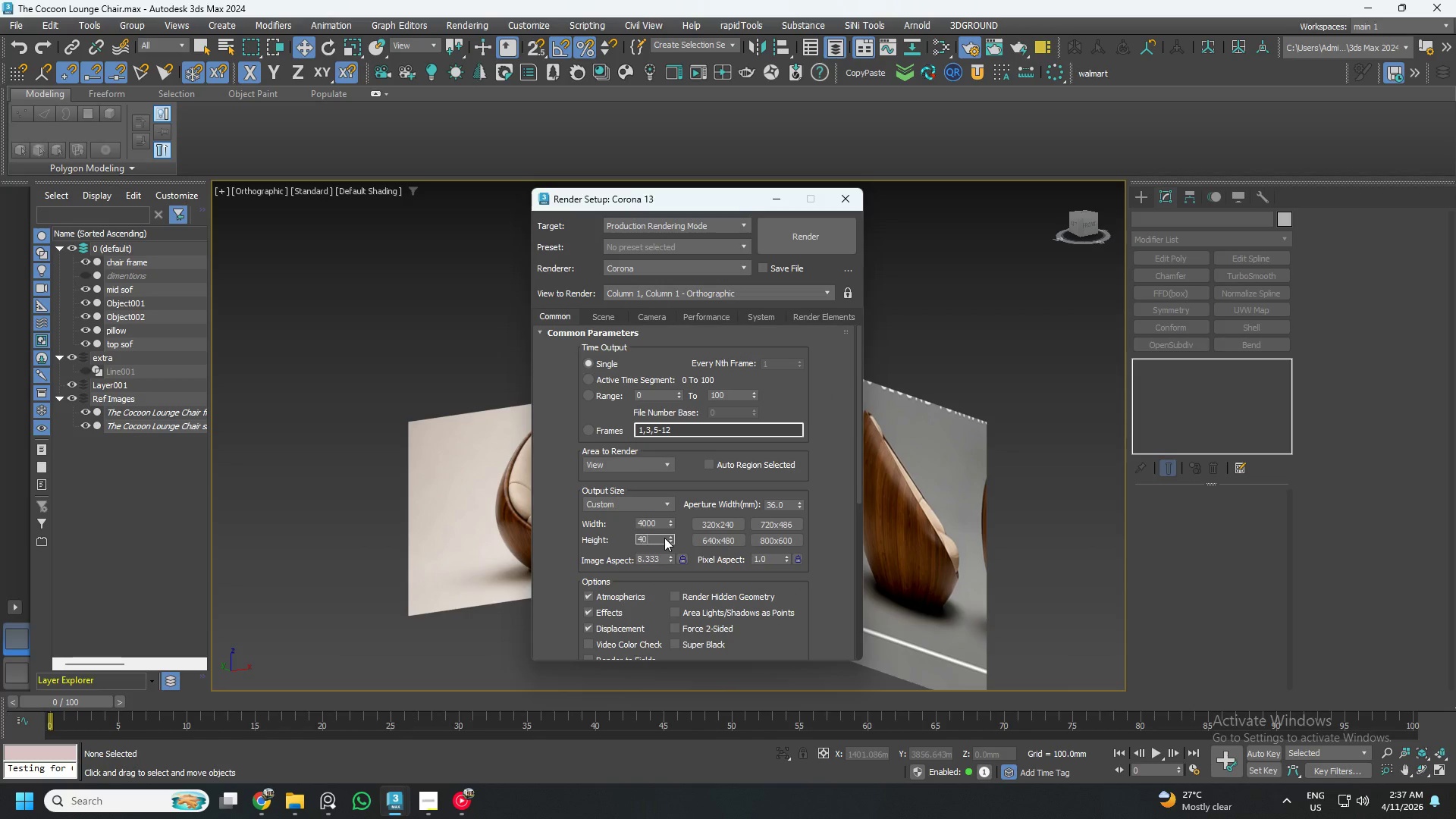 
key(Numpad0)
 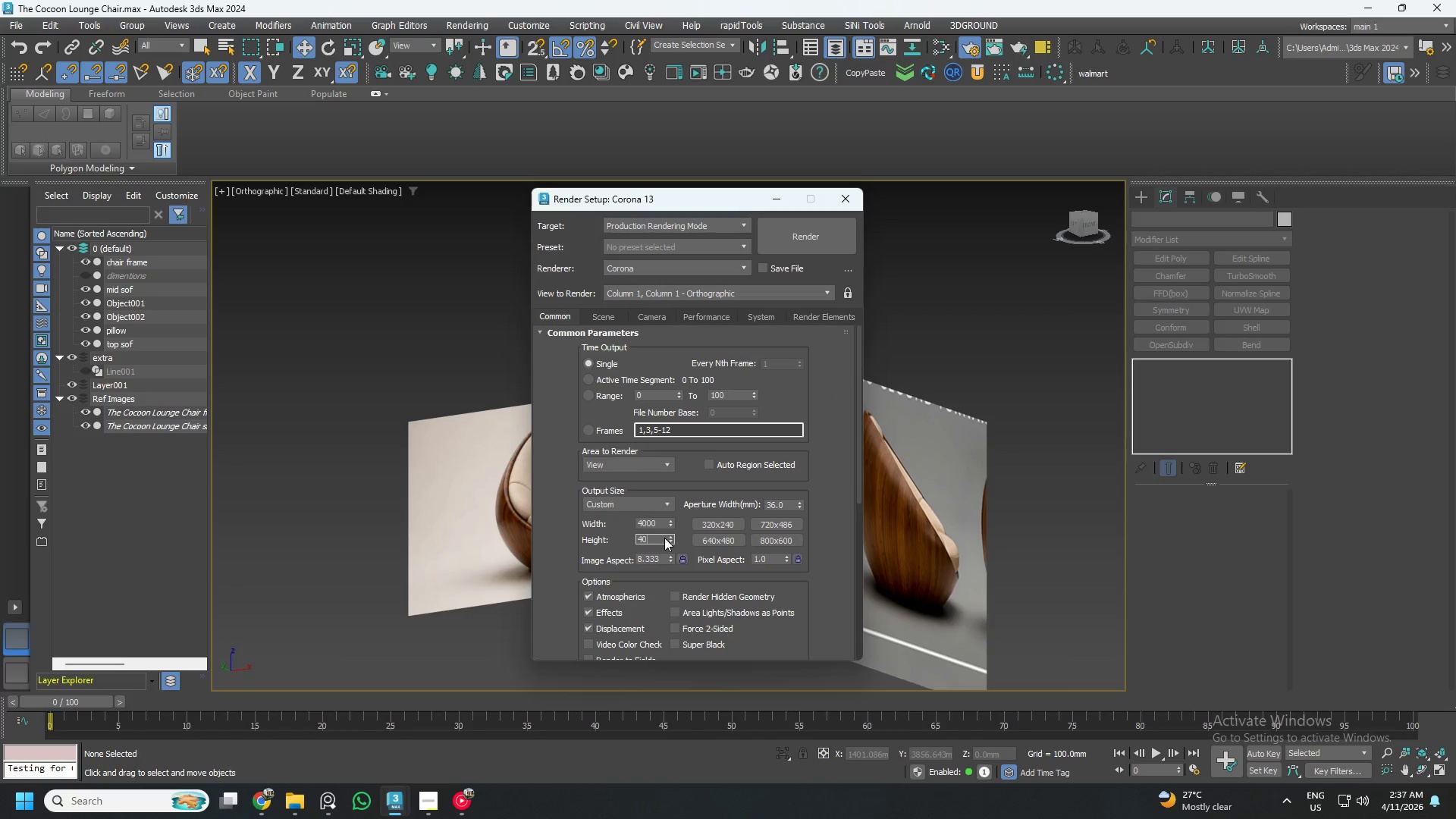 
key(Numpad0)
 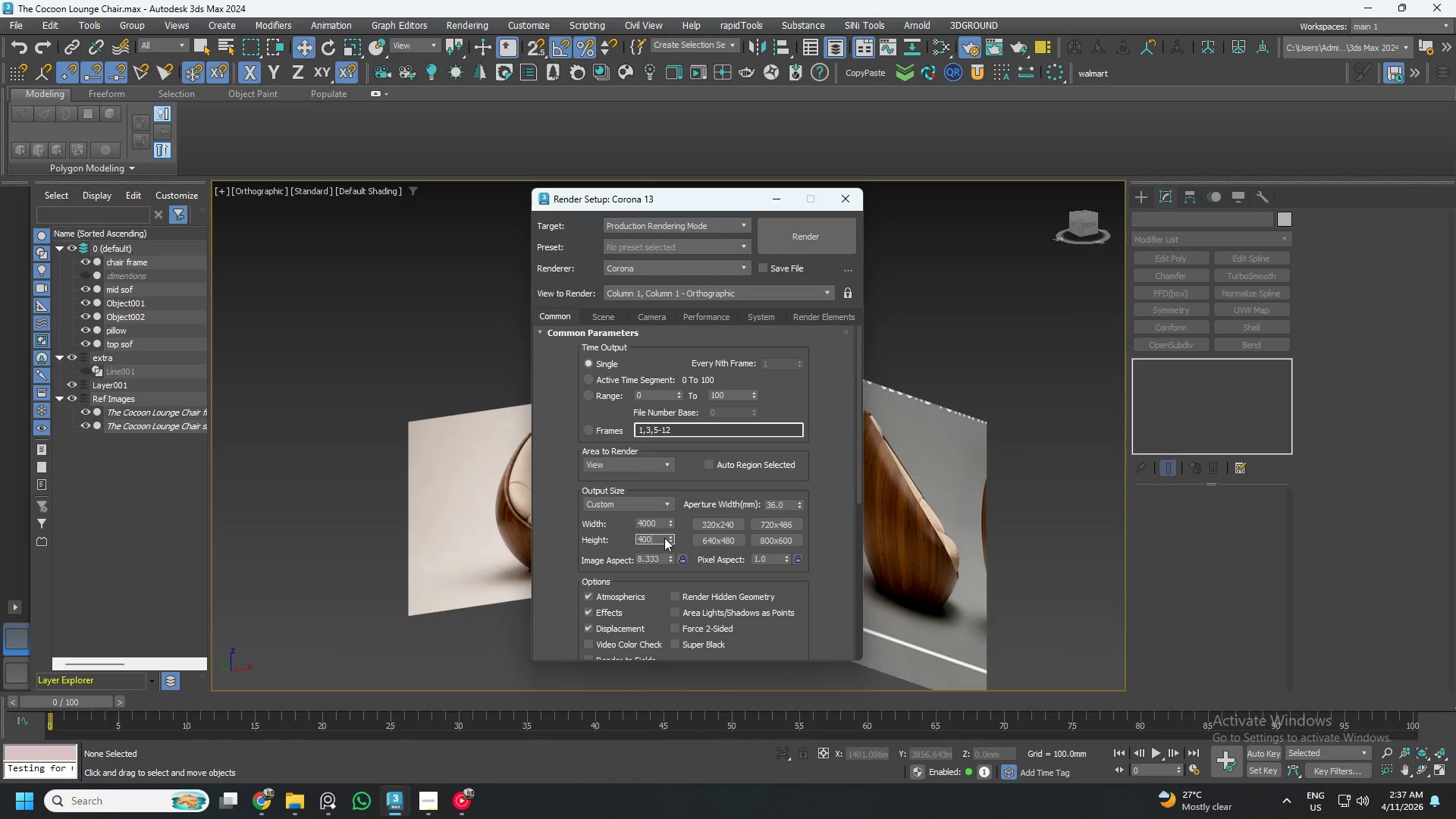 
key(Numpad0)
 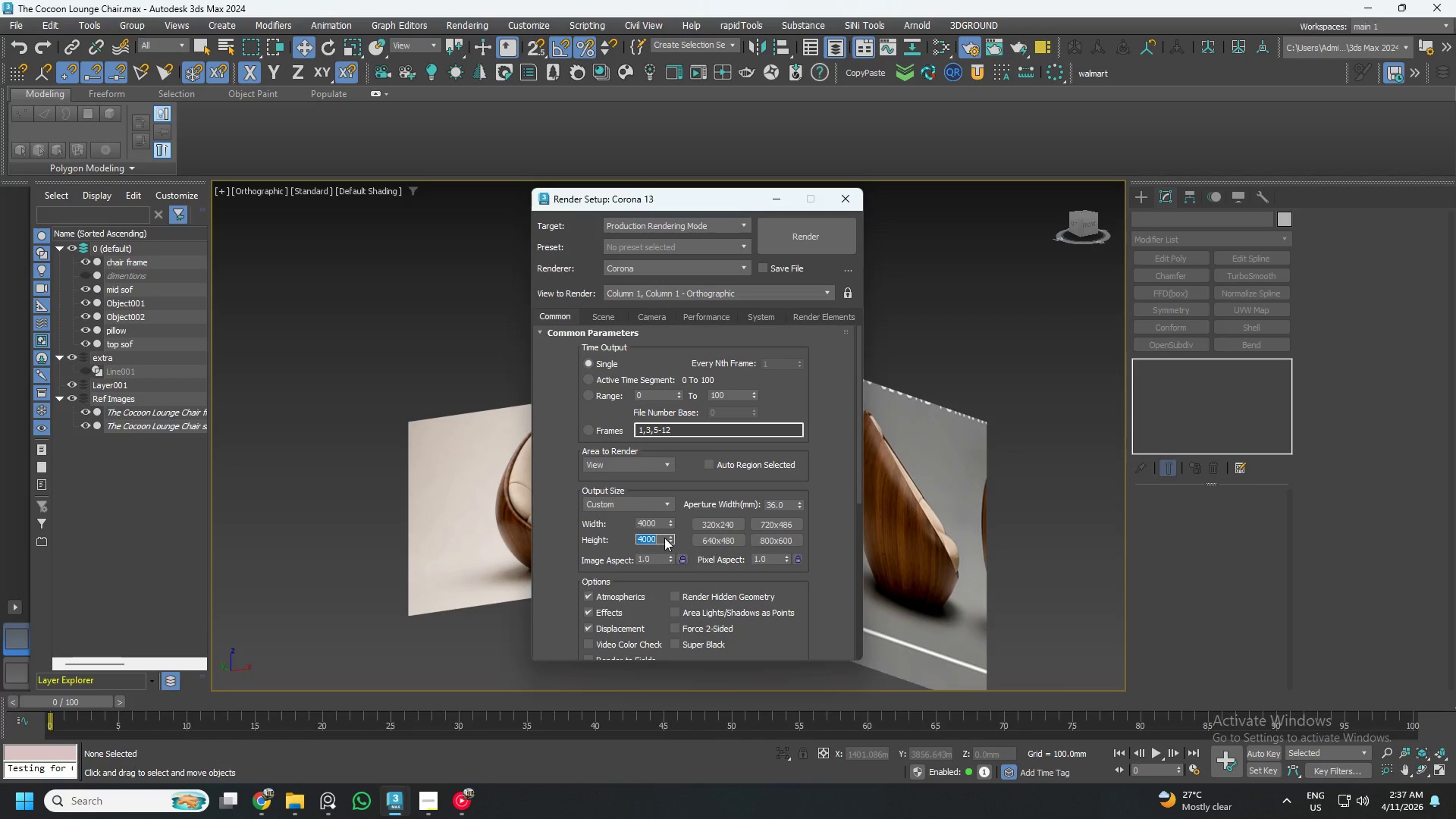 
key(NumpadEnter)
 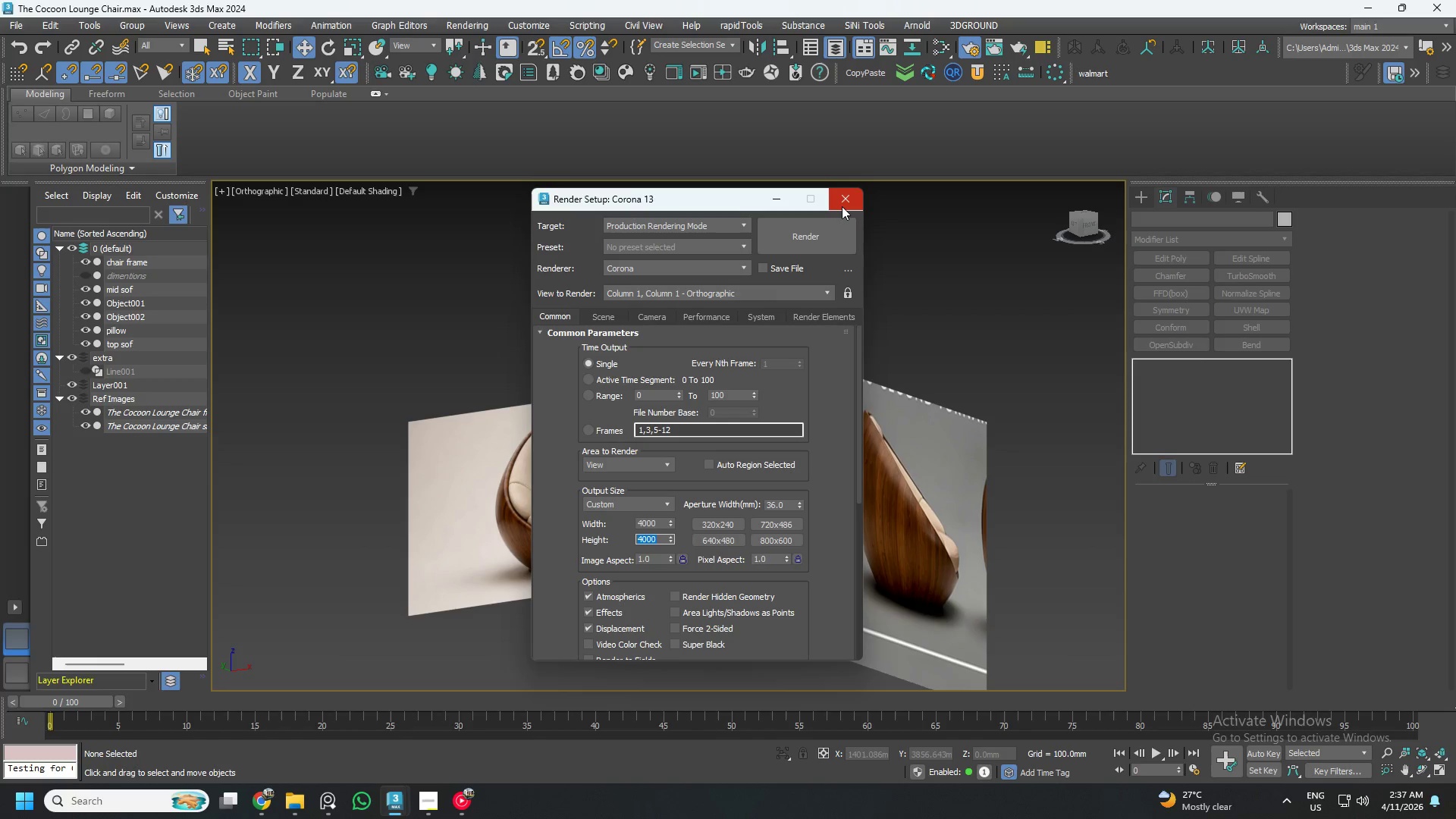 
wait(5.97)
 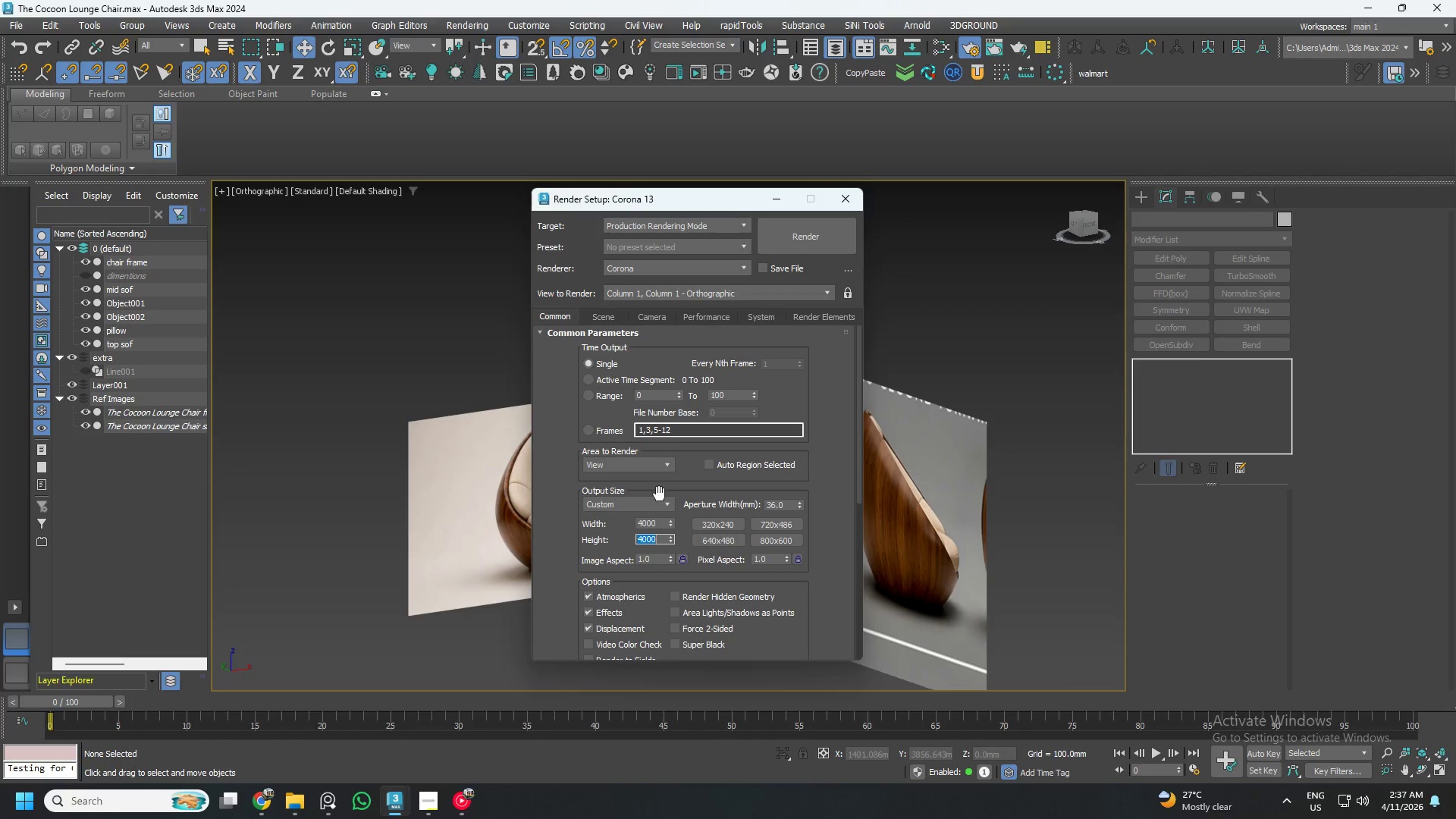 
key(Control+S)
 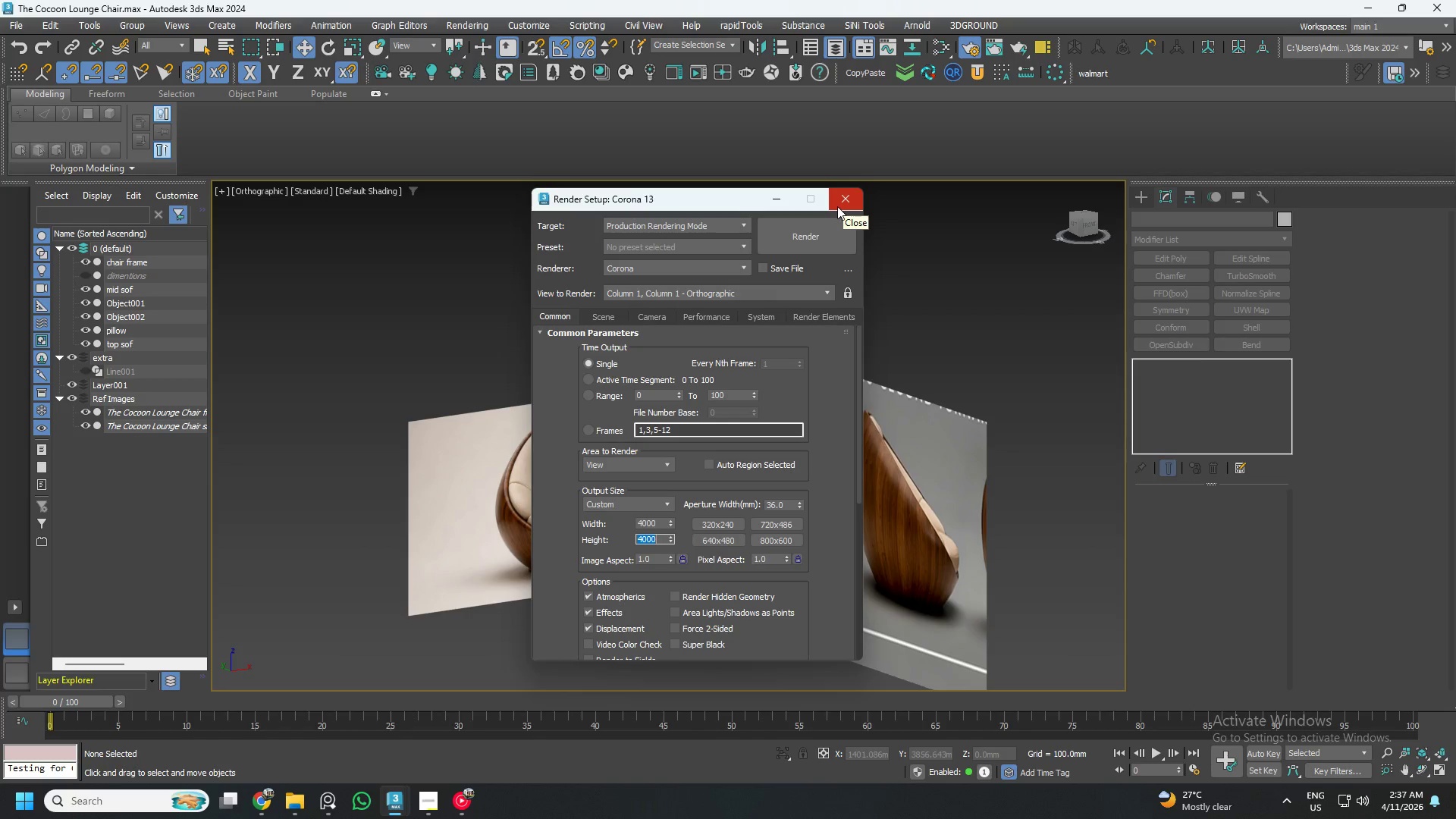 
left_click([837, 206])
 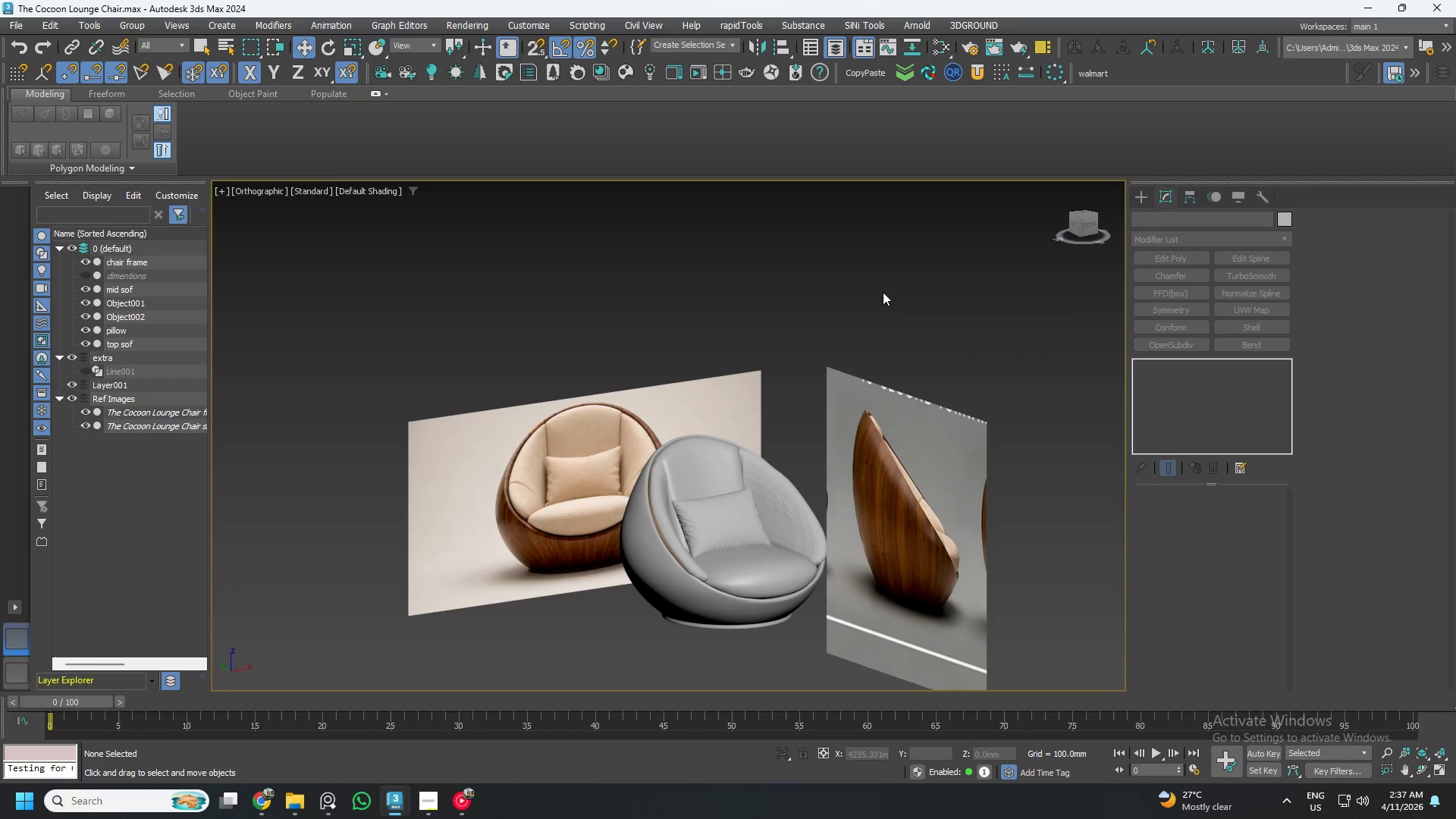 
key(Control+S)
 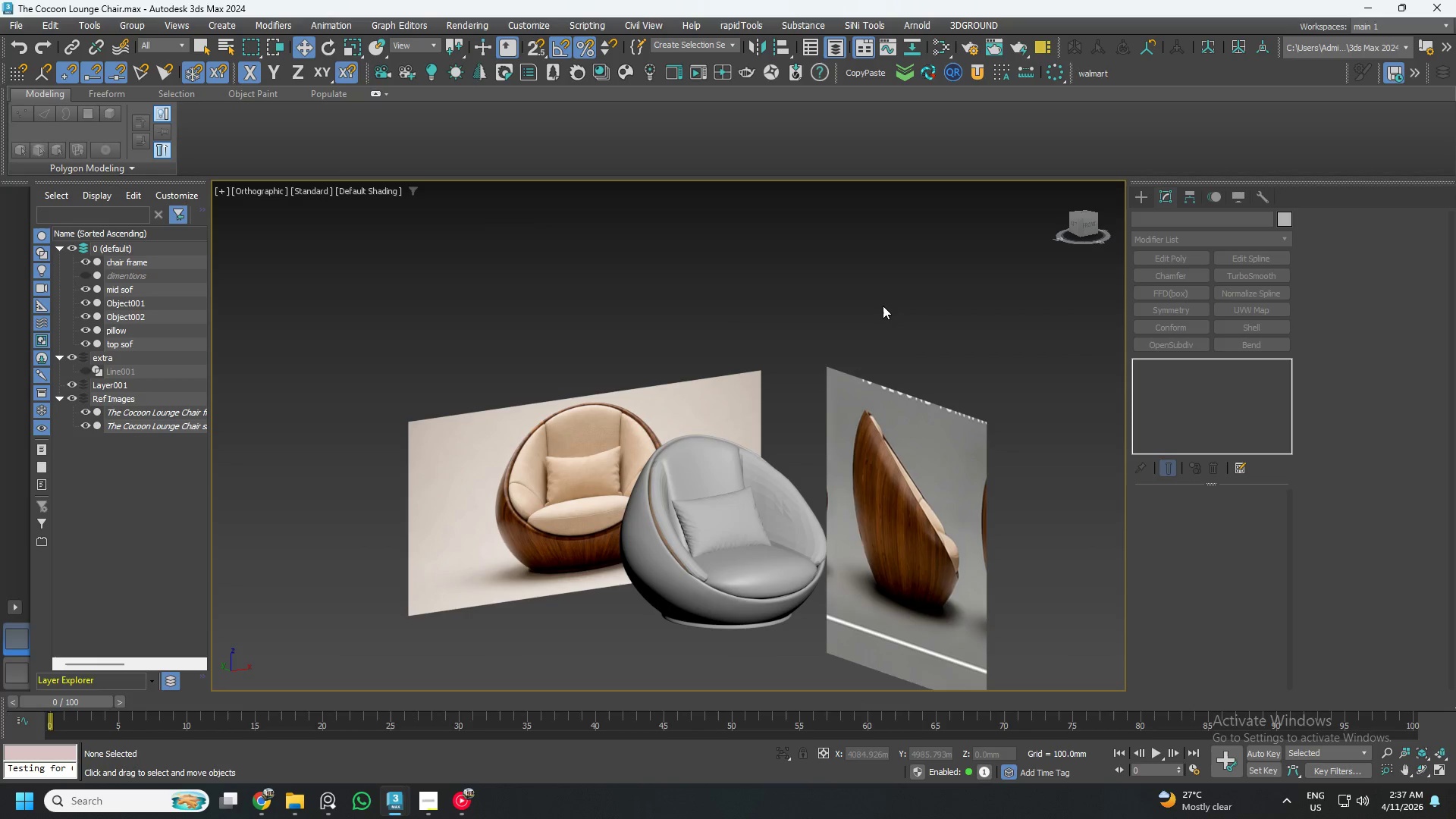 
key(M)
 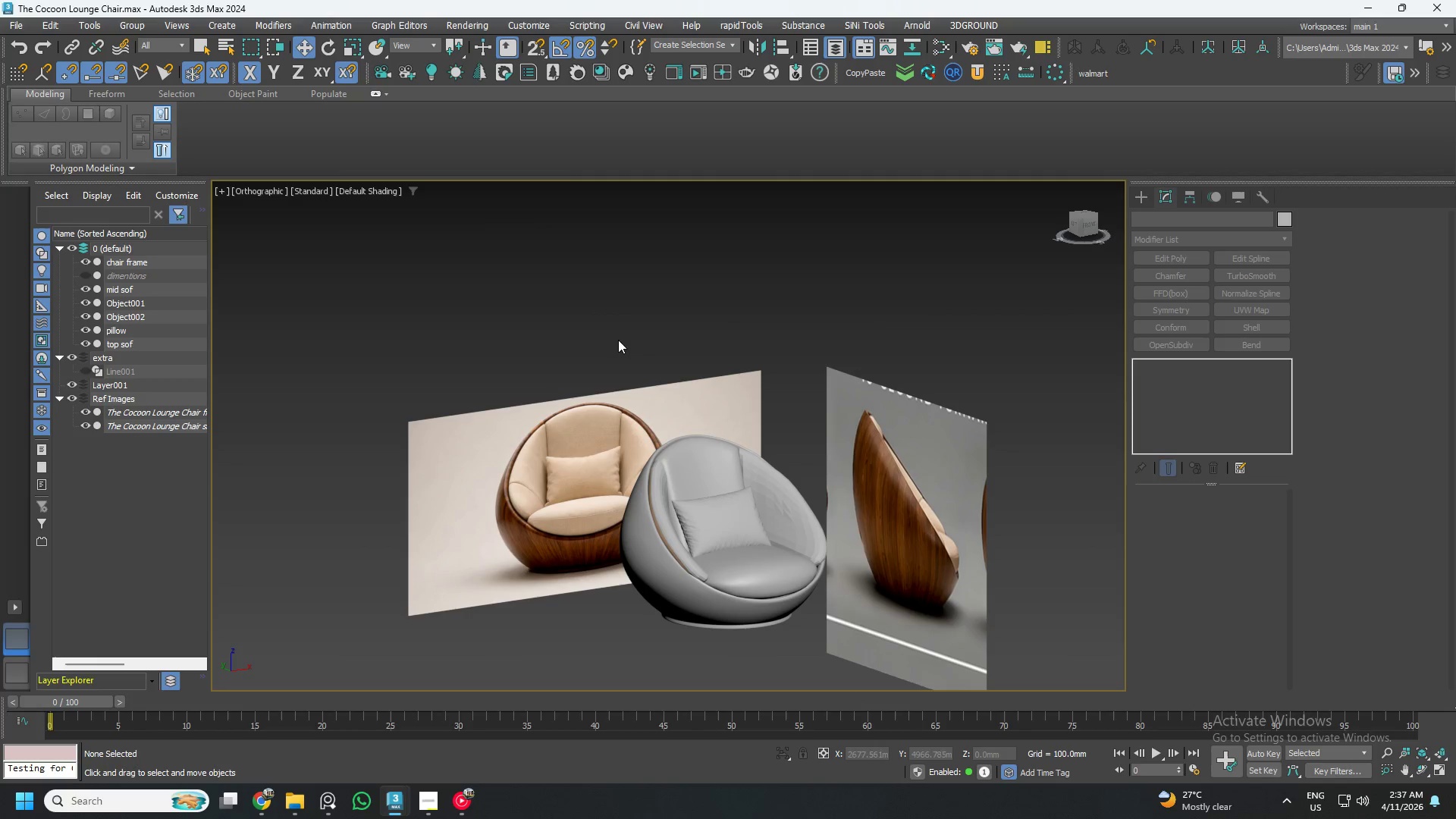 
left_click_drag(start_coordinate=[571, 309], to_coordinate=[981, 706])
 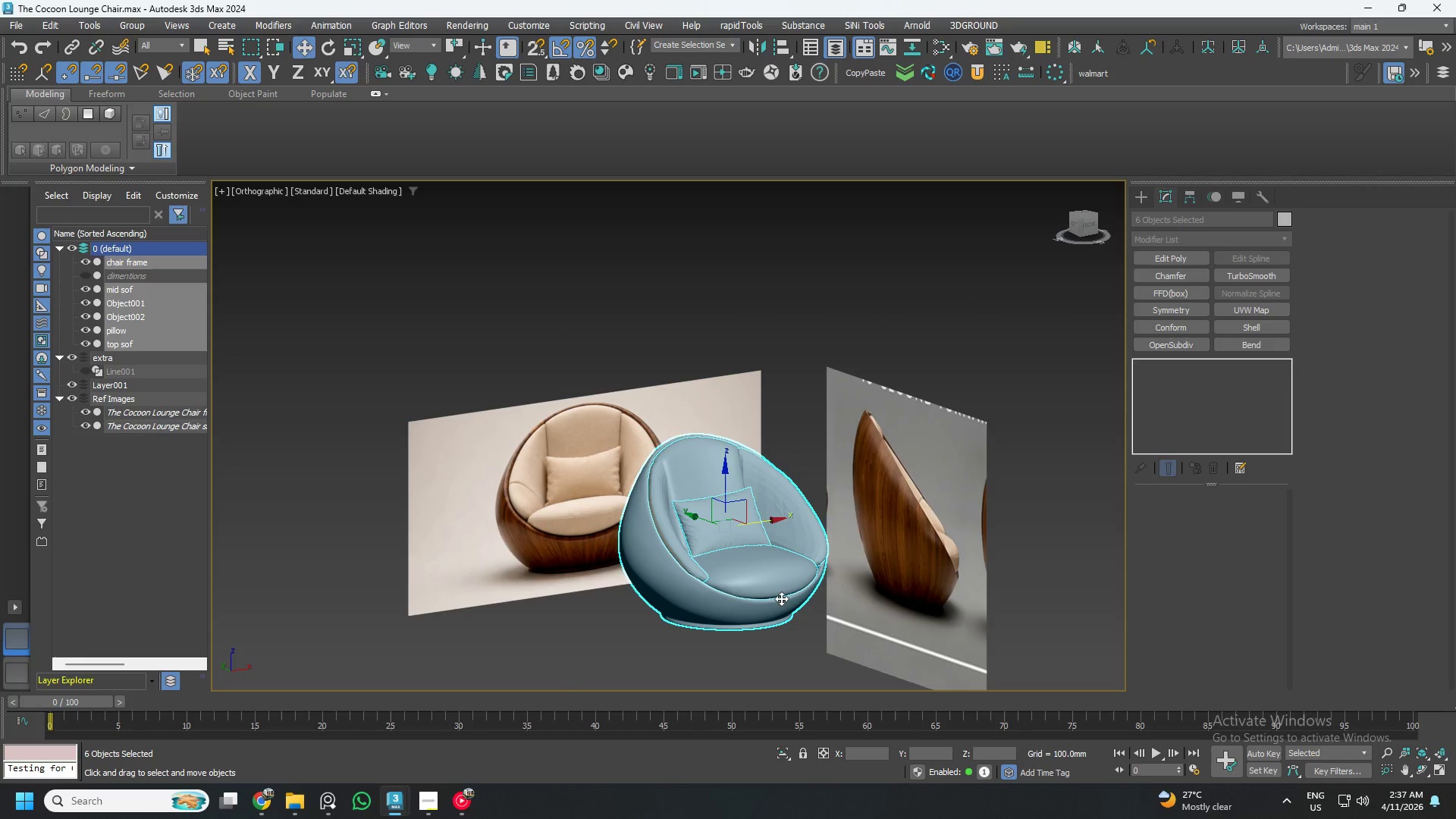 
key(M)
 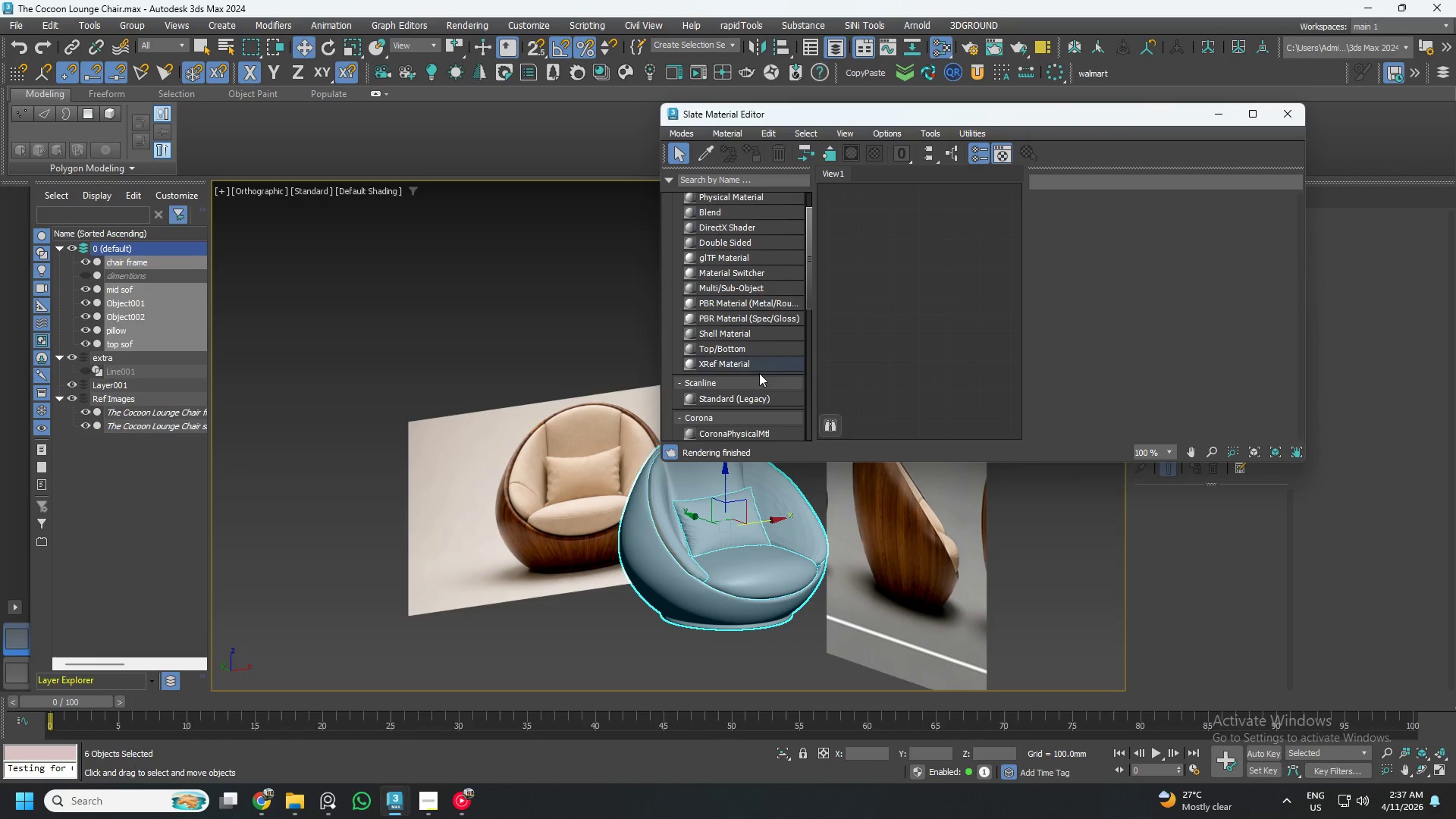 
scroll: coordinate [742, 396], scroll_direction: down, amount: 6.0
 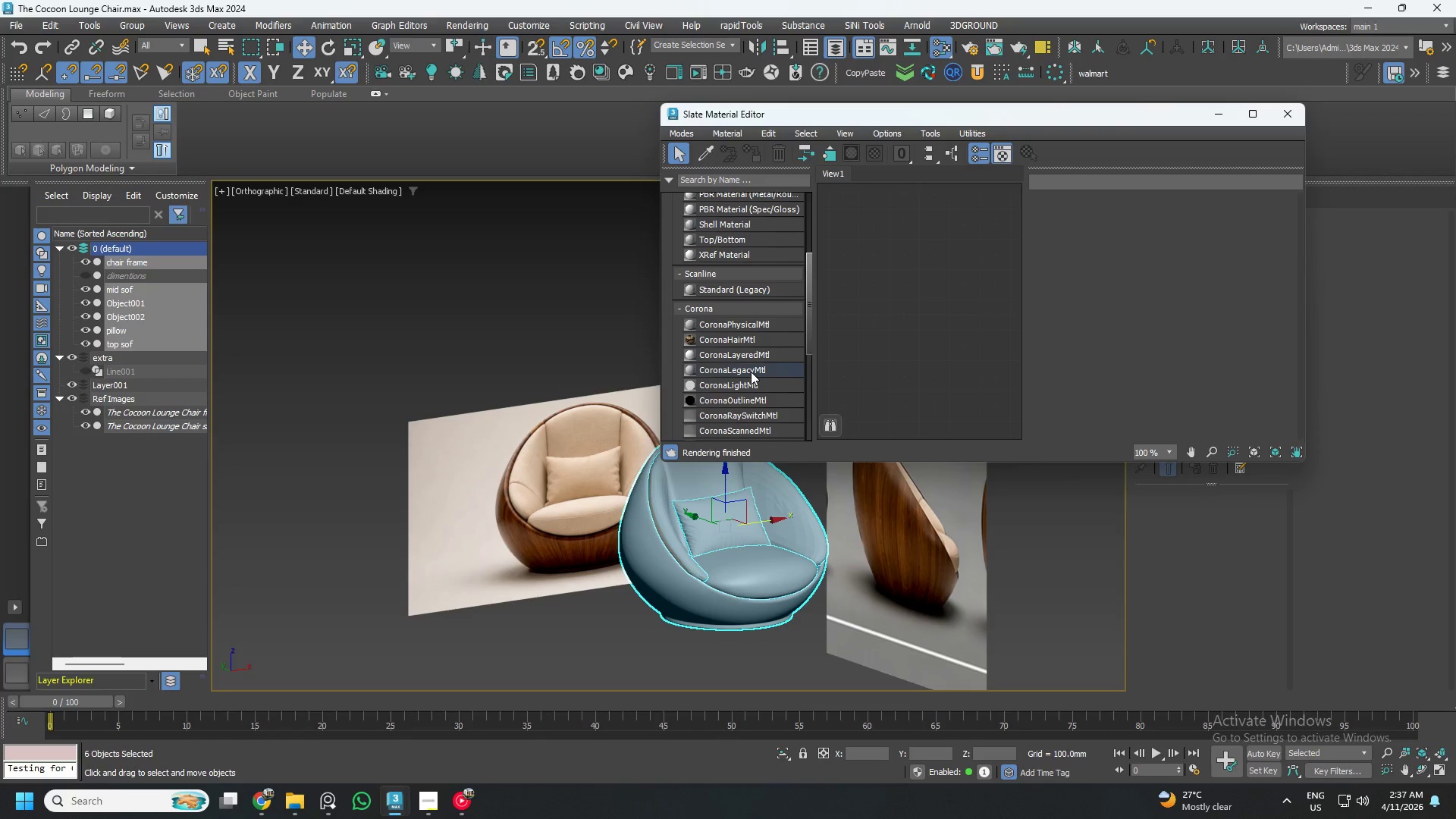 
left_click_drag(start_coordinate=[762, 366], to_coordinate=[963, 278])
 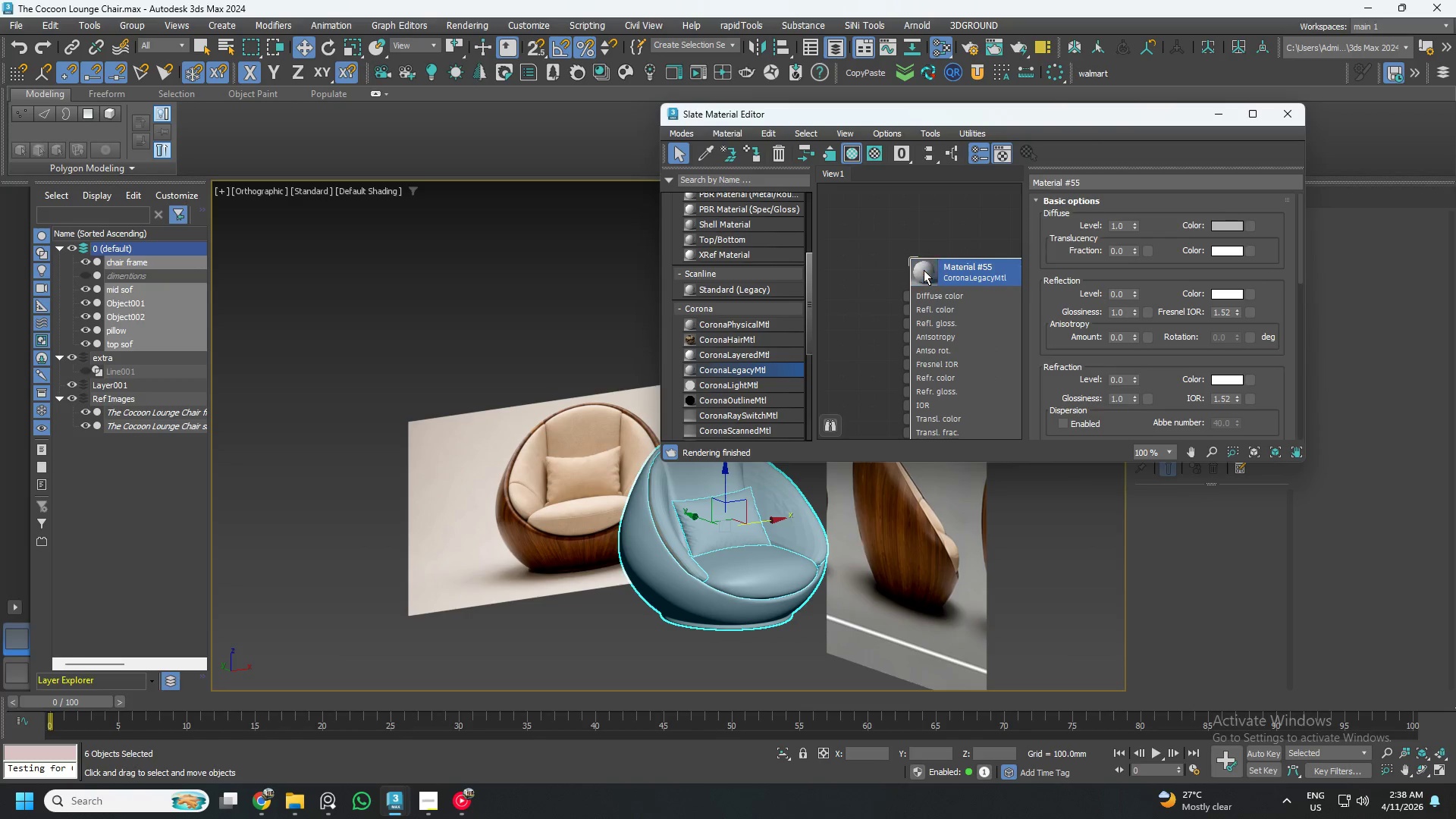 
double_click([924, 269])
 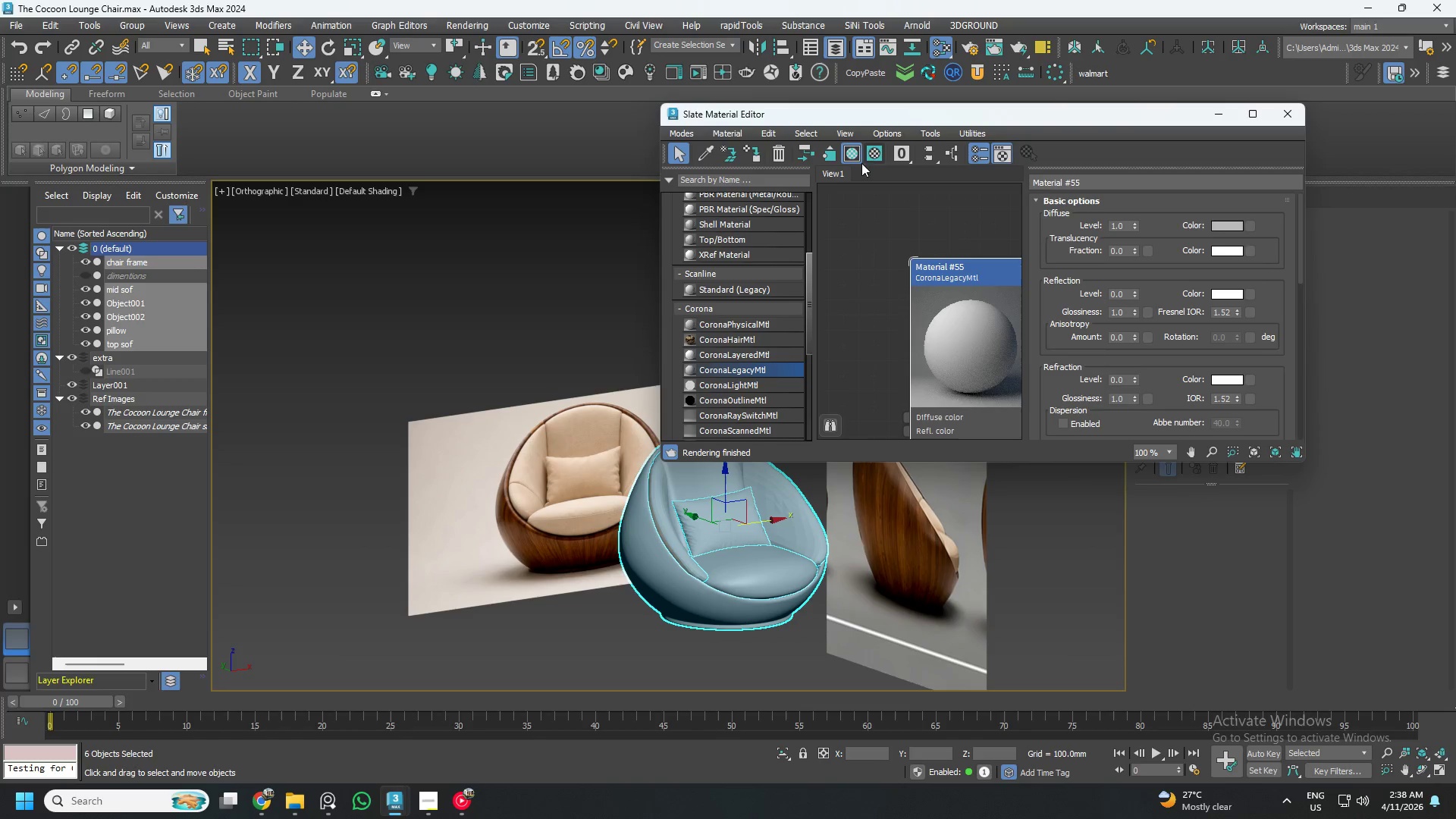 
left_click([752, 147])
 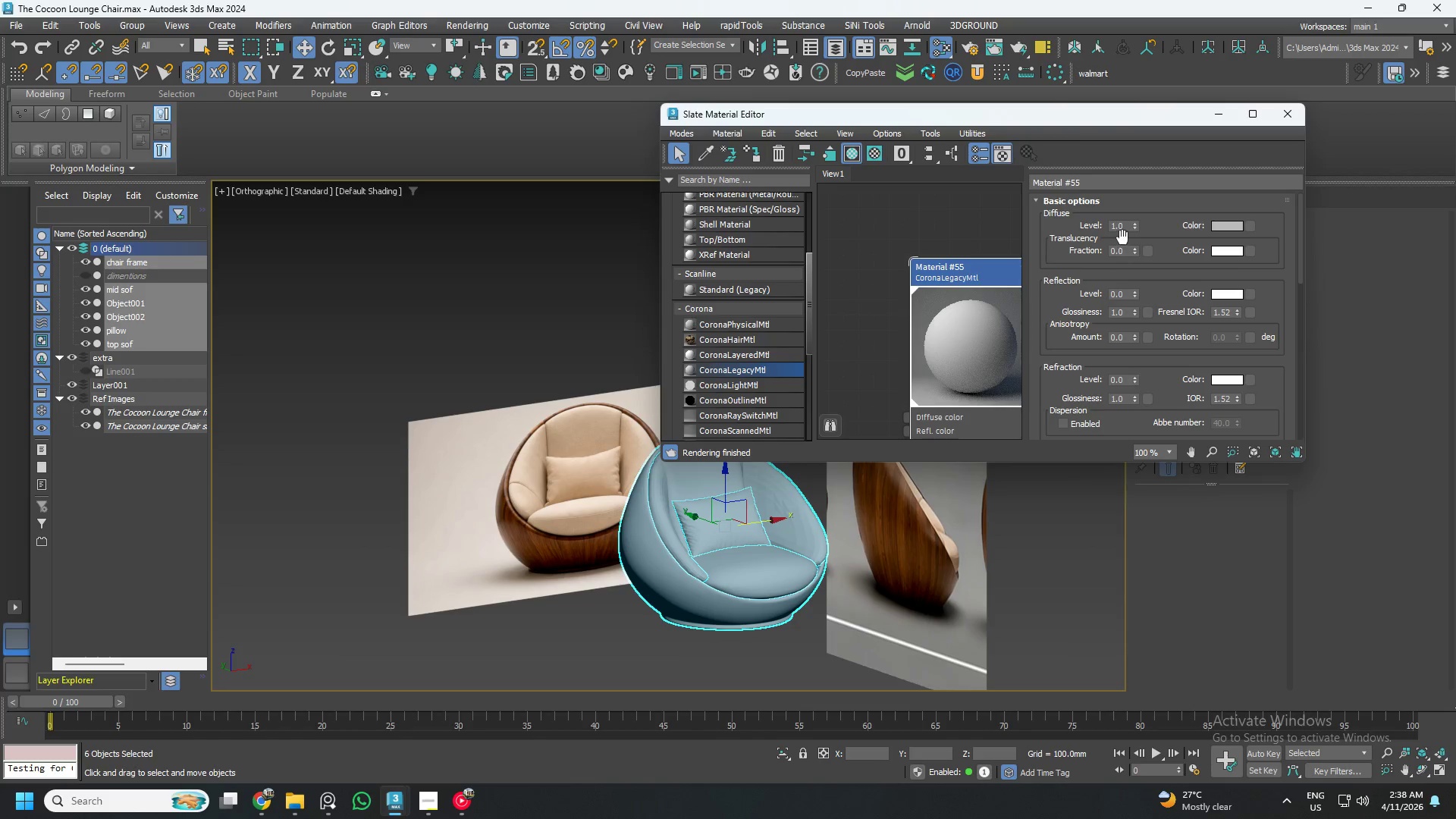 
left_click([1218, 227])
 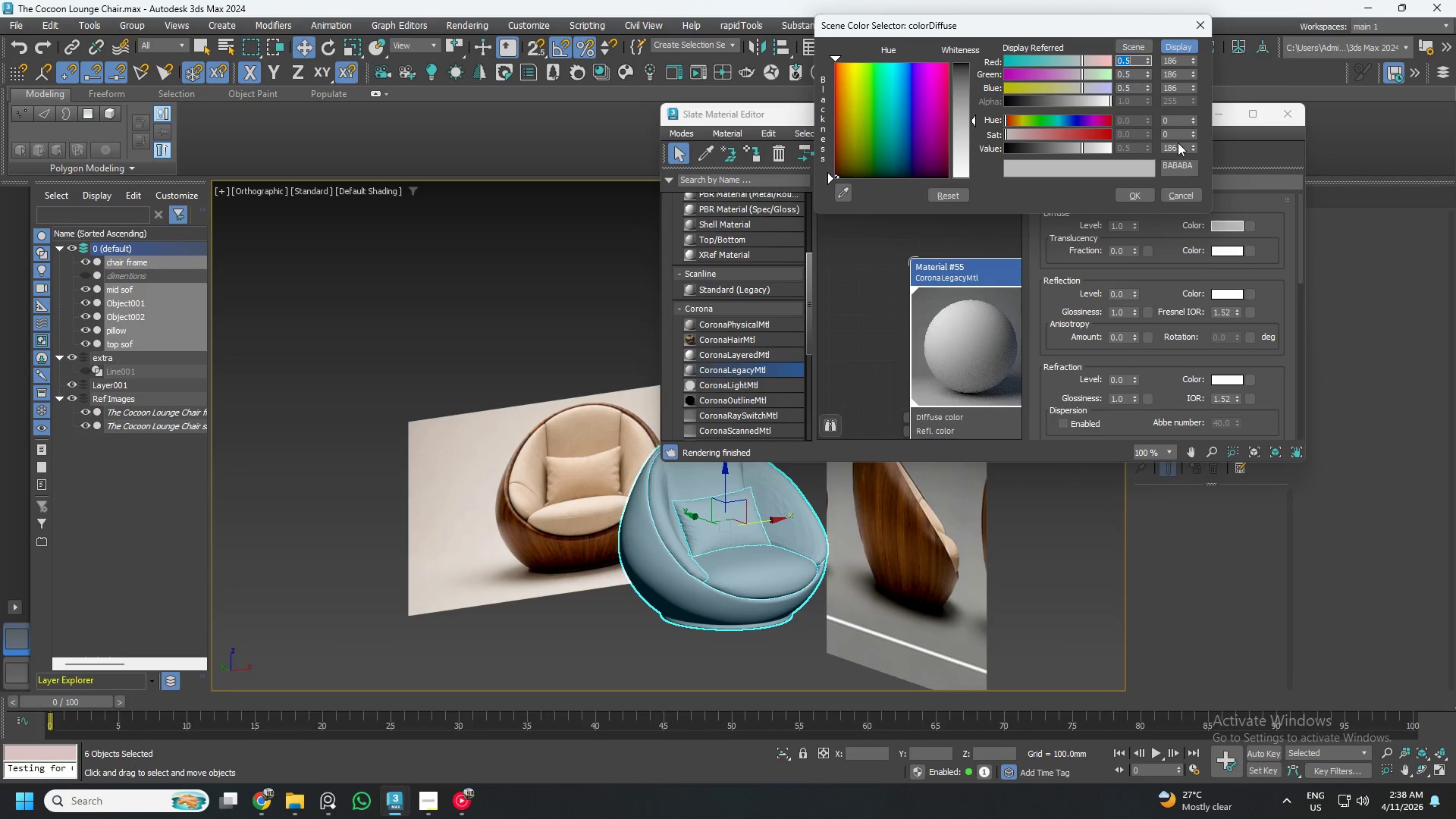 
double_click([1179, 153])
 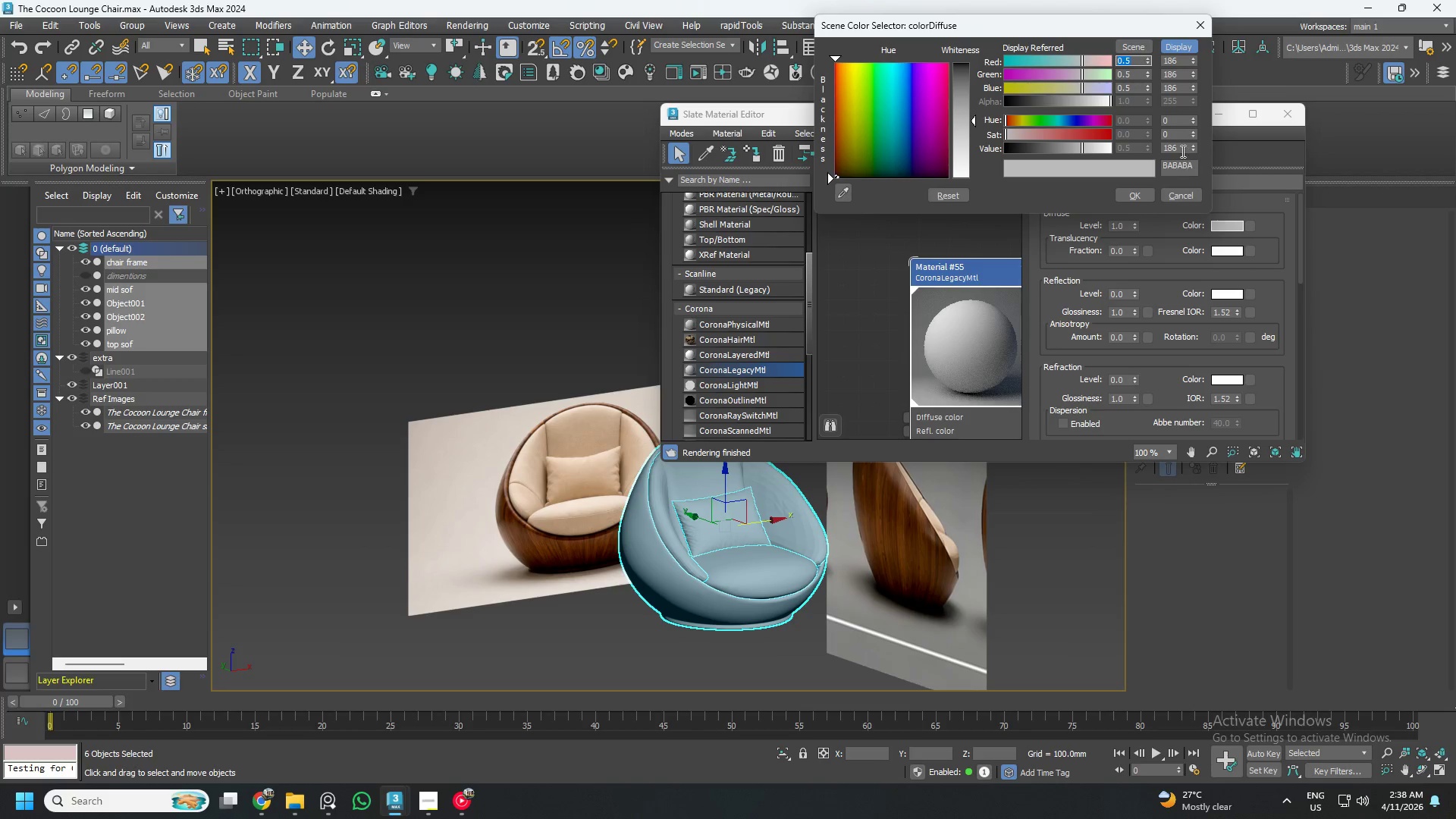 
triple_click([1182, 149])
 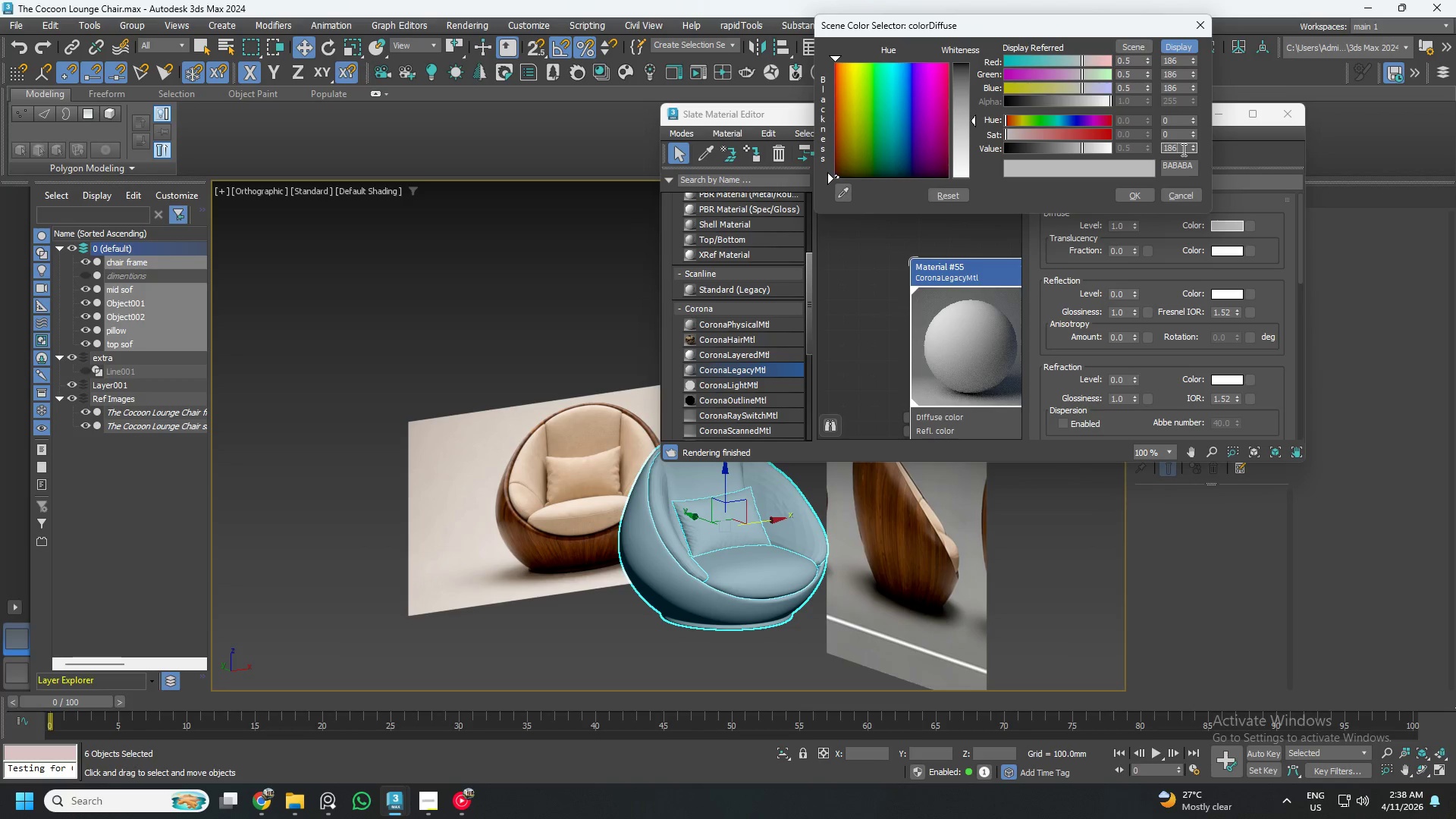 
triple_click([1182, 149])
 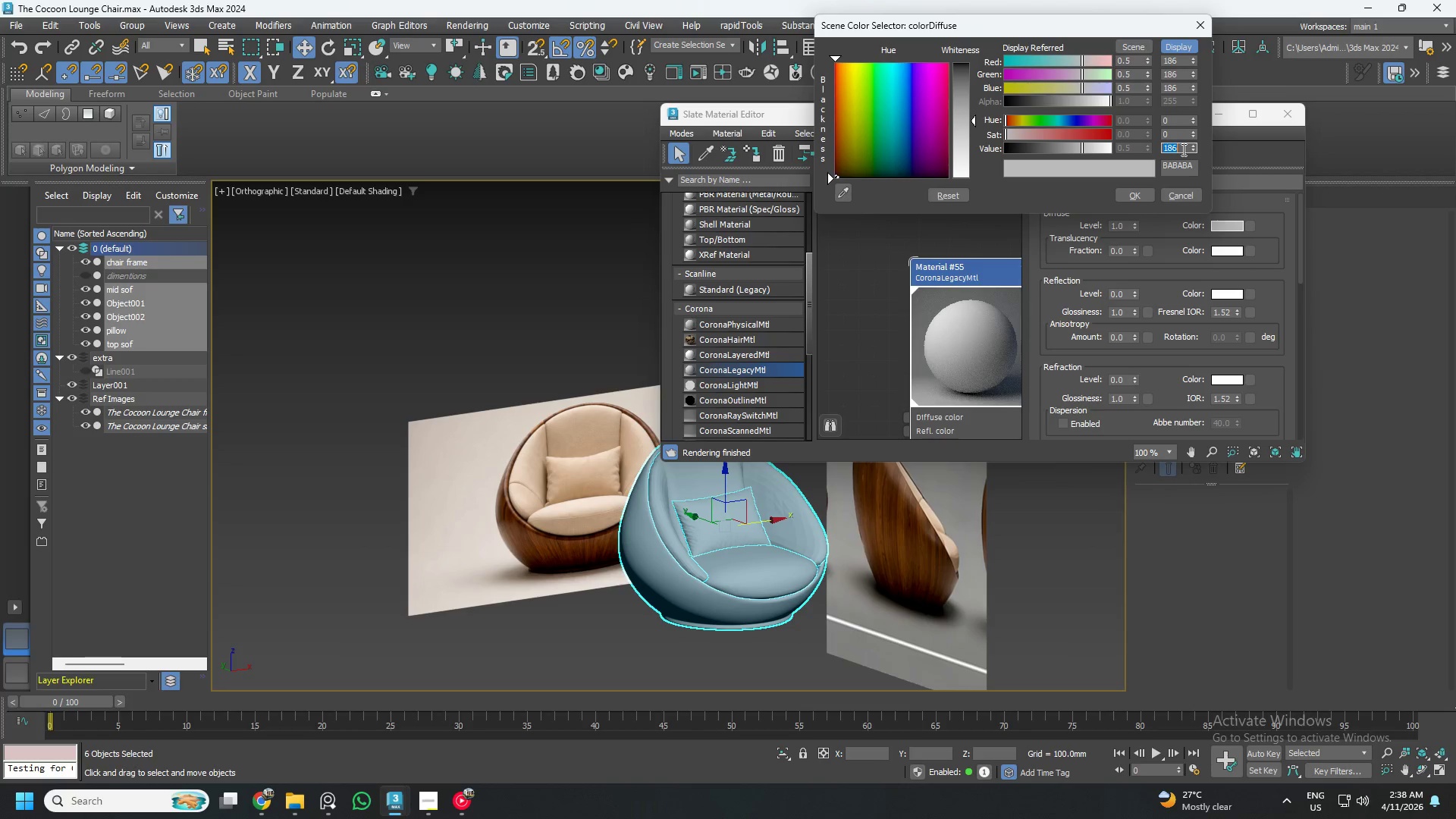 
key(Numpad1)
 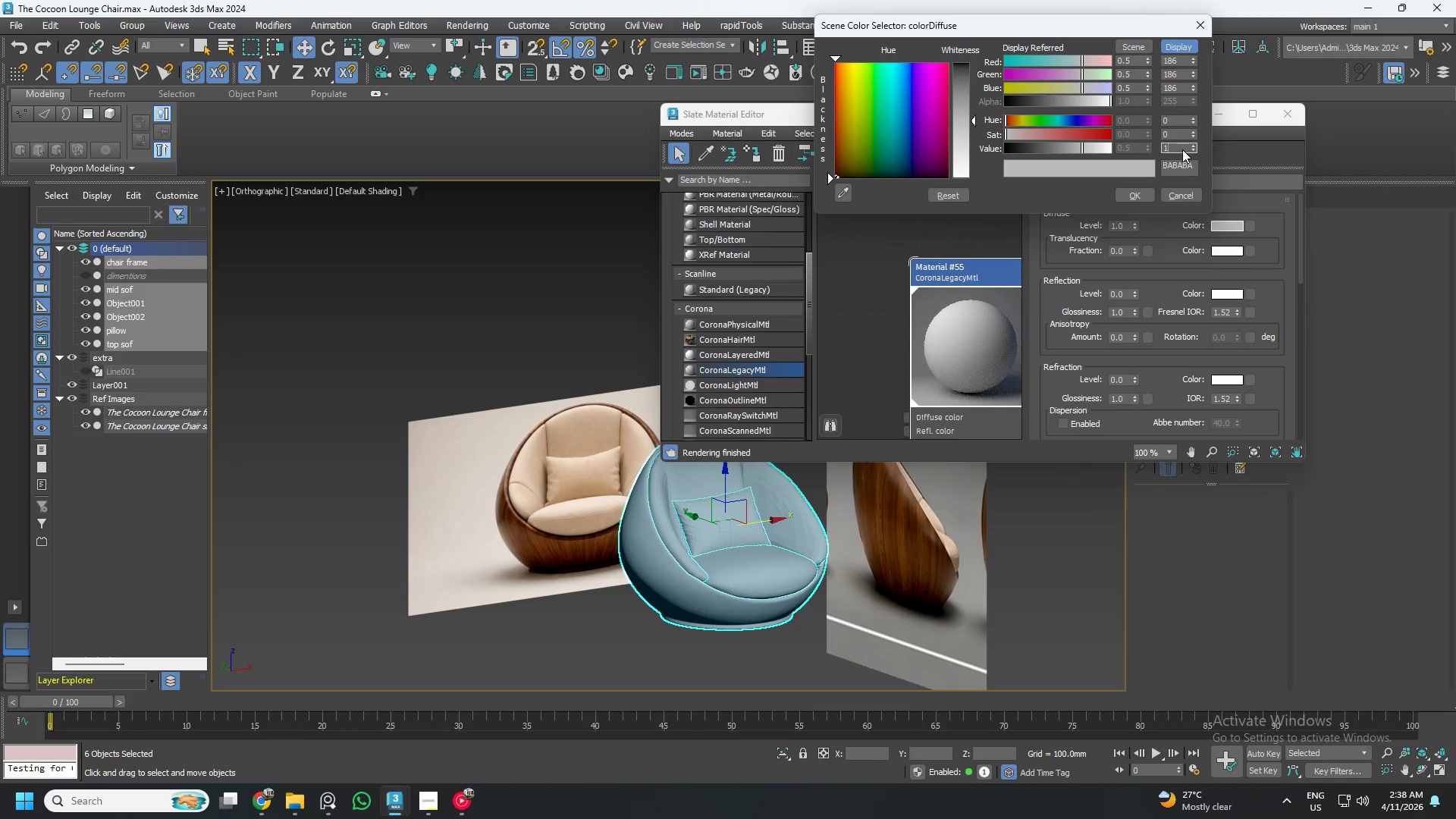 
hold_key(key=Numpad6, duration=0.36)
 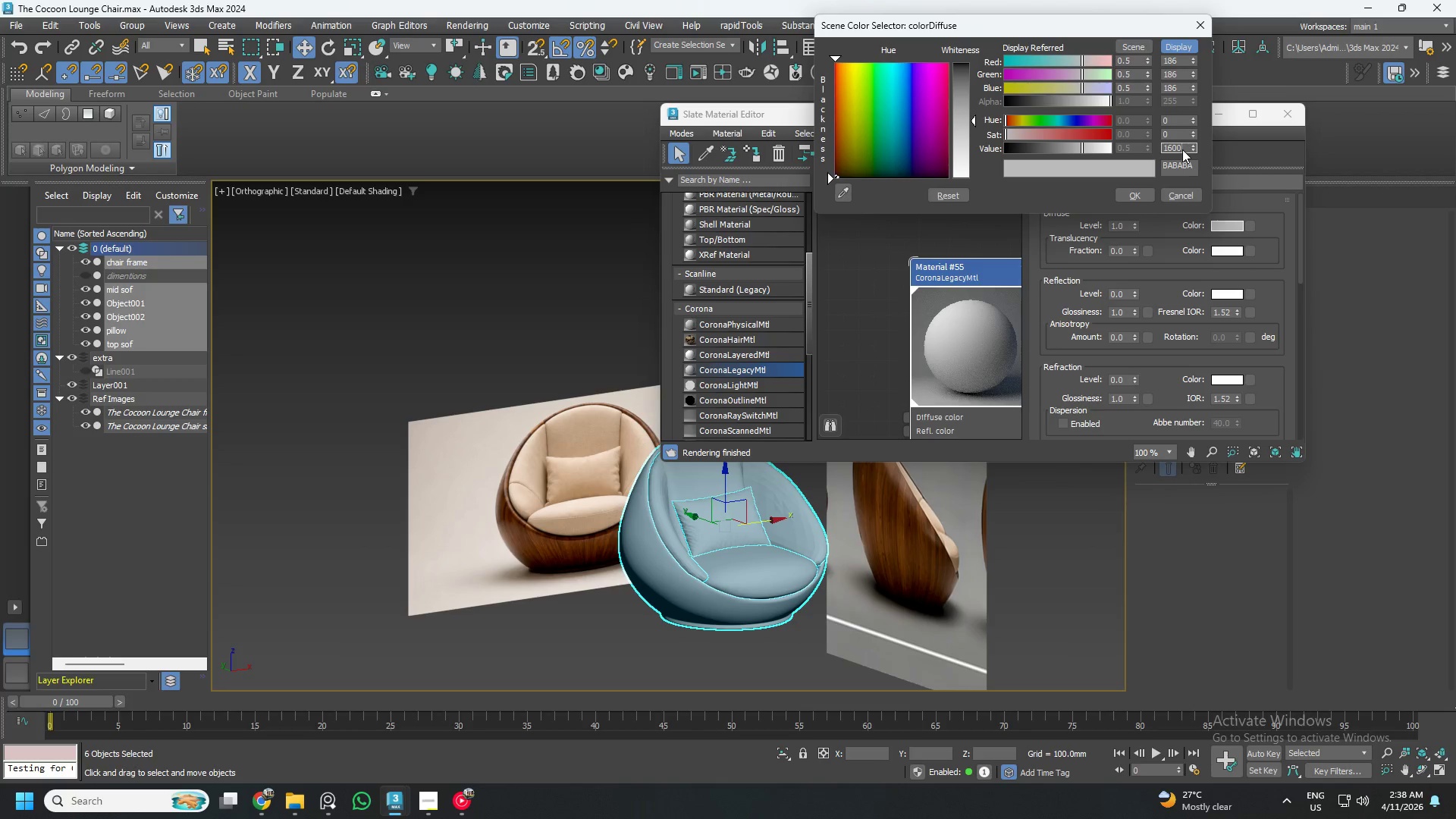 
key(Numpad0)
 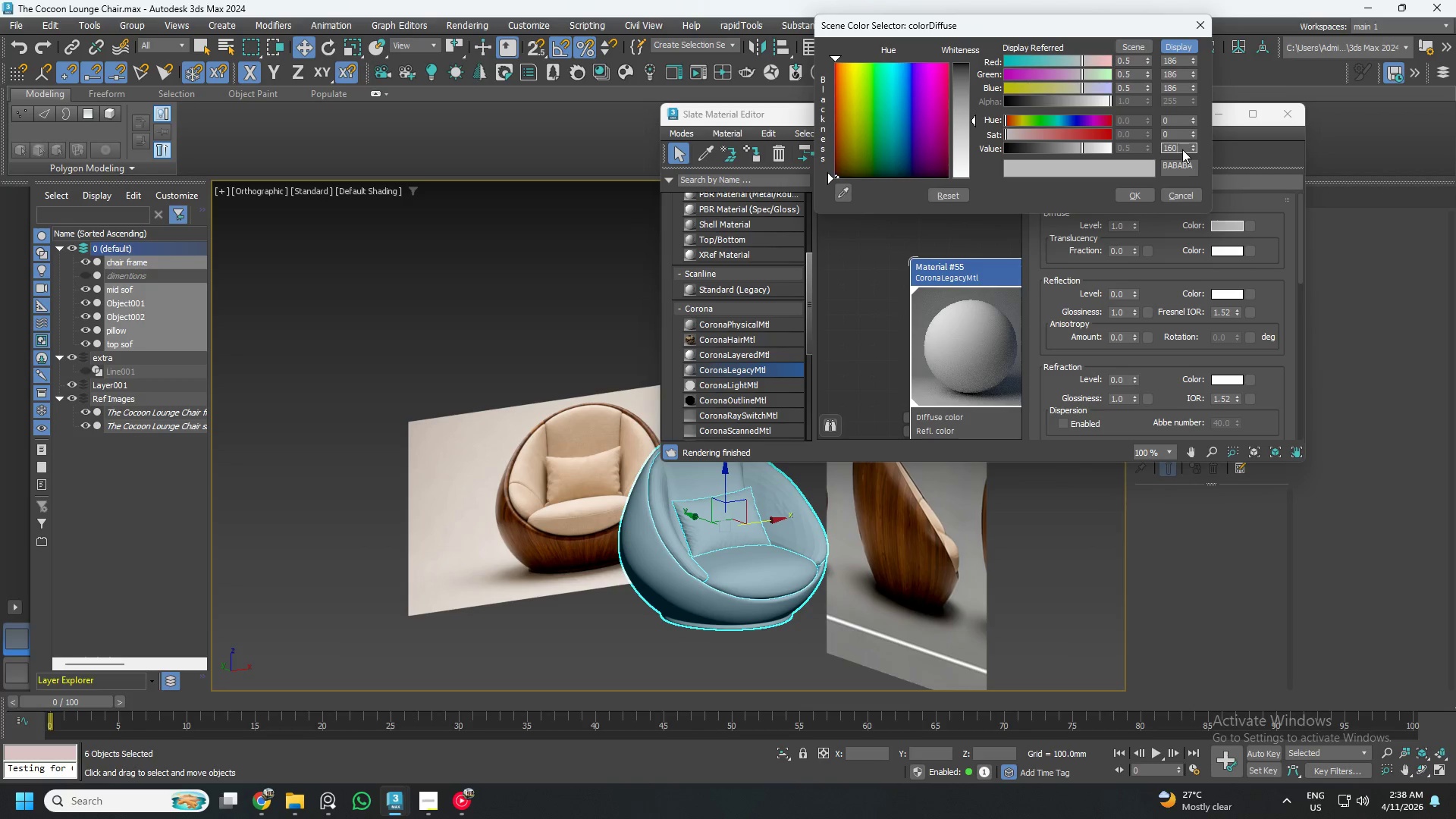 
key(Numpad0)
 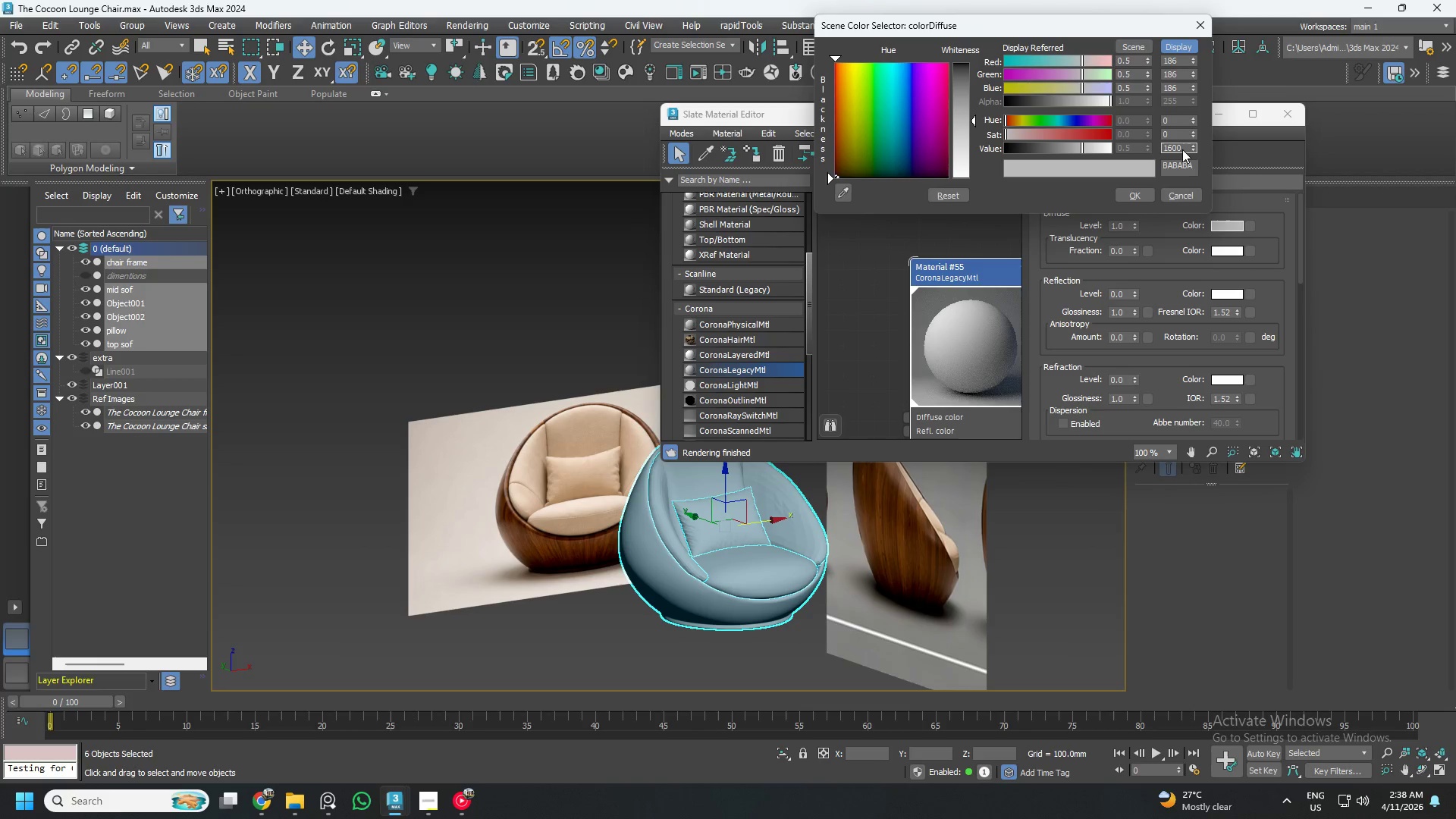 
key(Backspace)
 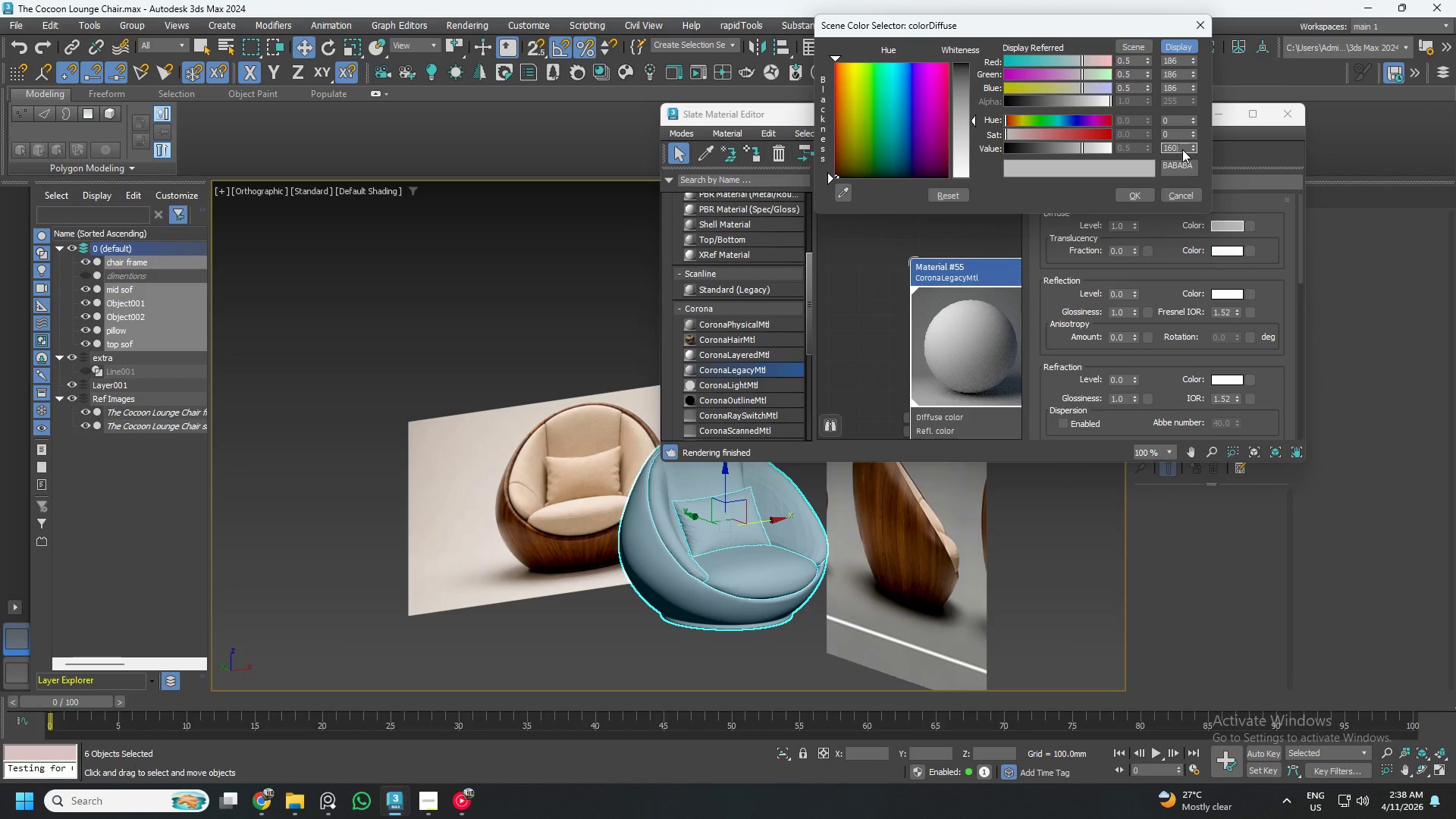 
key(NumpadEnter)
 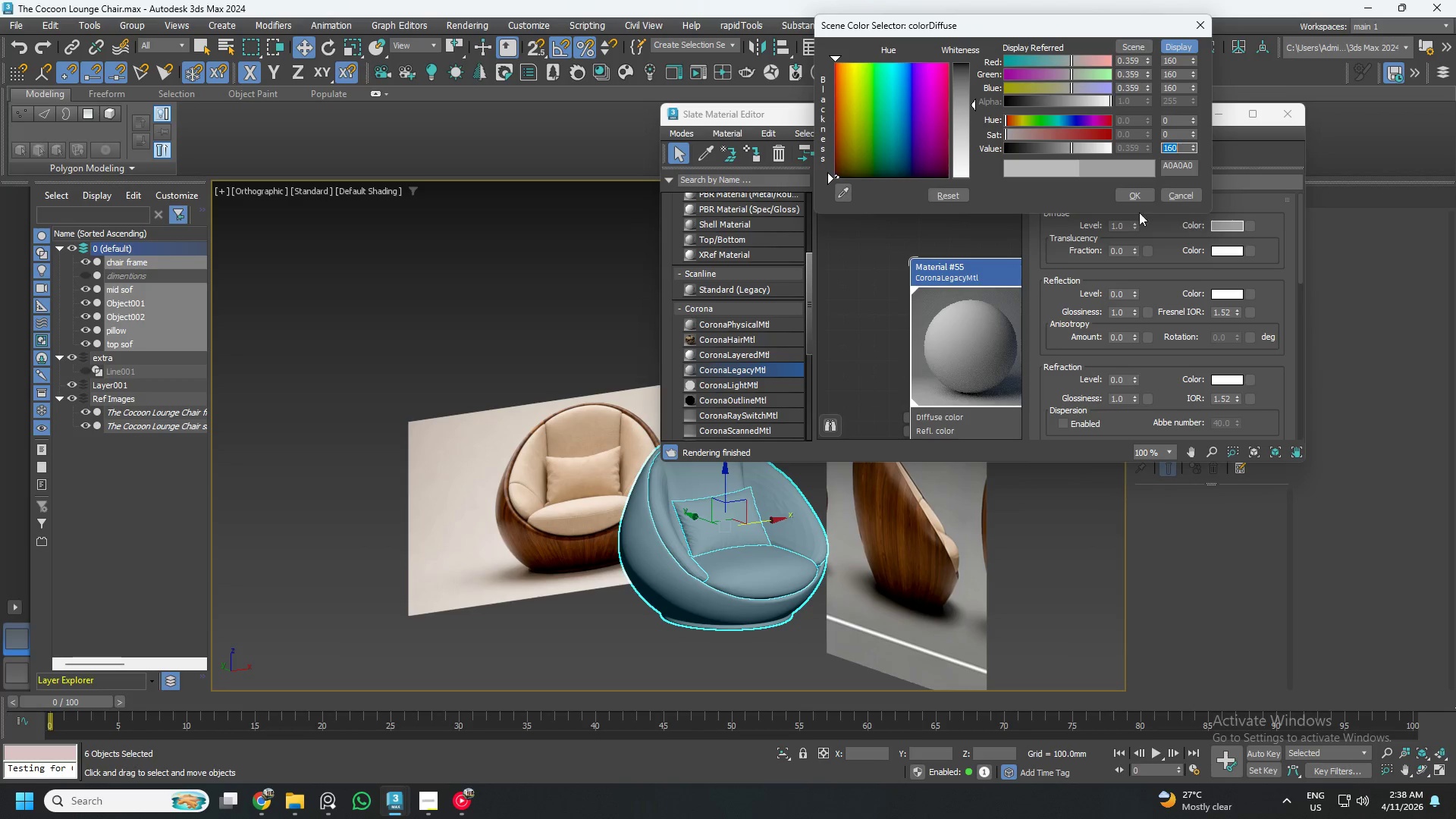 
left_click([1134, 186])
 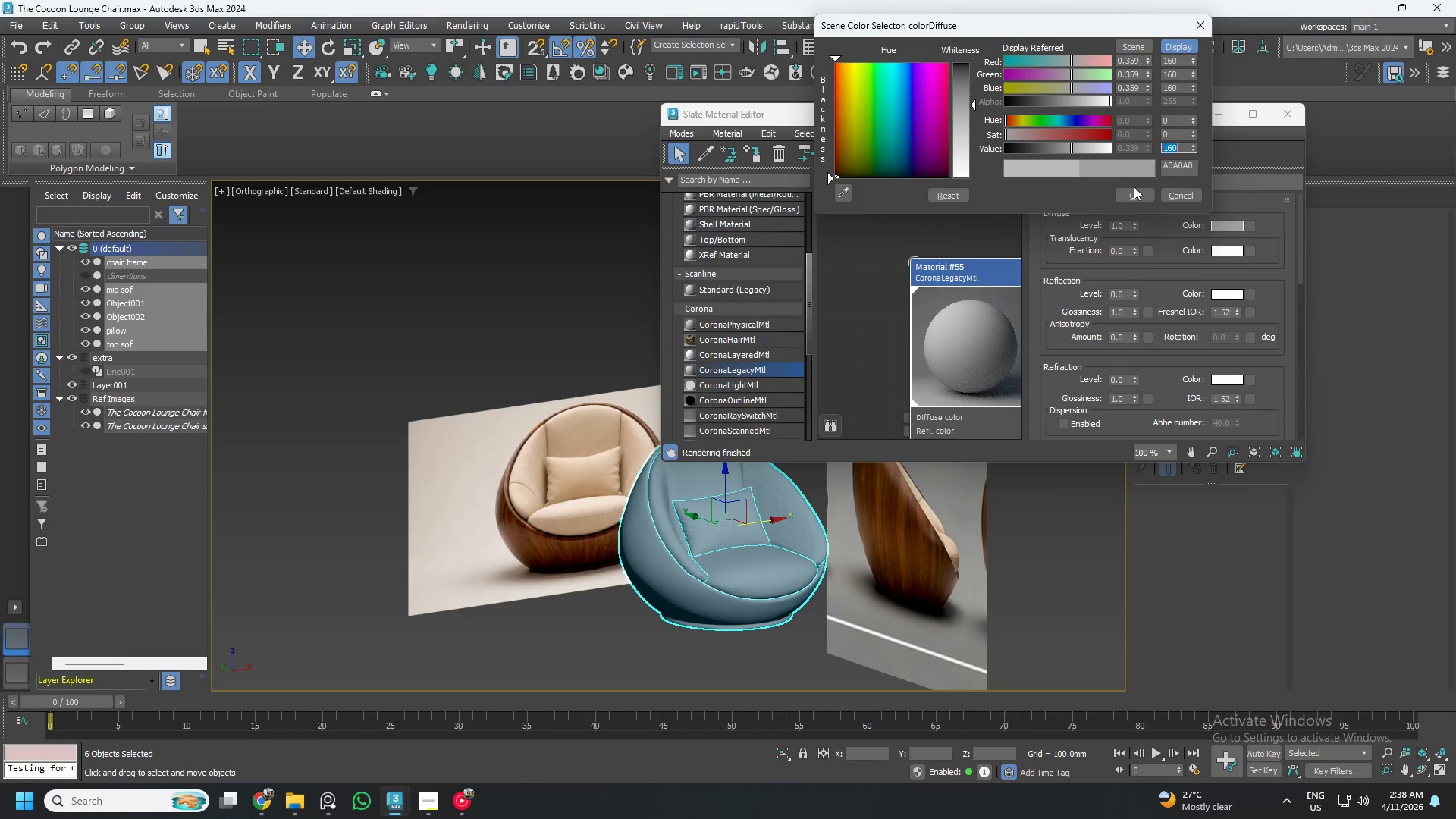 
left_click([1134, 192])
 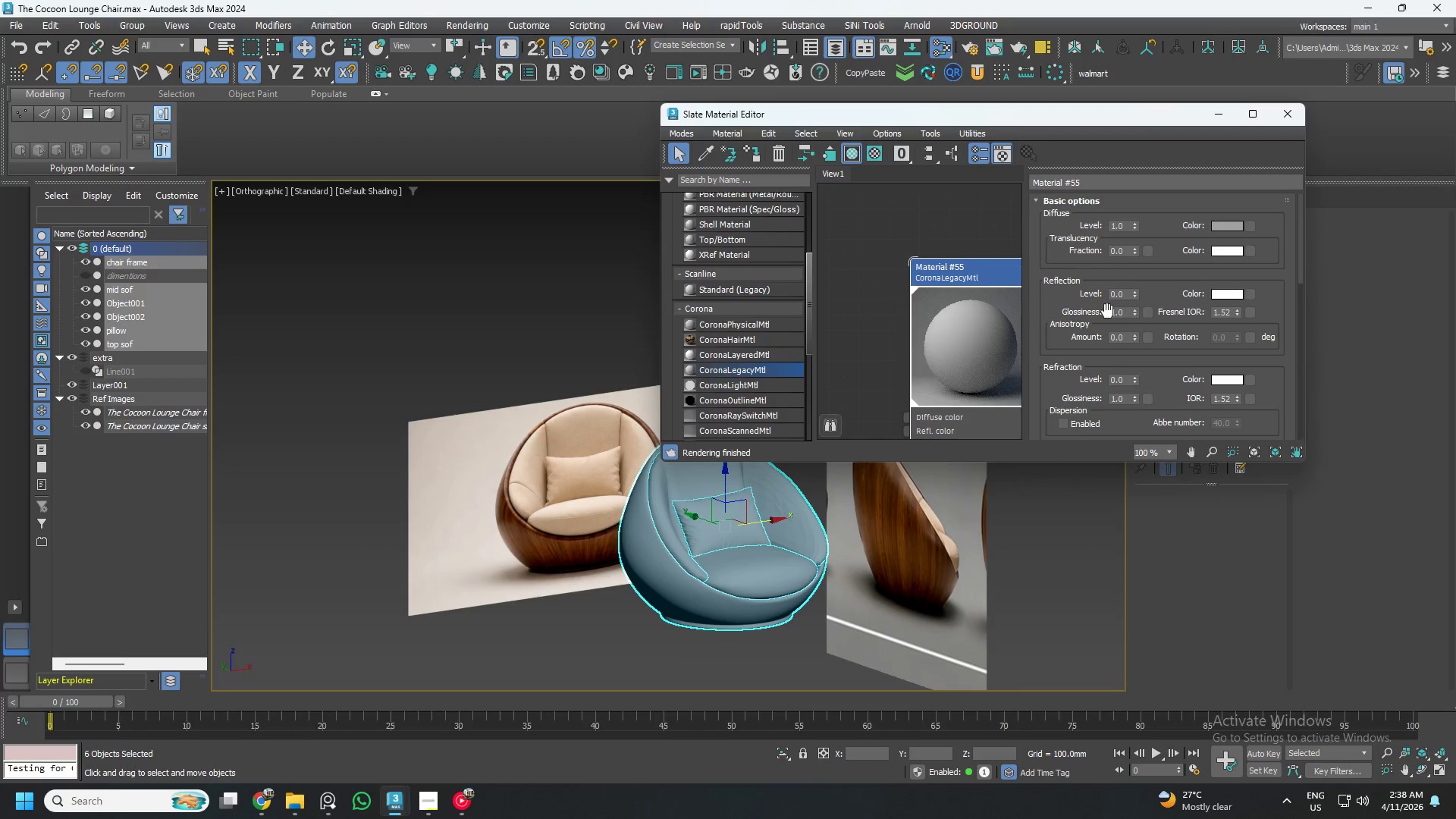 
double_click([1122, 309])
 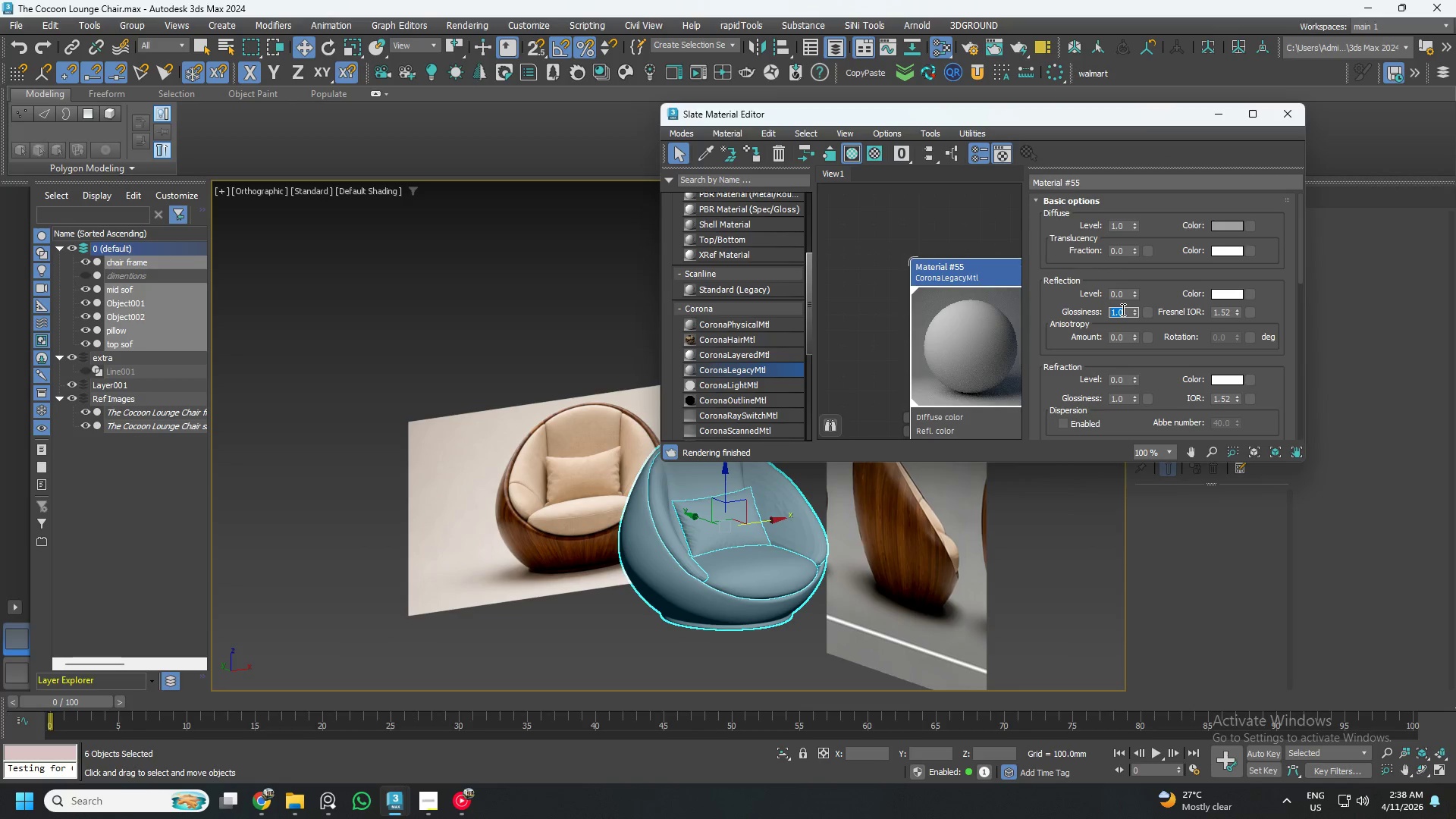 
key(NumpadDecimal)
 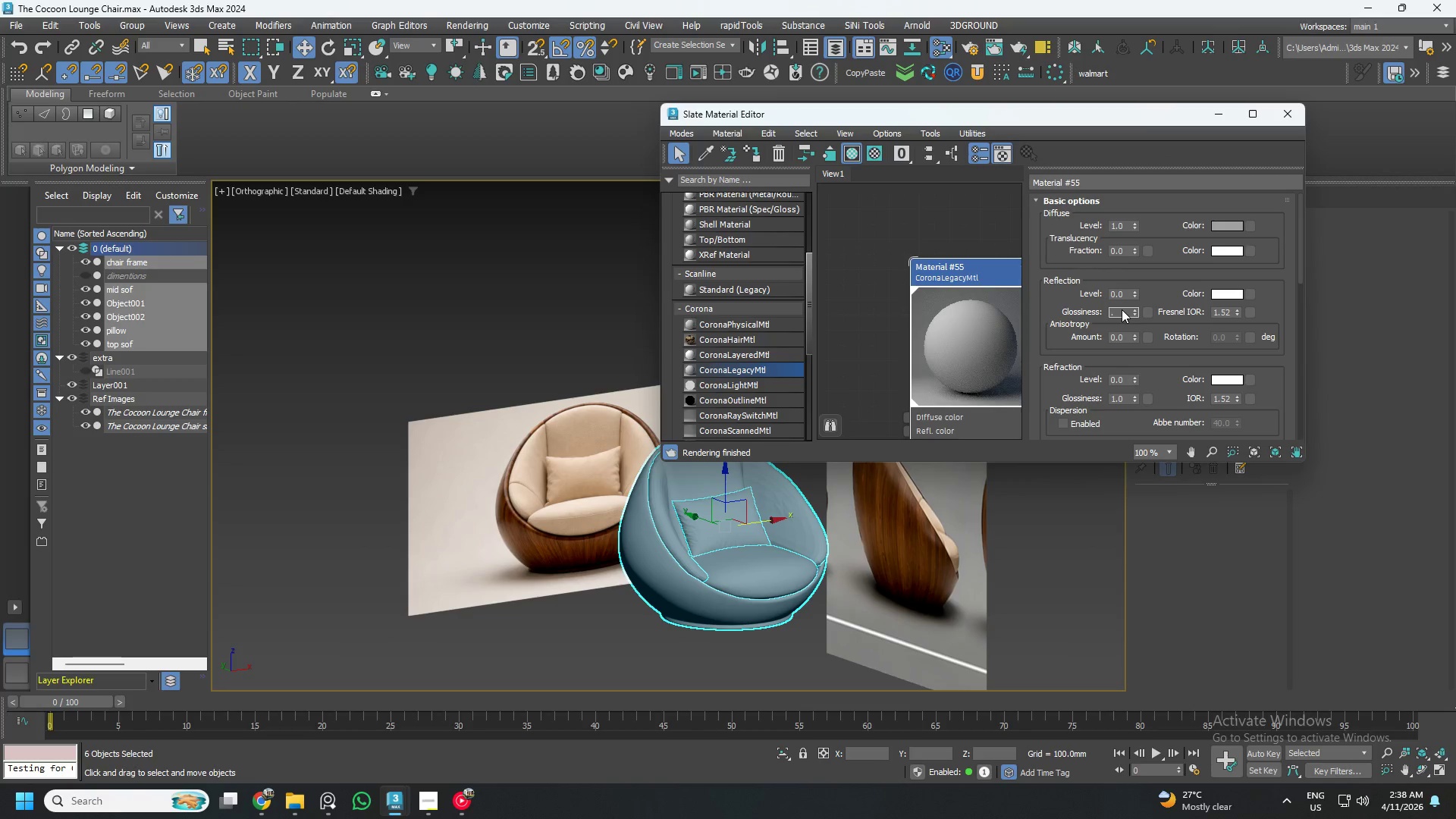 
key(Numpad6)
 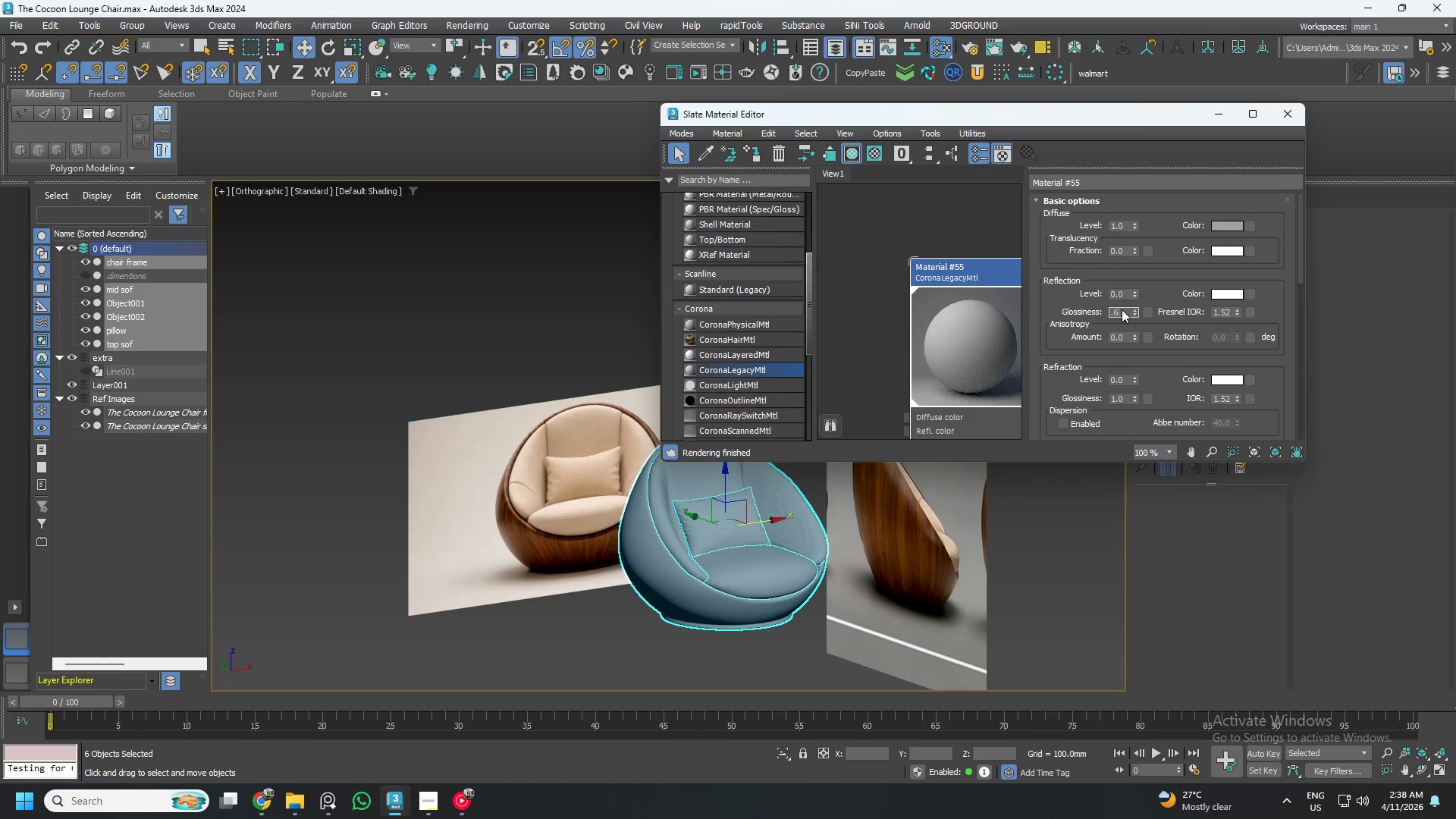 
key(Numpad5)
 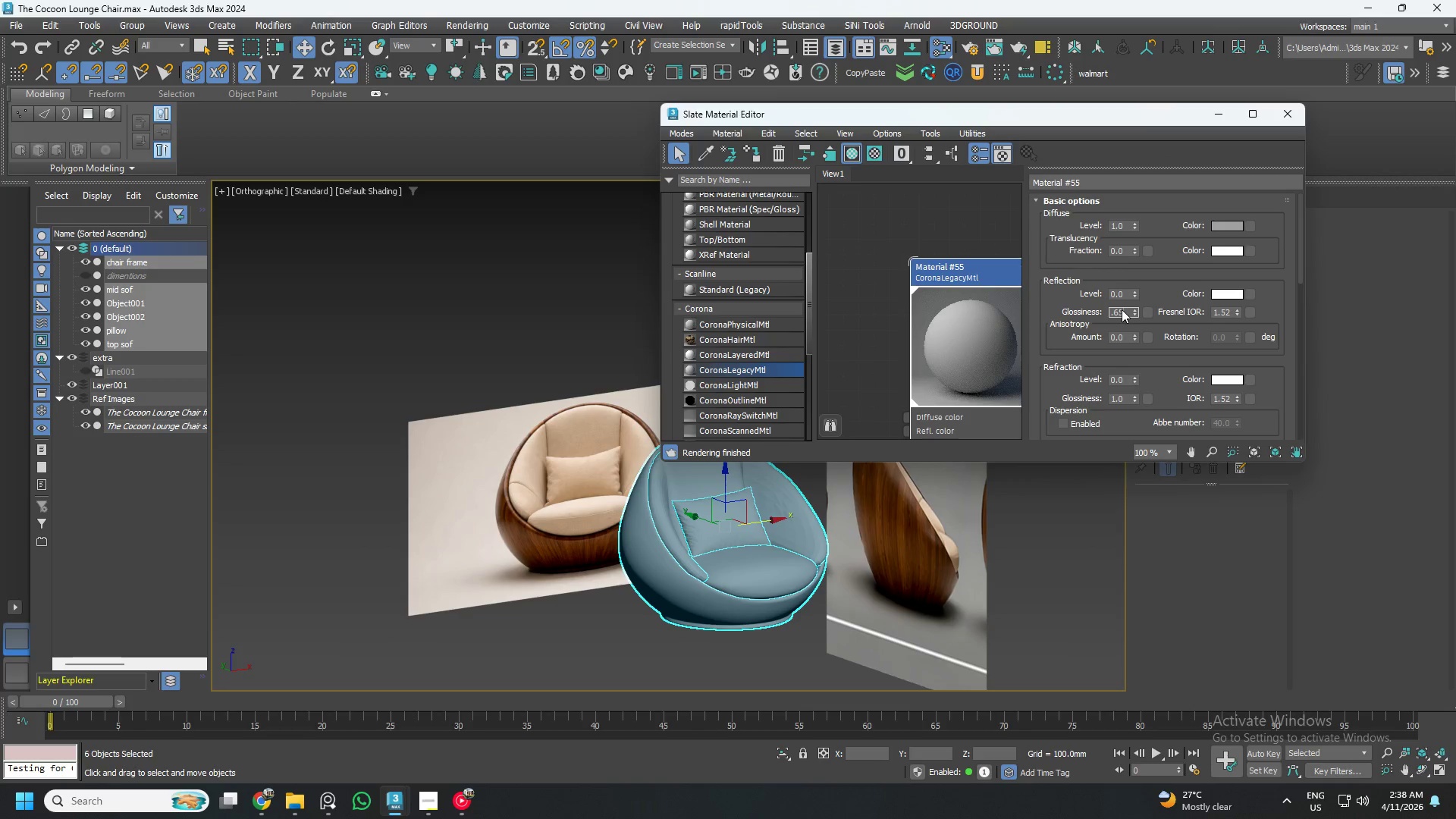 
key(NumpadEnter)
 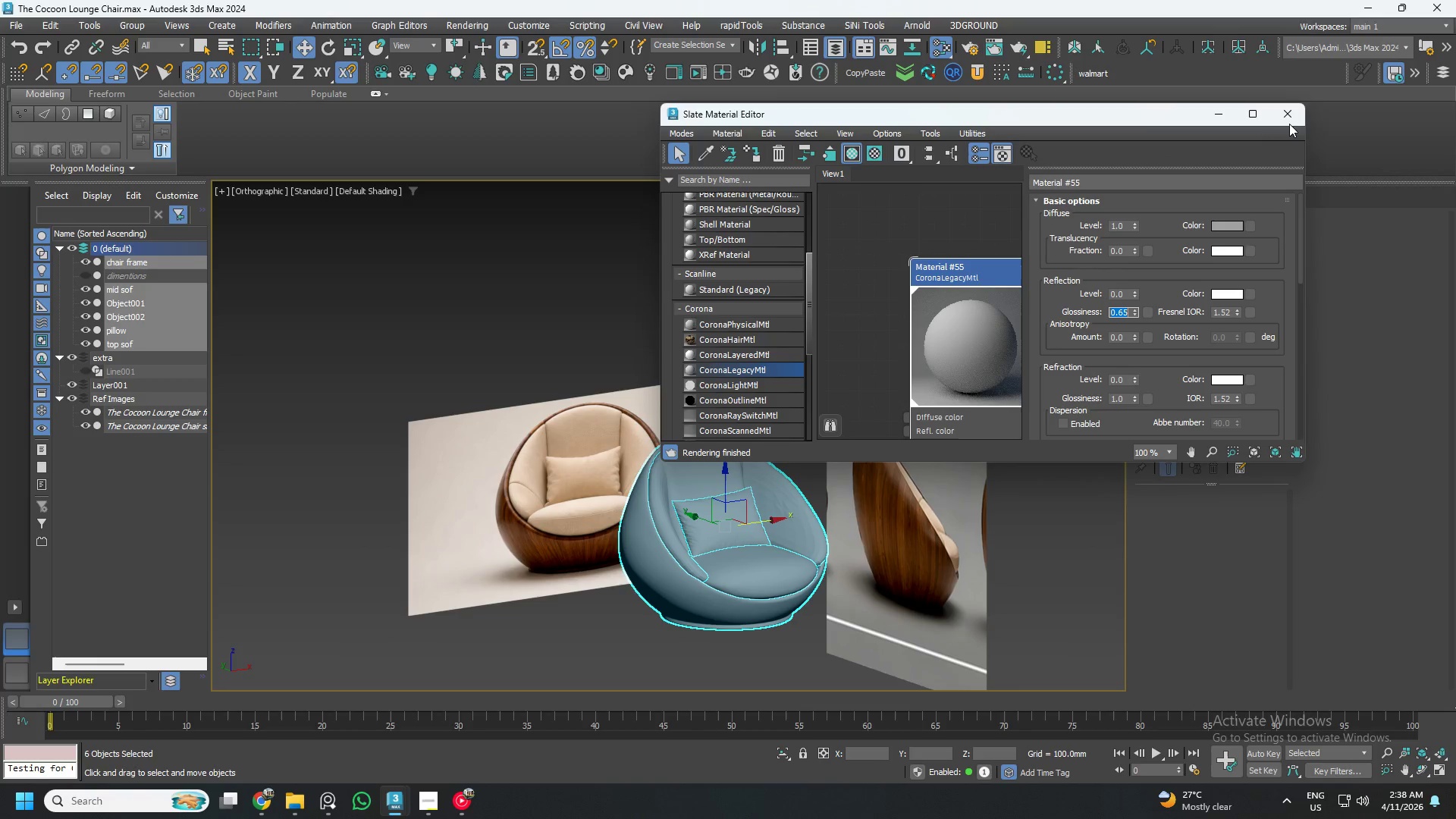 
left_click([1212, 108])
 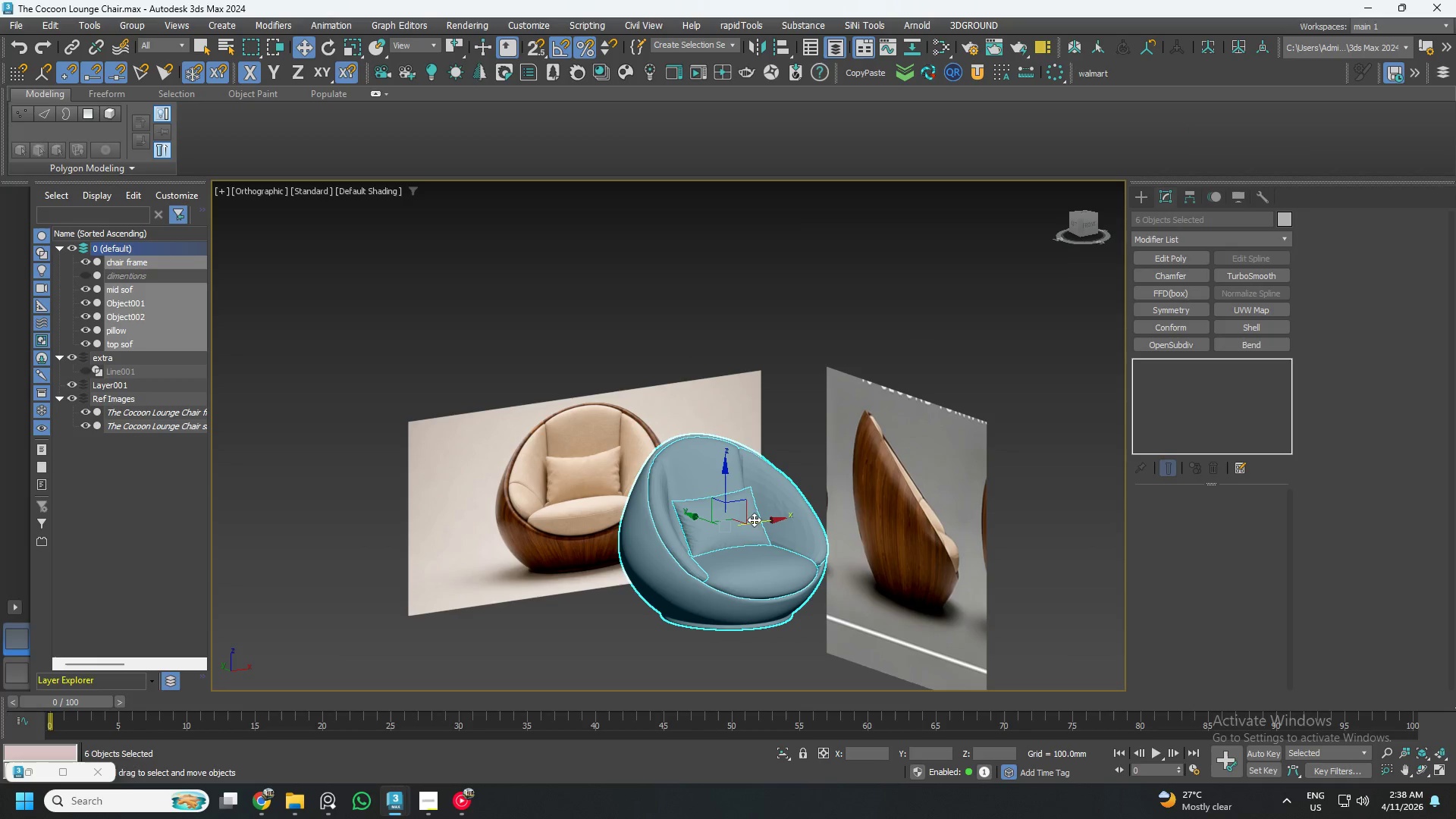 
left_click([785, 465])
 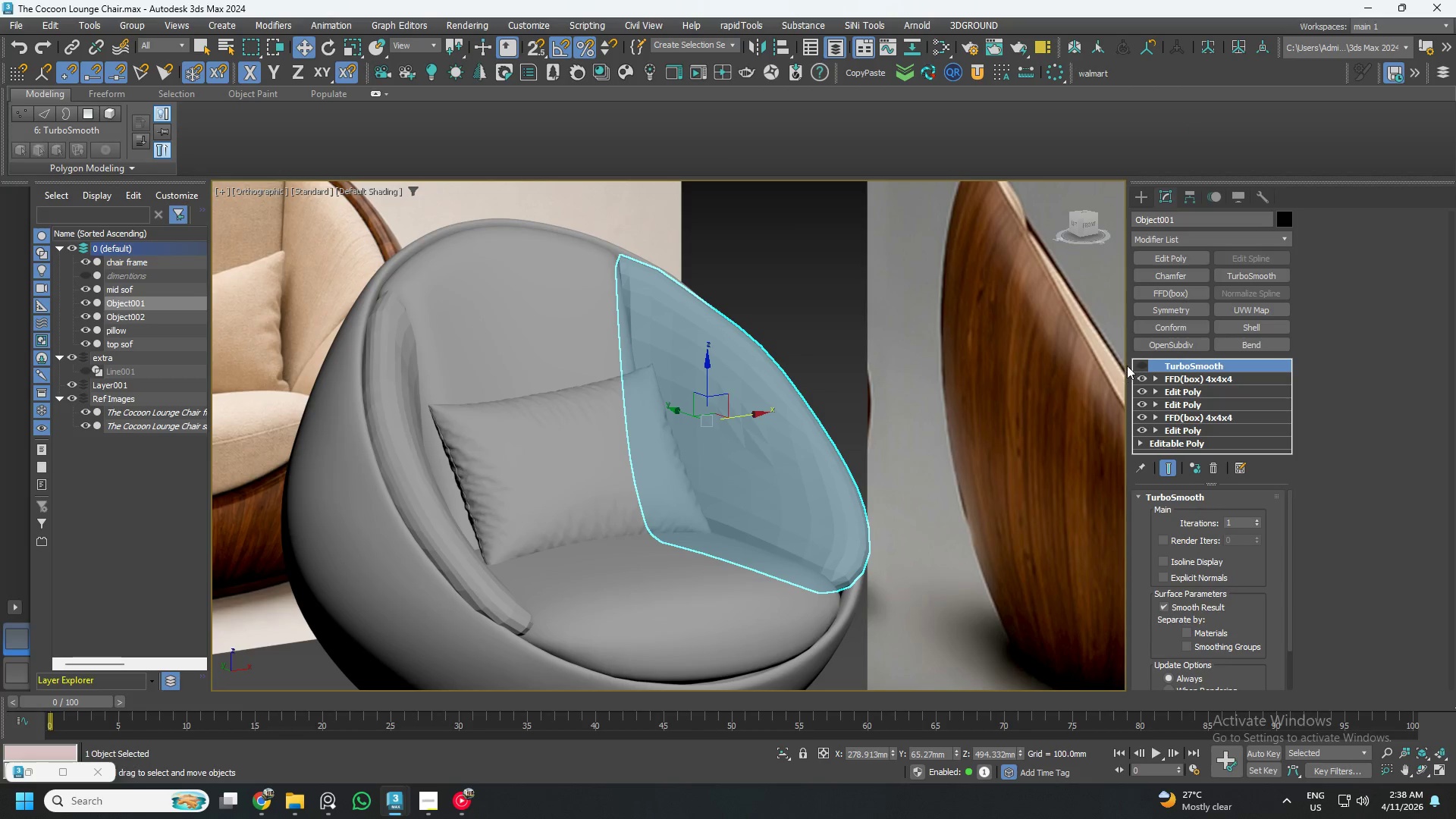 
scroll: coordinate [811, 548], scroll_direction: up, amount: 3.0
 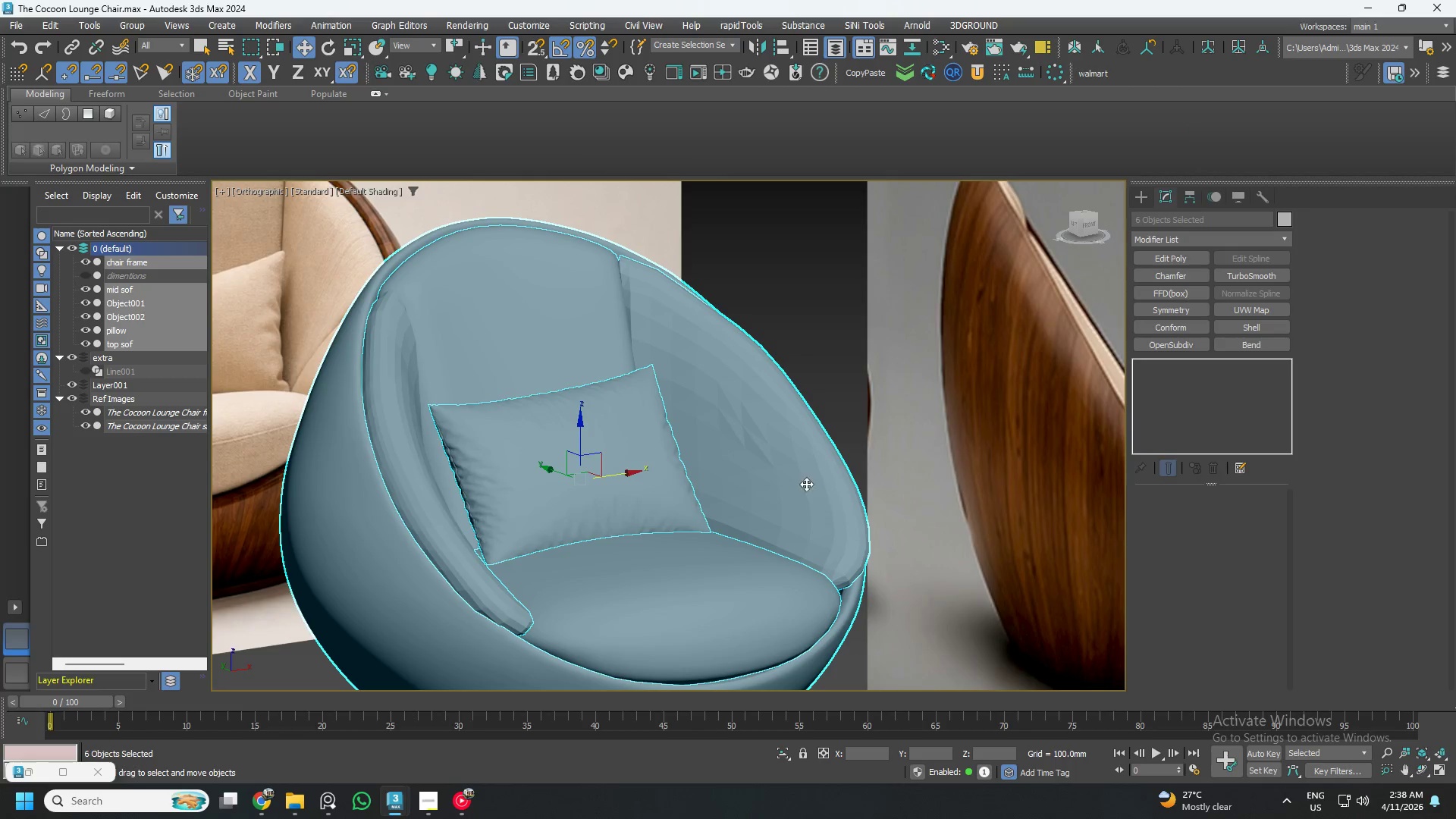 
left_click([1139, 363])
 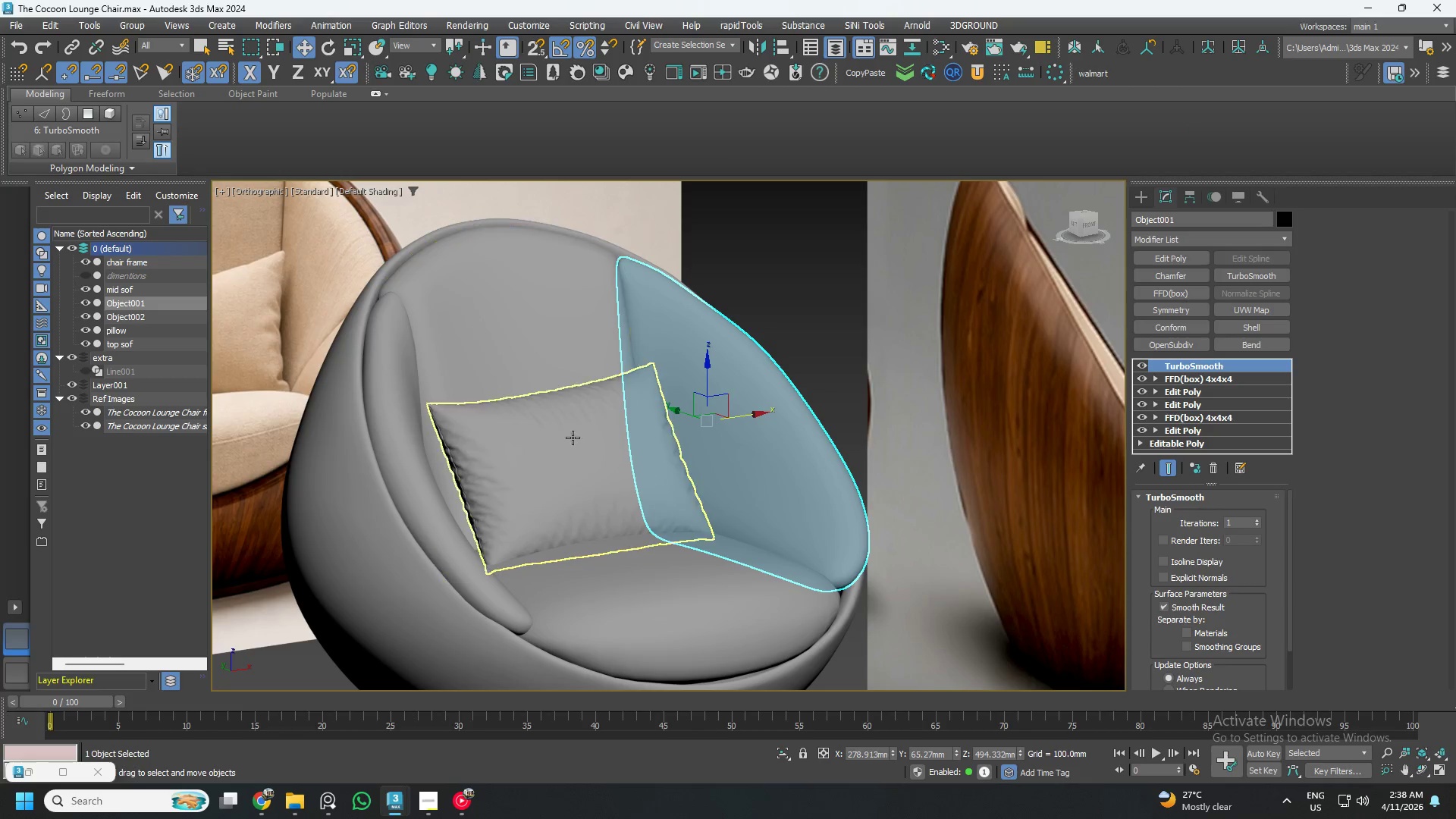 
hold_key(key=AltLeft, duration=1.5)
 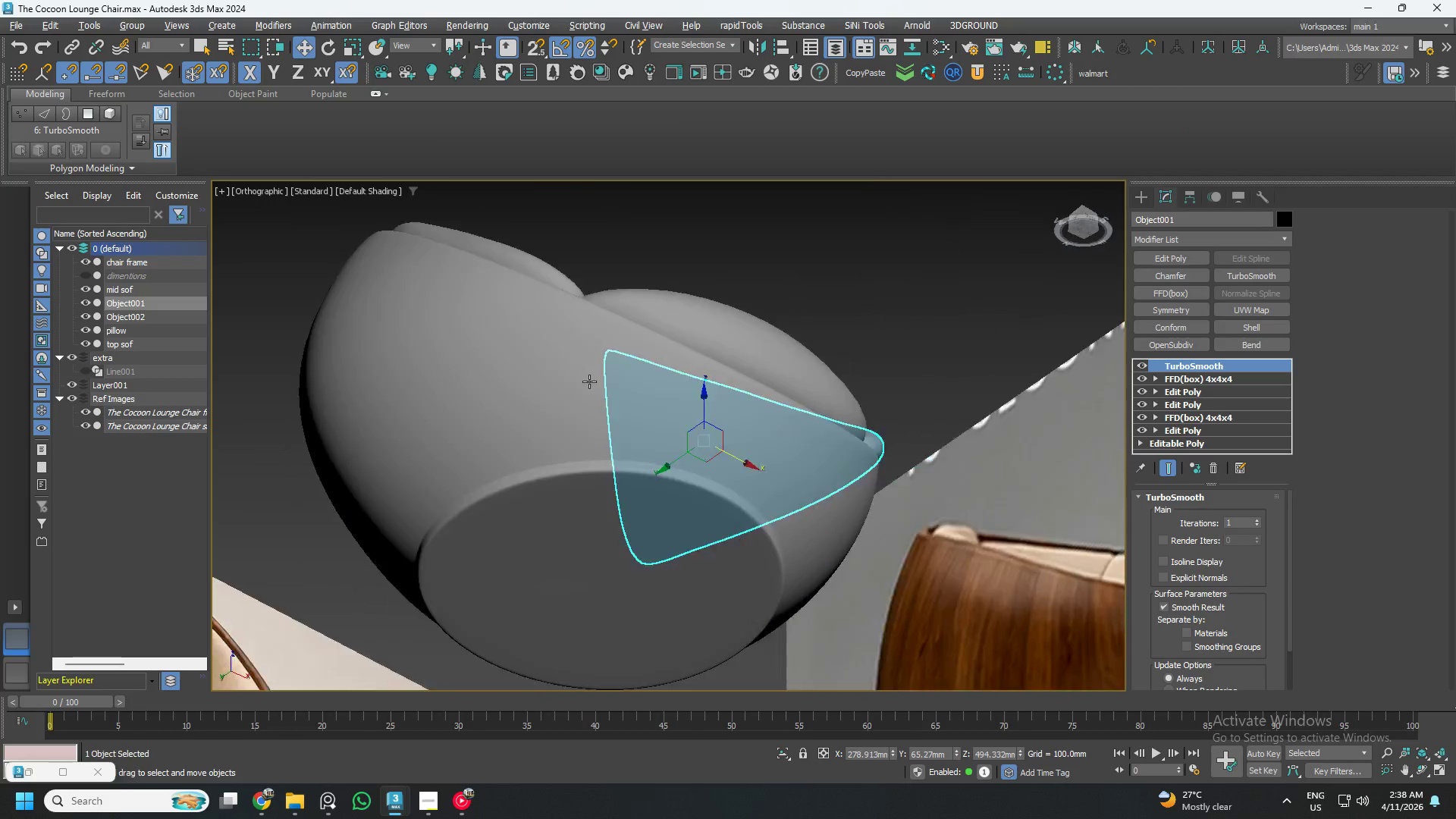 
hold_key(key=AltLeft, duration=1.5)
 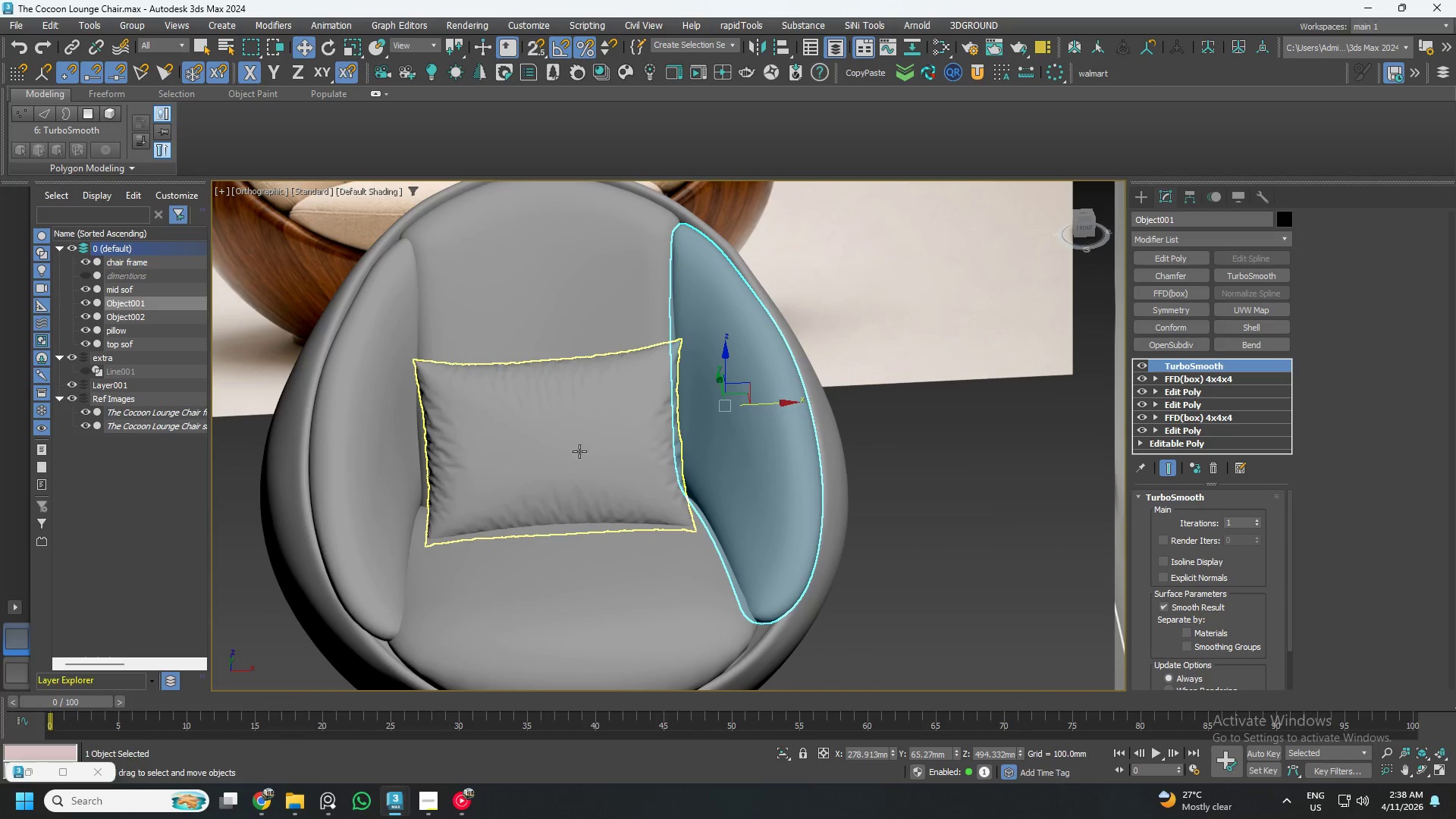 
left_click([566, 454])
 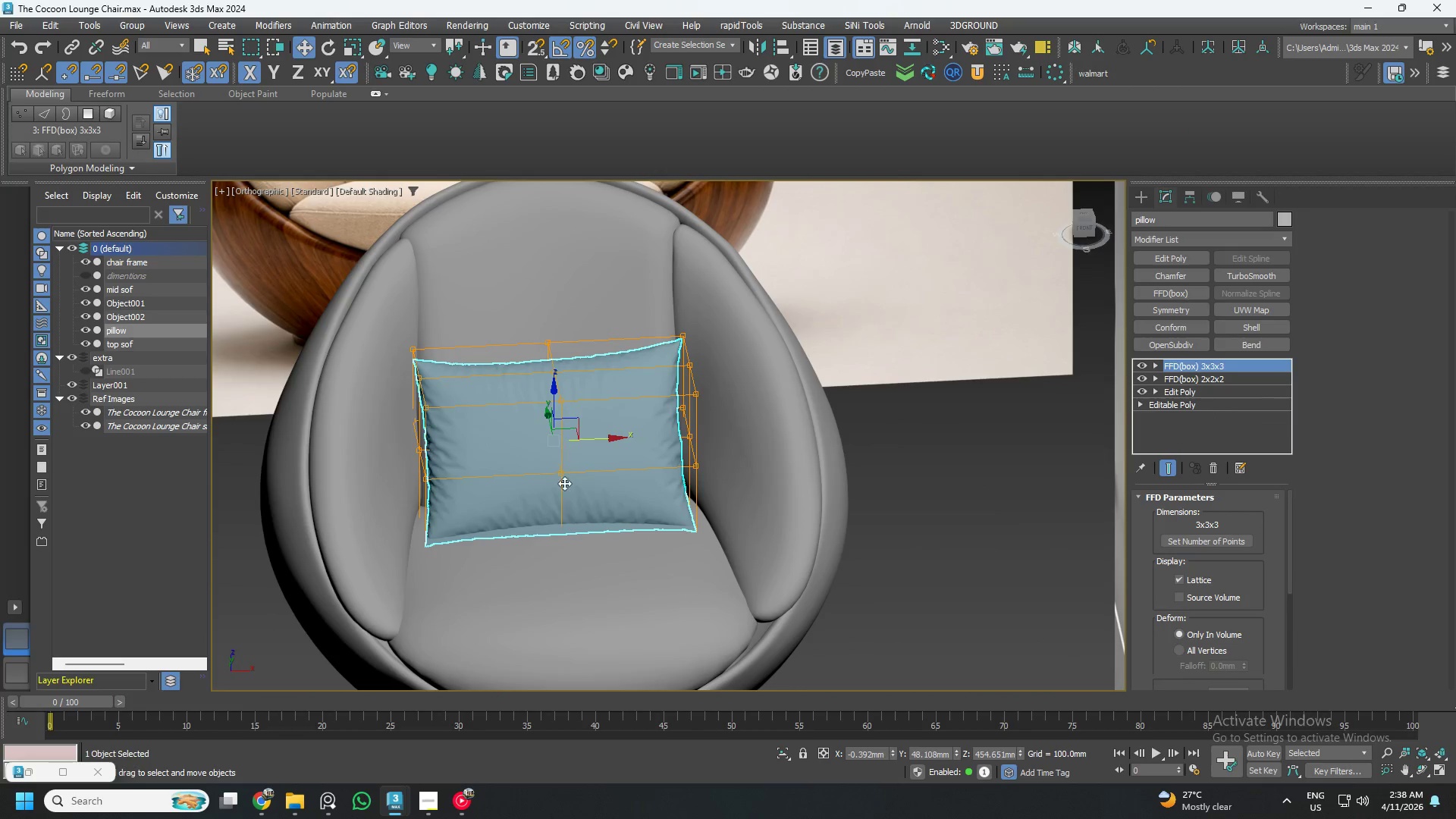 
hold_key(key=AltLeft, duration=1.5)
 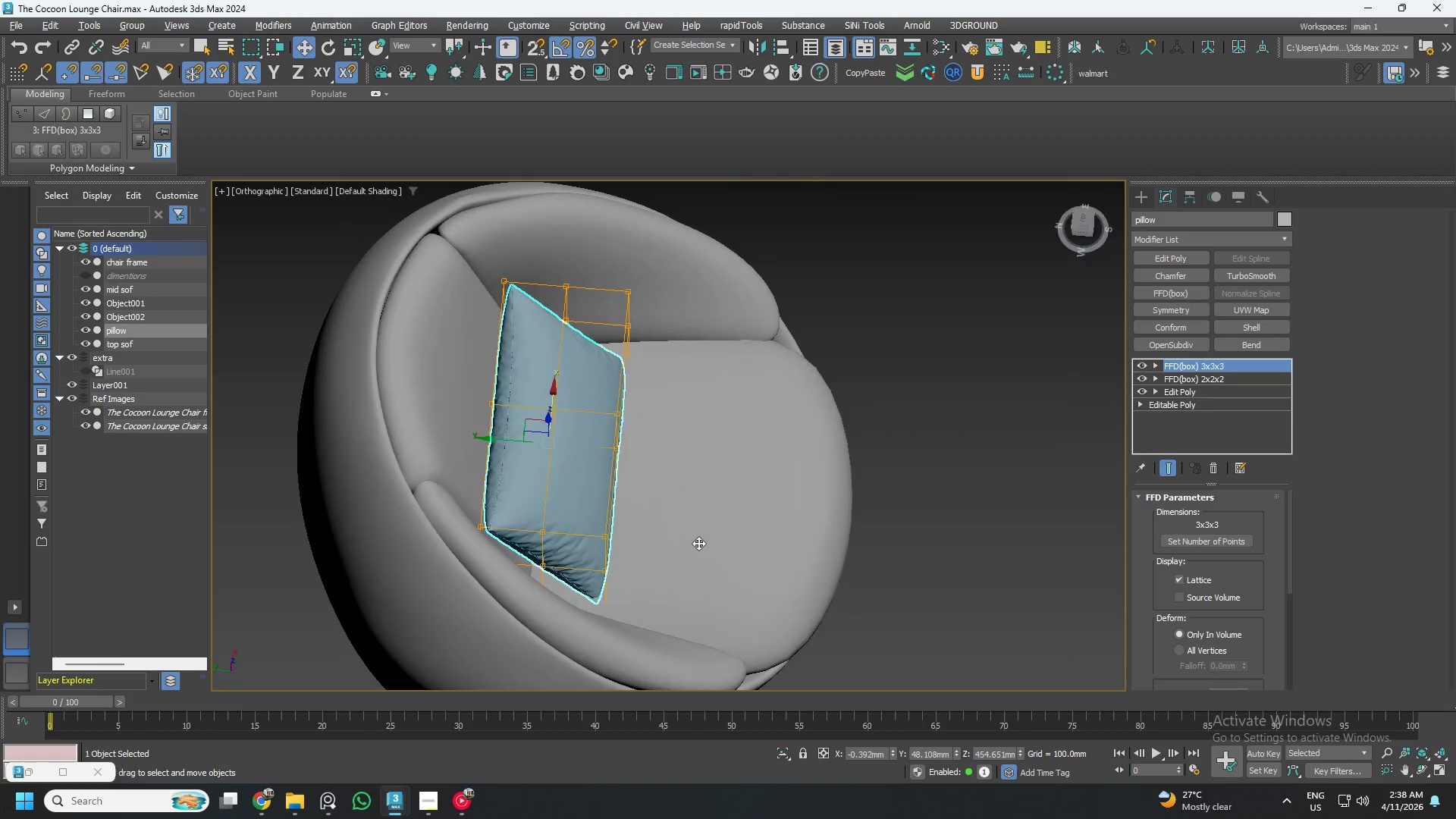 
hold_key(key=AltLeft, duration=1.36)
 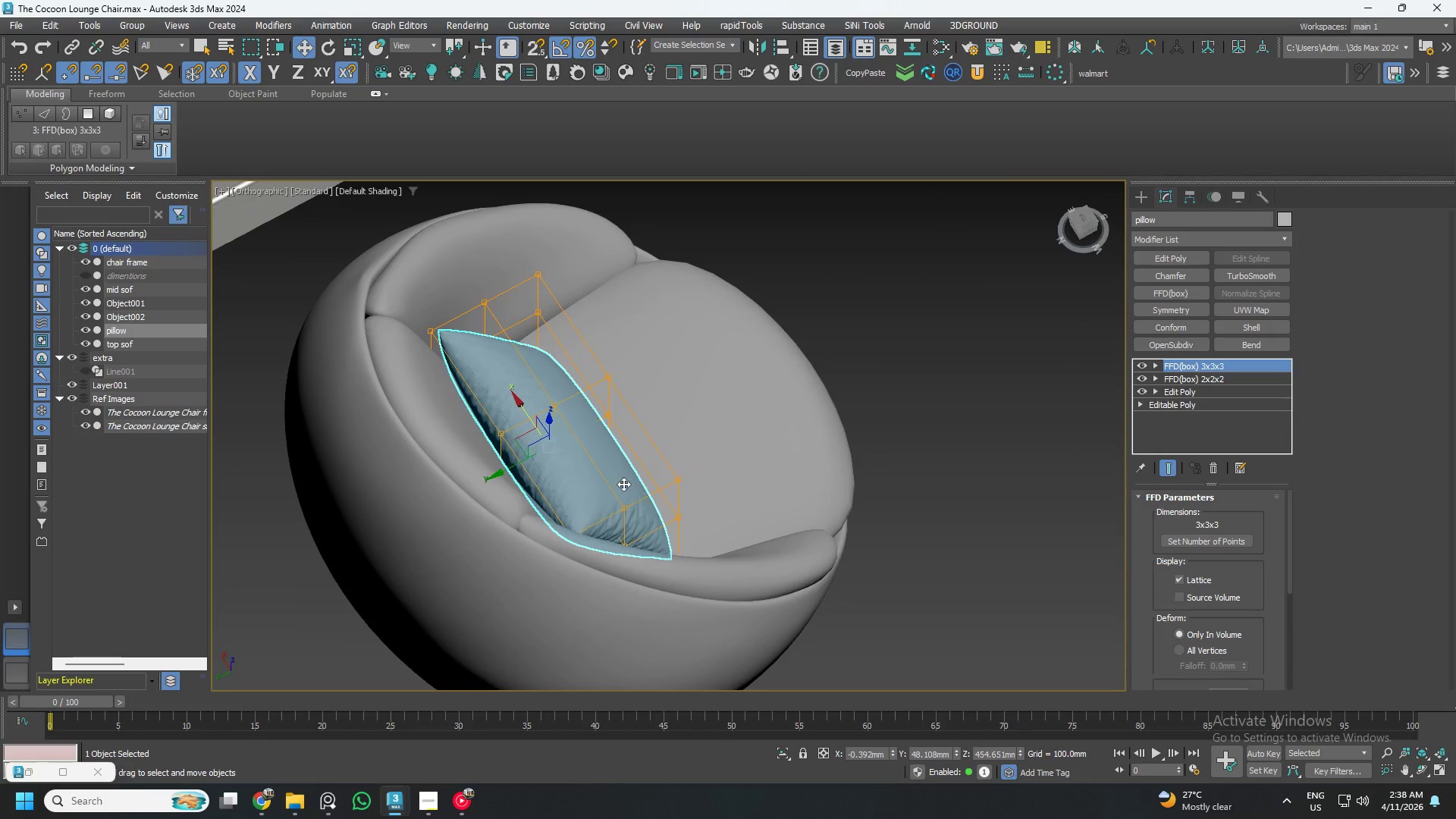 
hold_key(key=AltLeft, duration=0.58)
 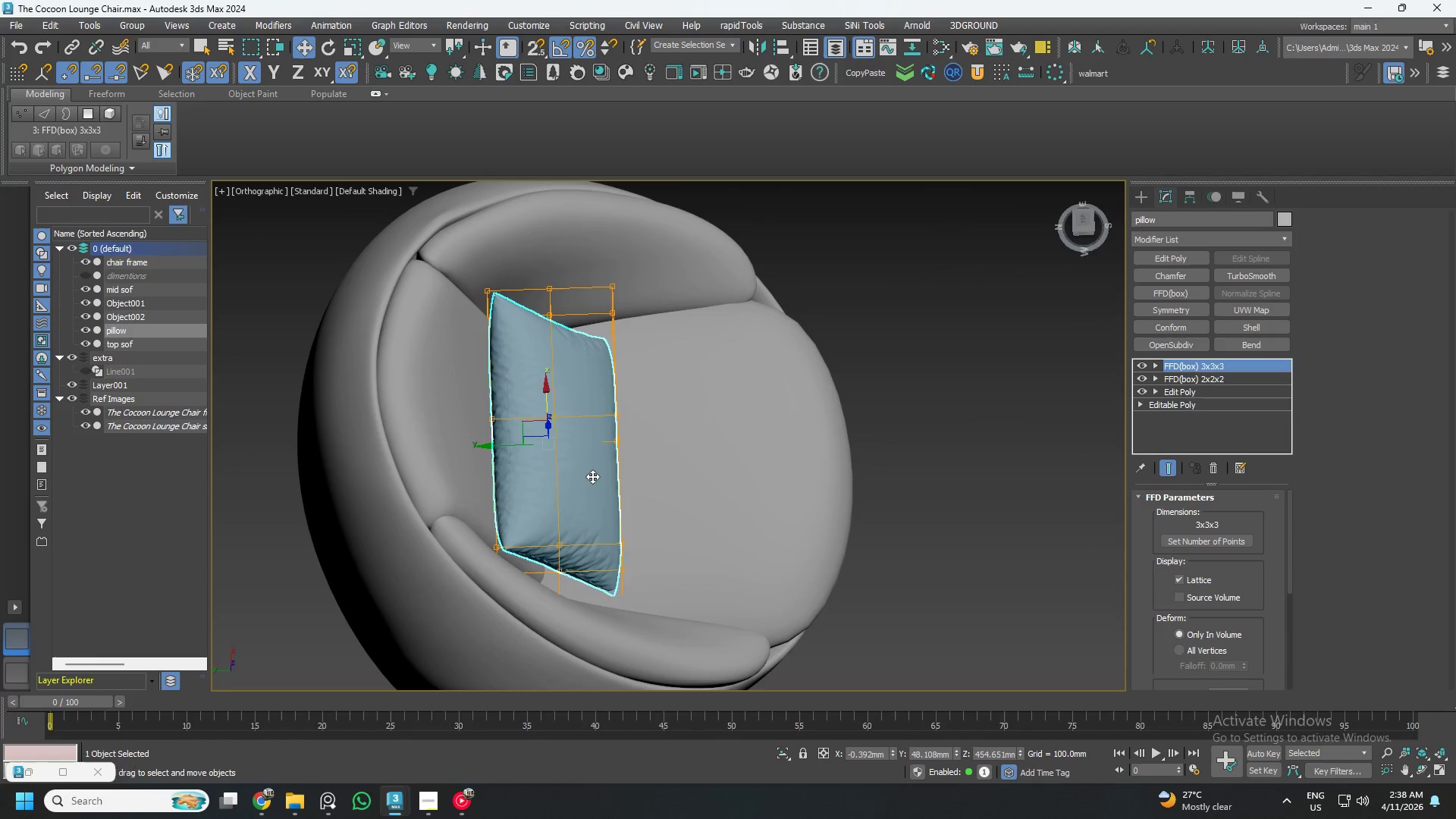 
hold_key(key=AltLeft, duration=1.5)
 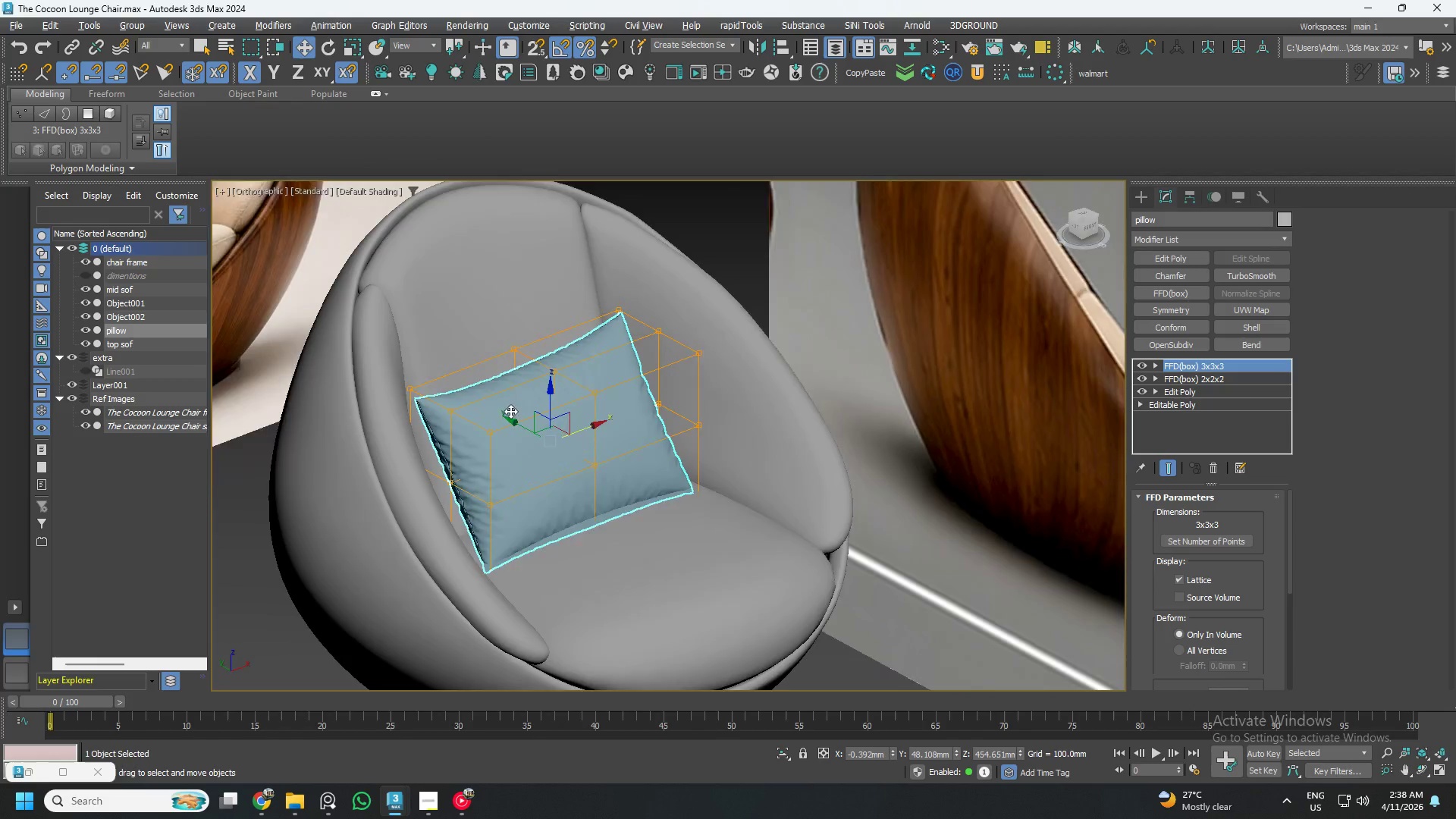 
key(Alt+AltLeft)
 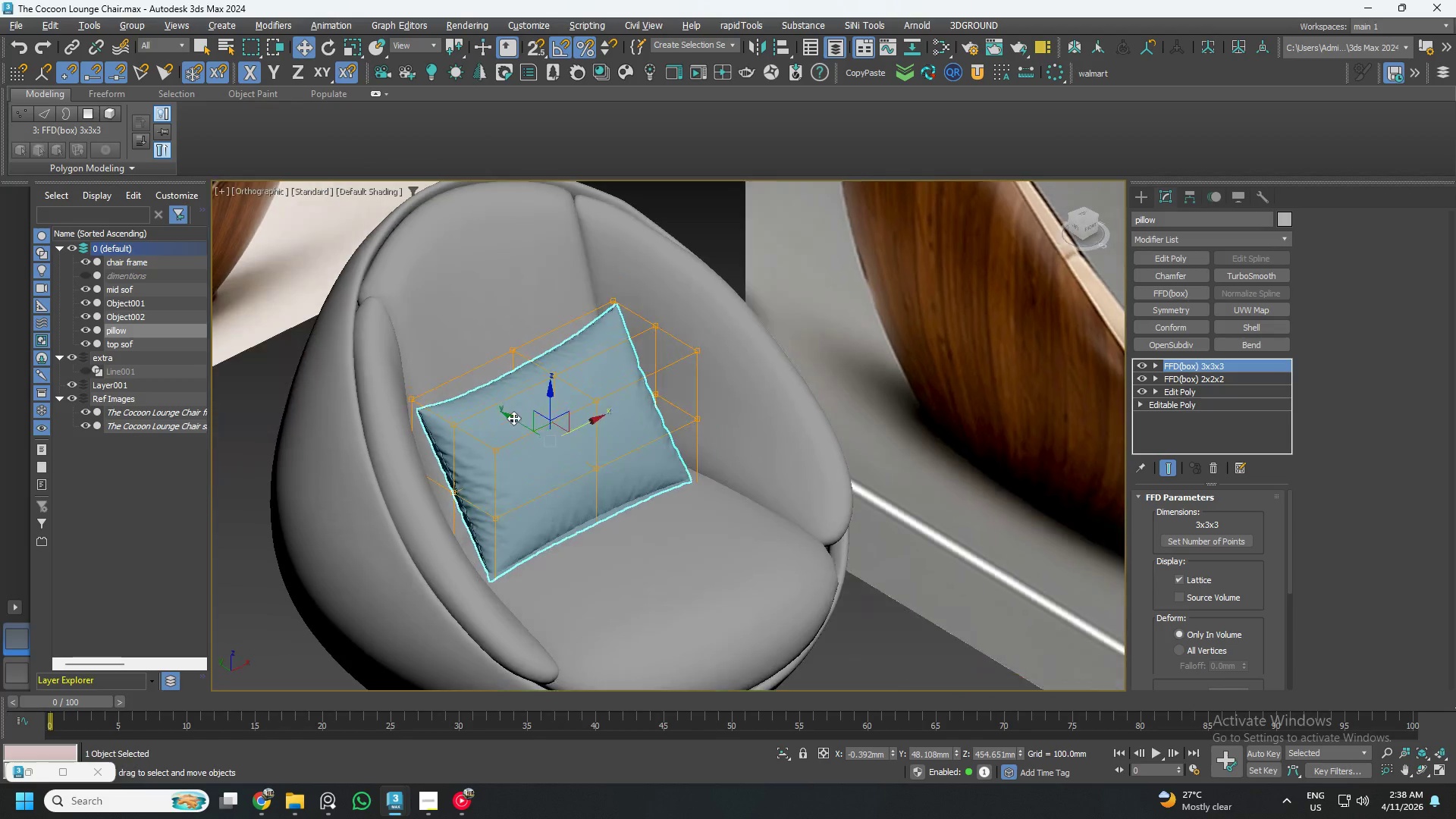 
key(Alt+AltLeft)
 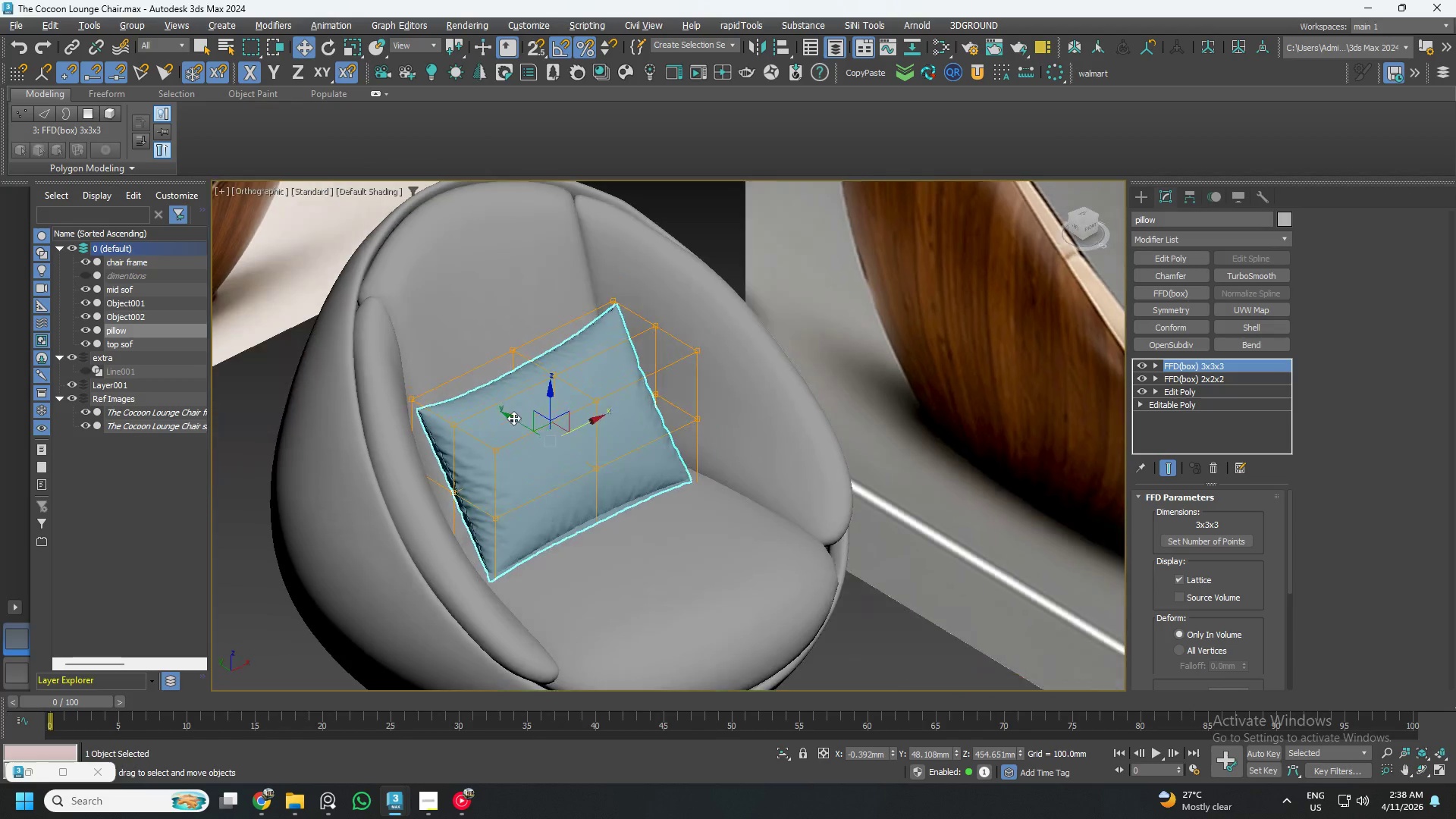 
key(Alt+AltLeft)
 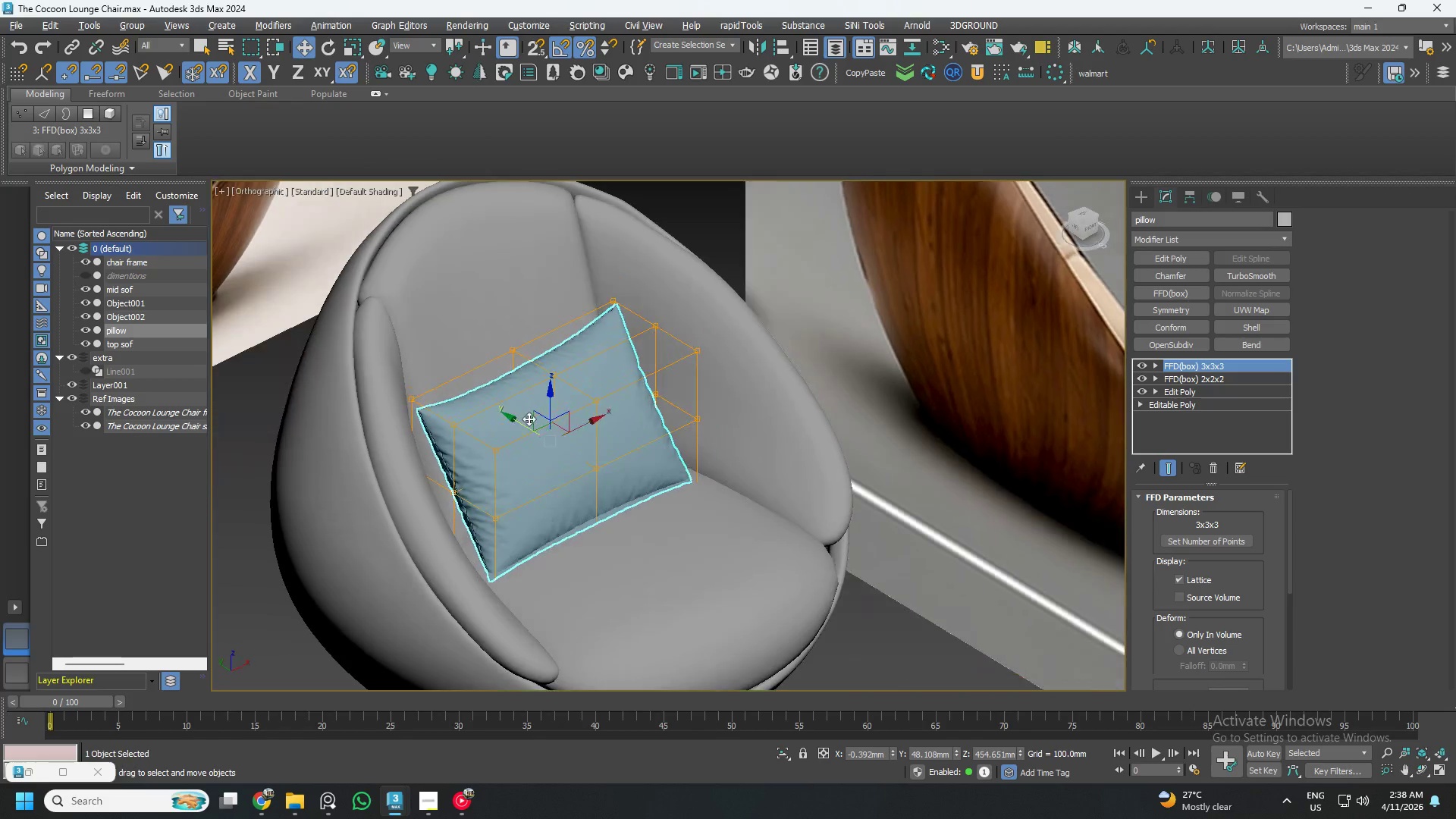 
key(Alt+AltLeft)
 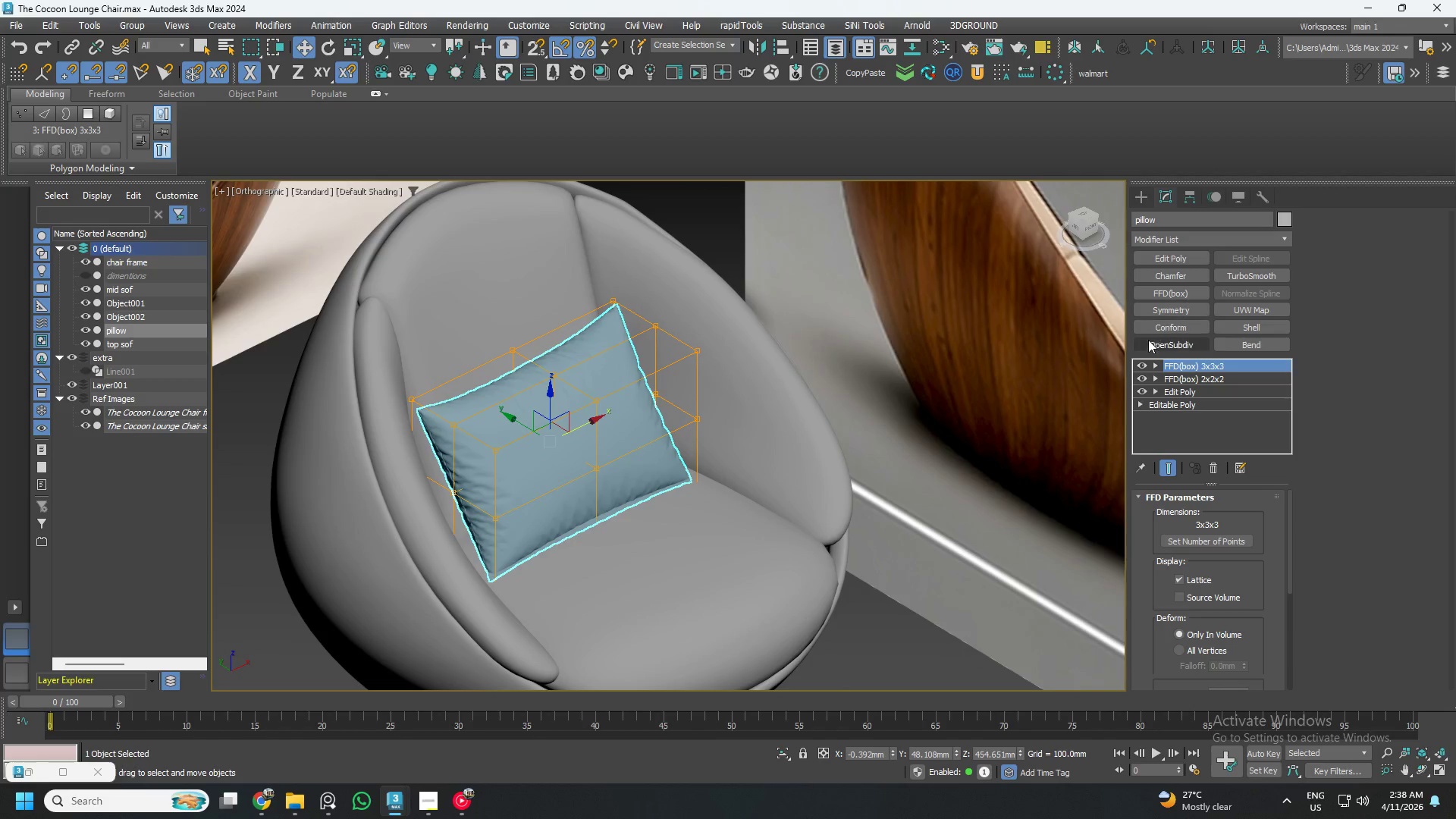 
left_click([1151, 344])
 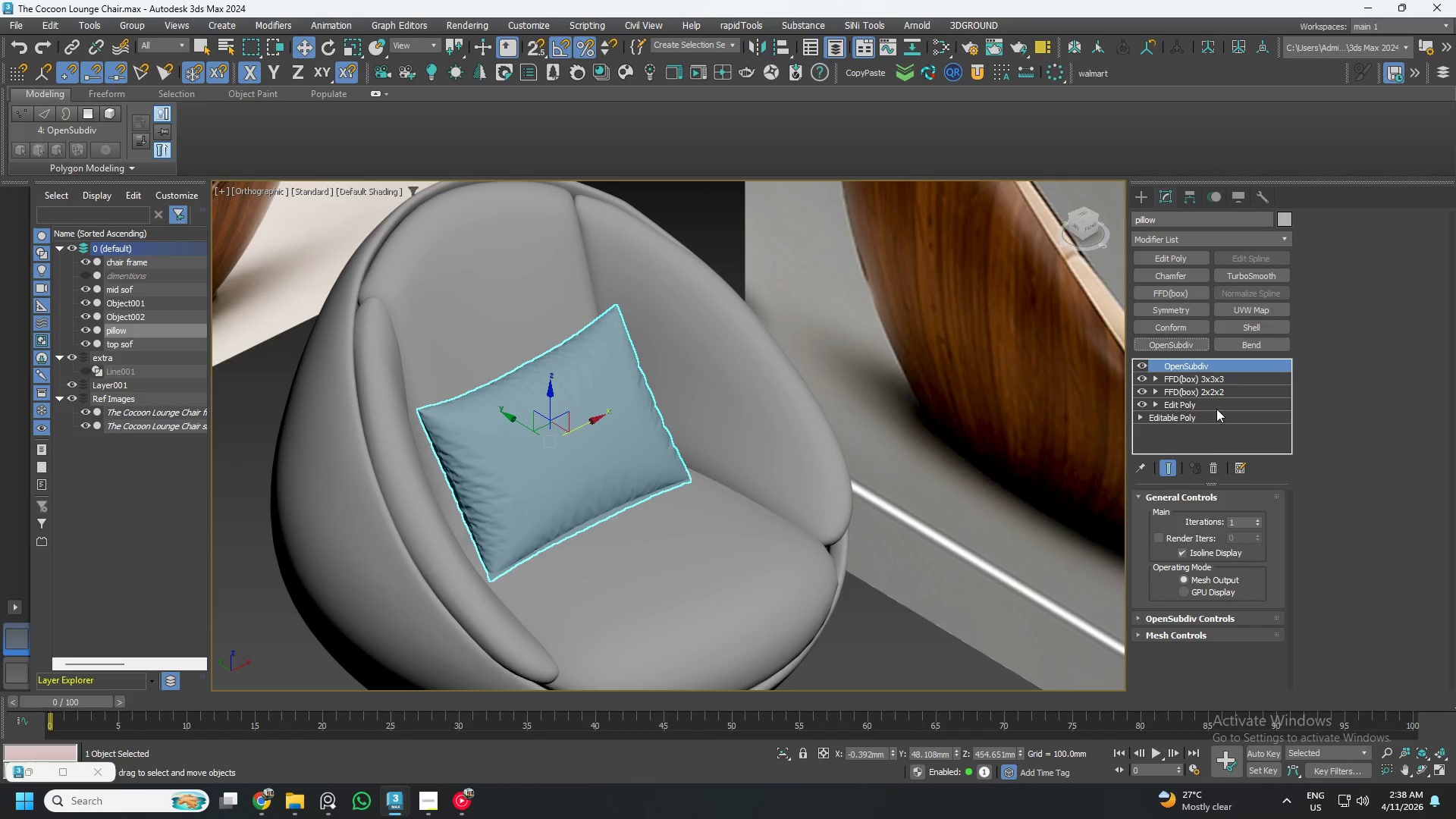 
left_click([1219, 466])
 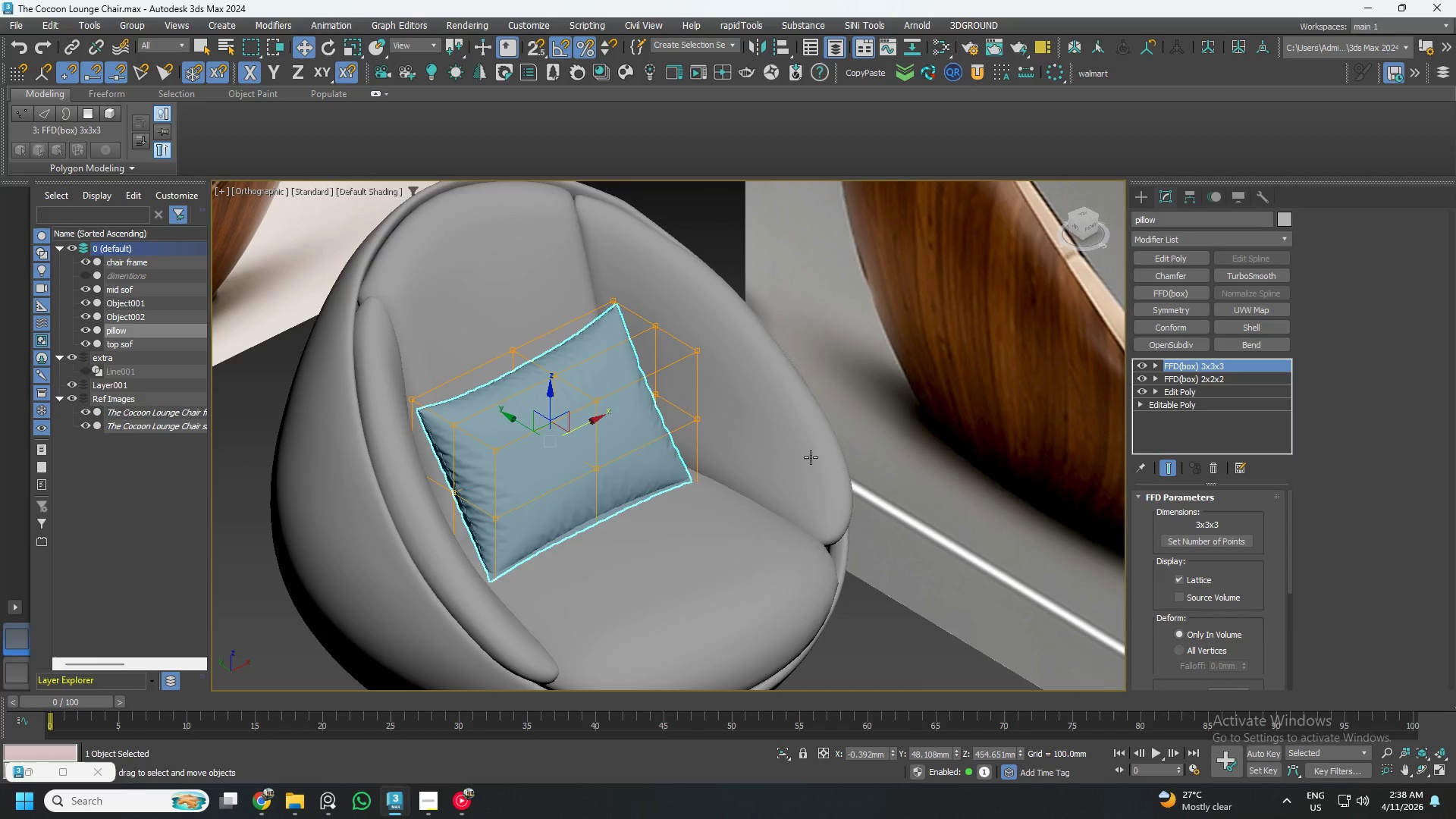 
hold_key(key=AltLeft, duration=0.56)
 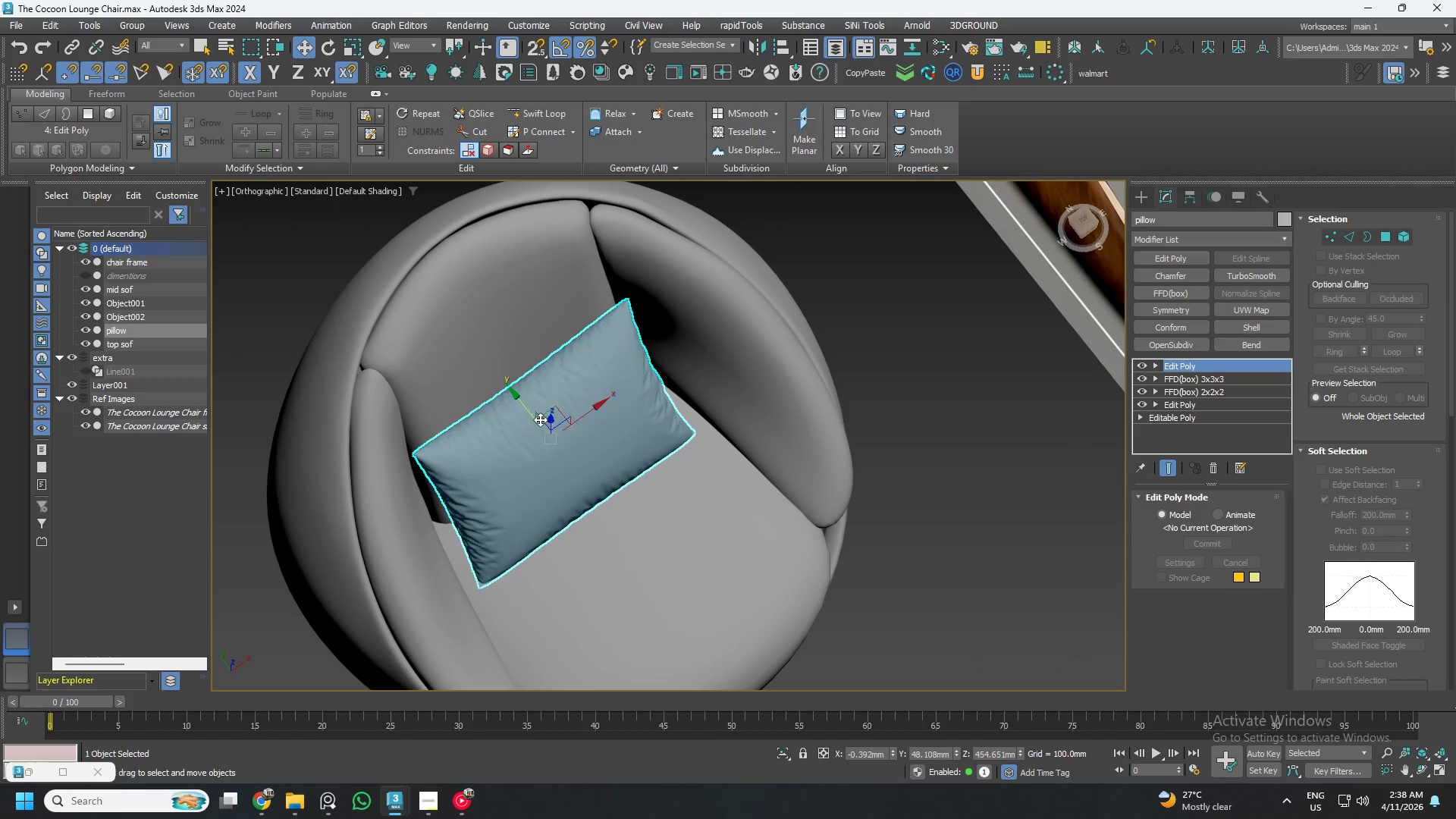 
left_click_drag(start_coordinate=[533, 418], to_coordinate=[529, 416])
 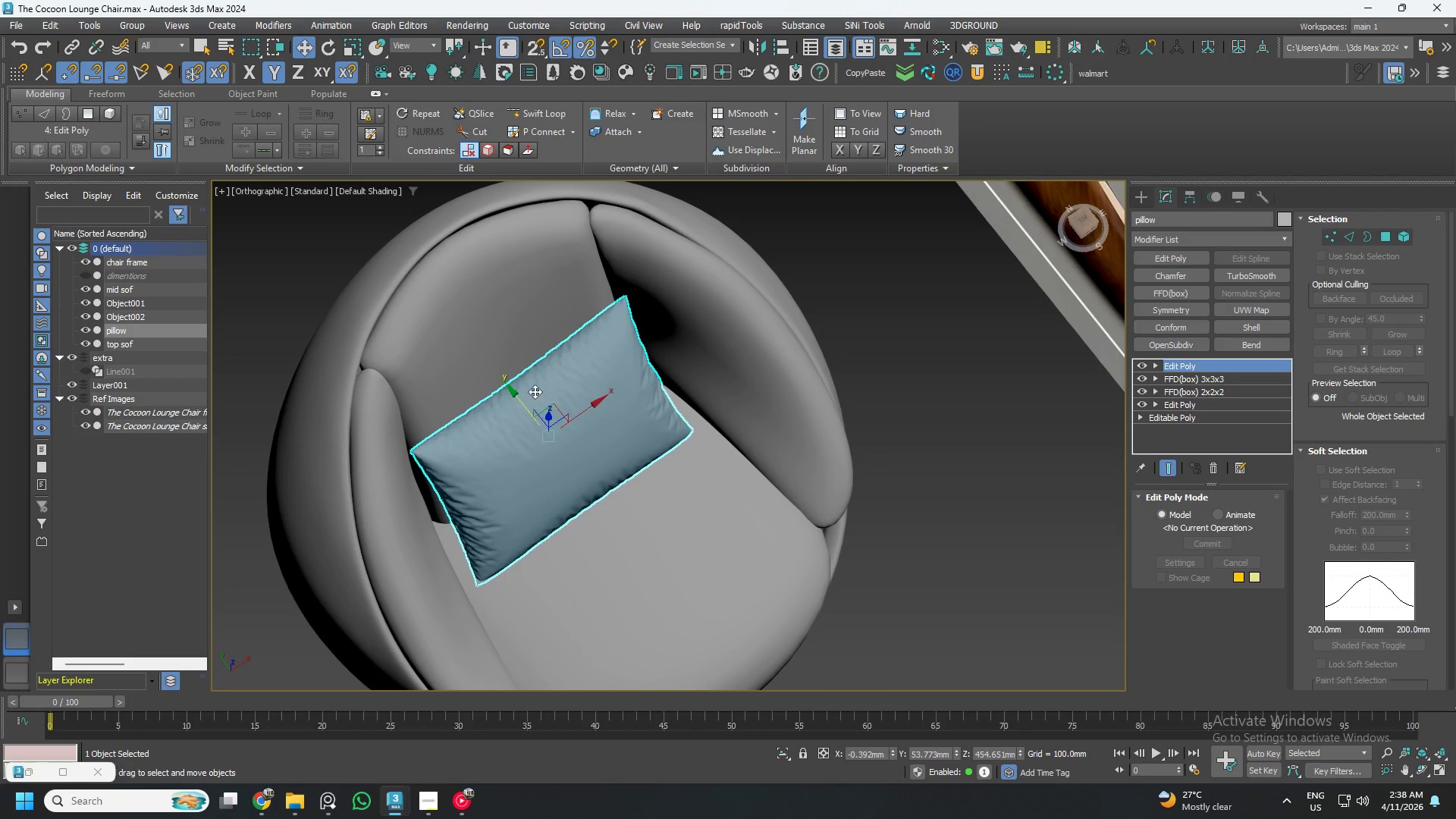 
hold_key(key=AltLeft, duration=1.36)
 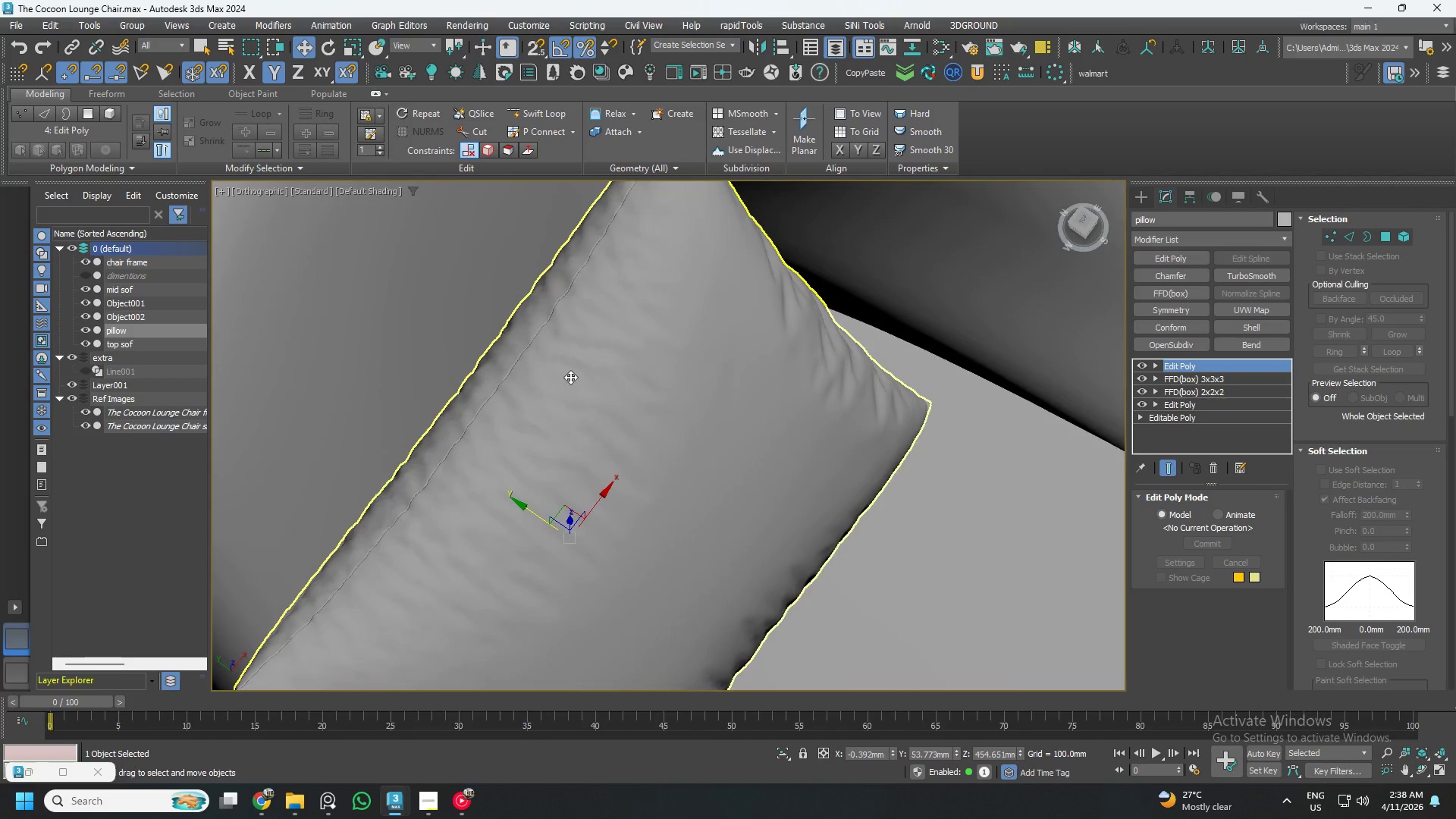 
scroll: coordinate [535, 382], scroll_direction: up, amount: 3.0
 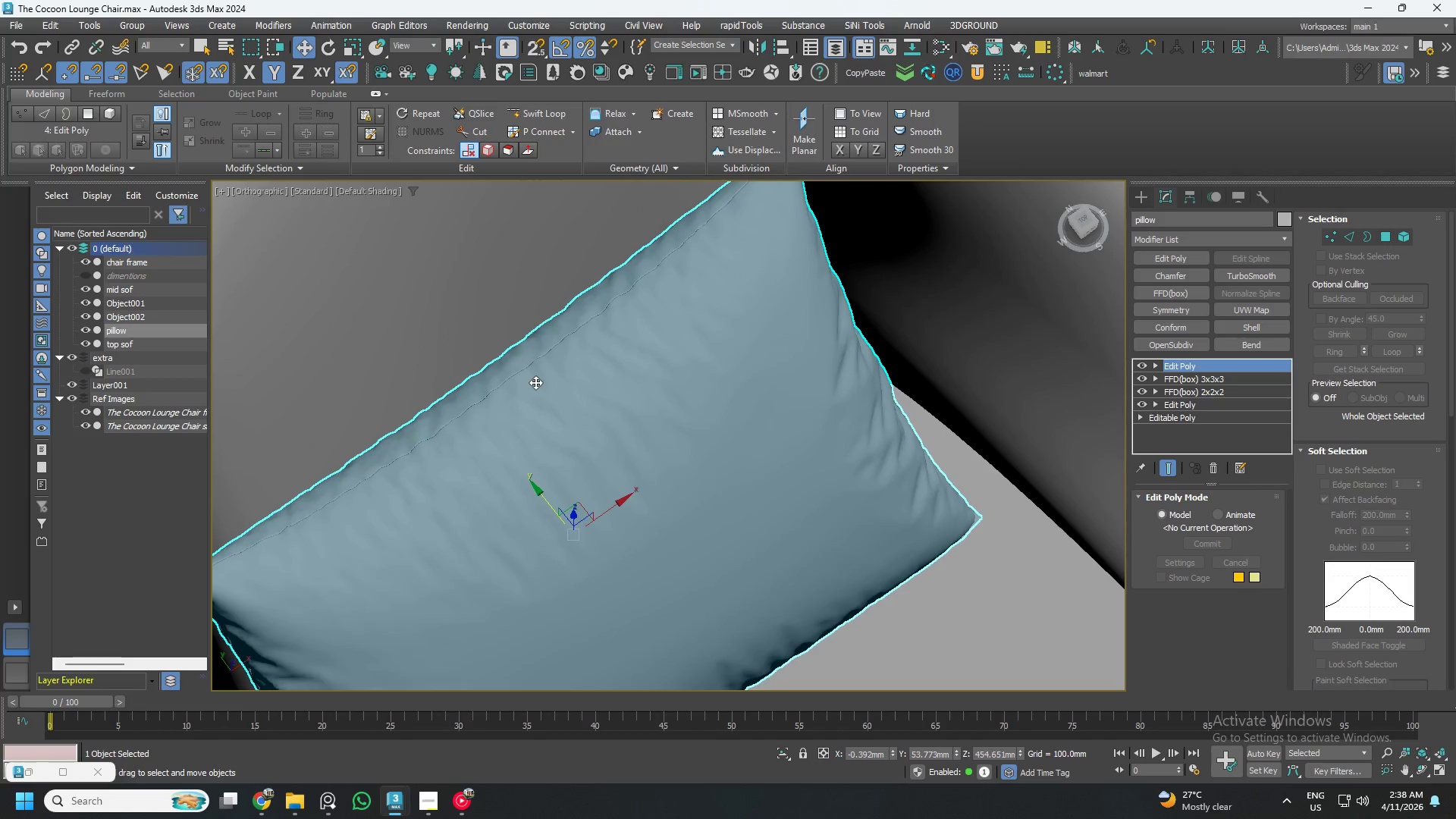 
hold_key(key=AltLeft, duration=0.47)
 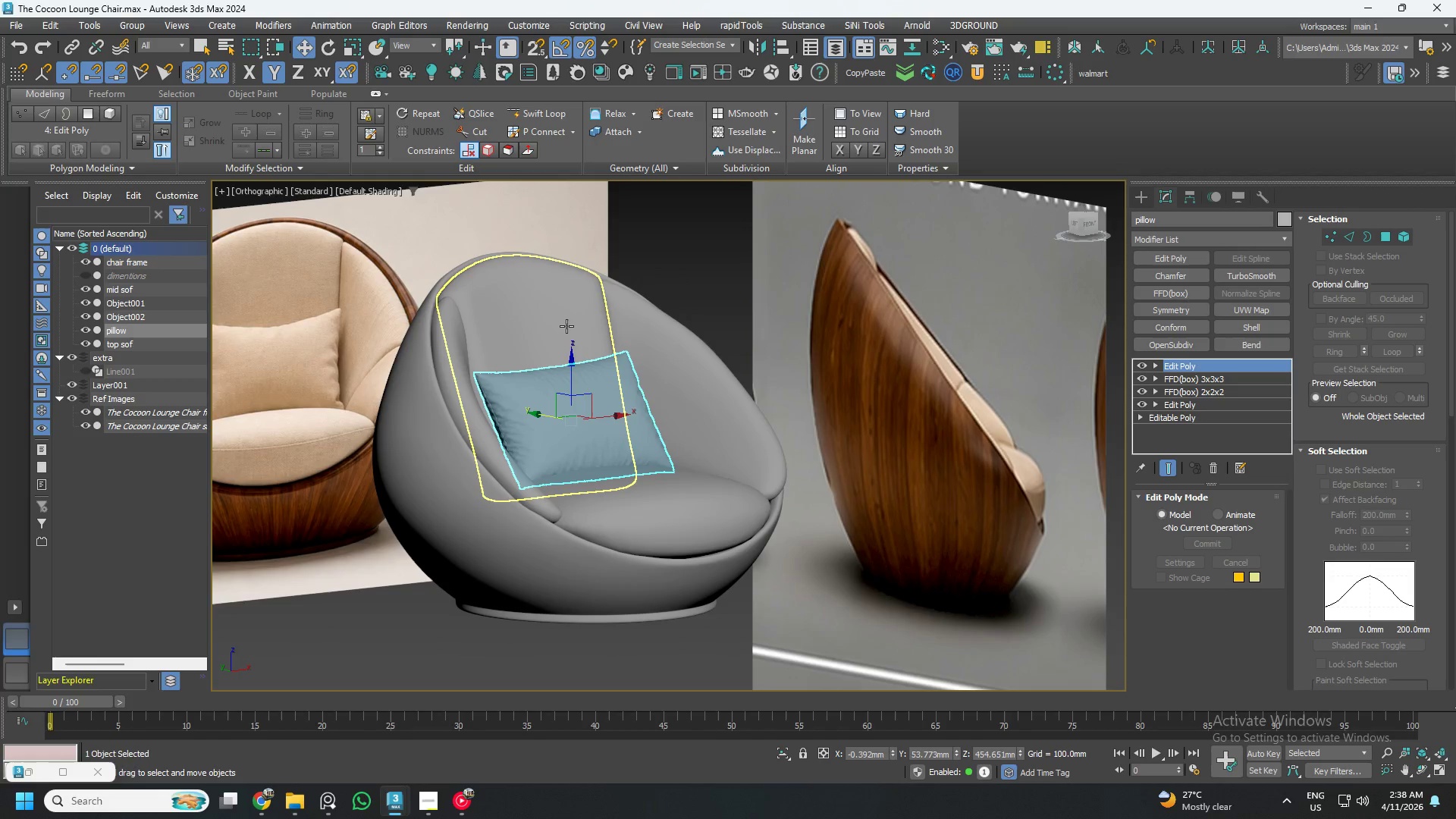 
scroll: coordinate [571, 379], scroll_direction: down, amount: 5.0
 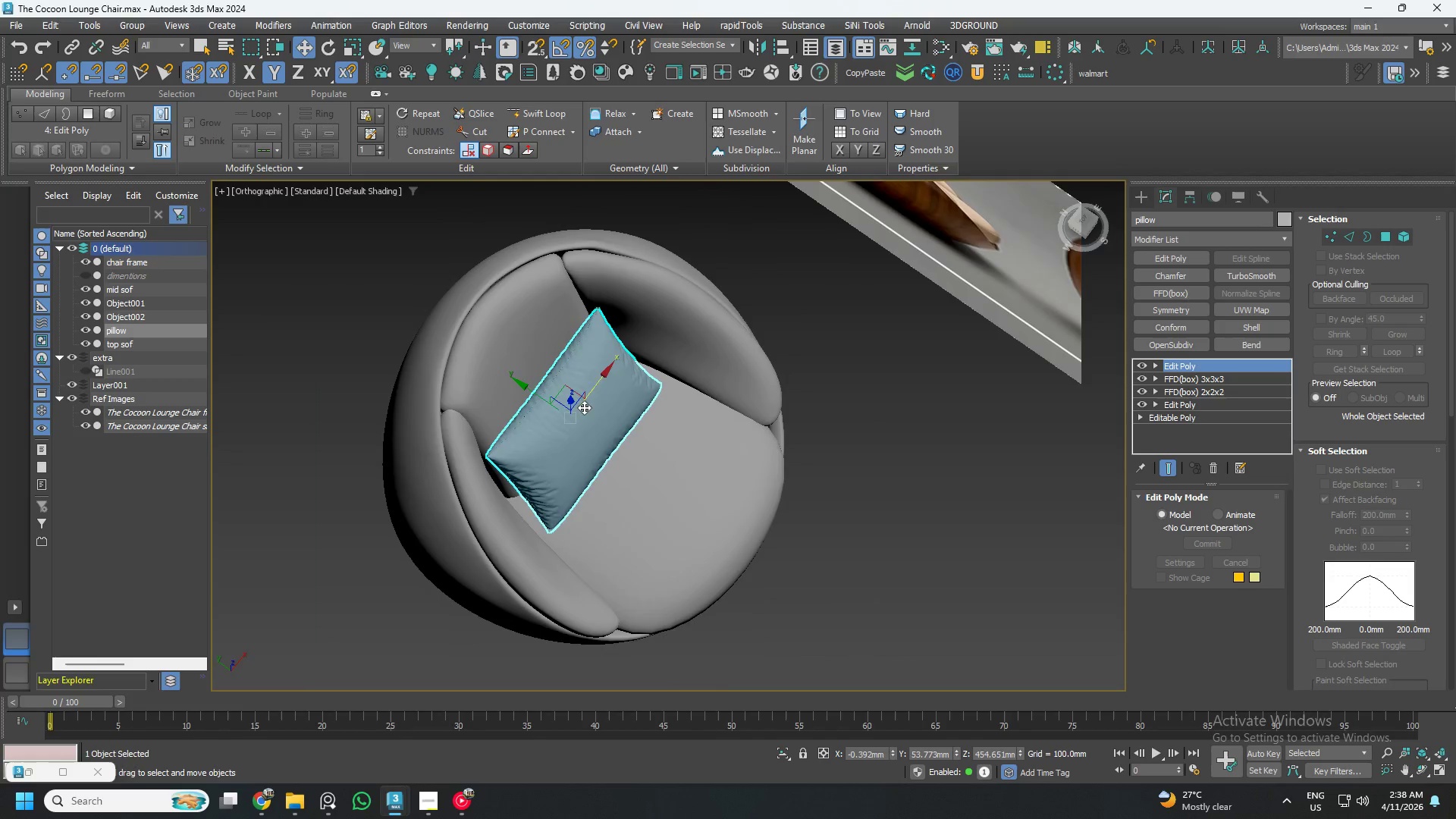 
key(Control+S)
 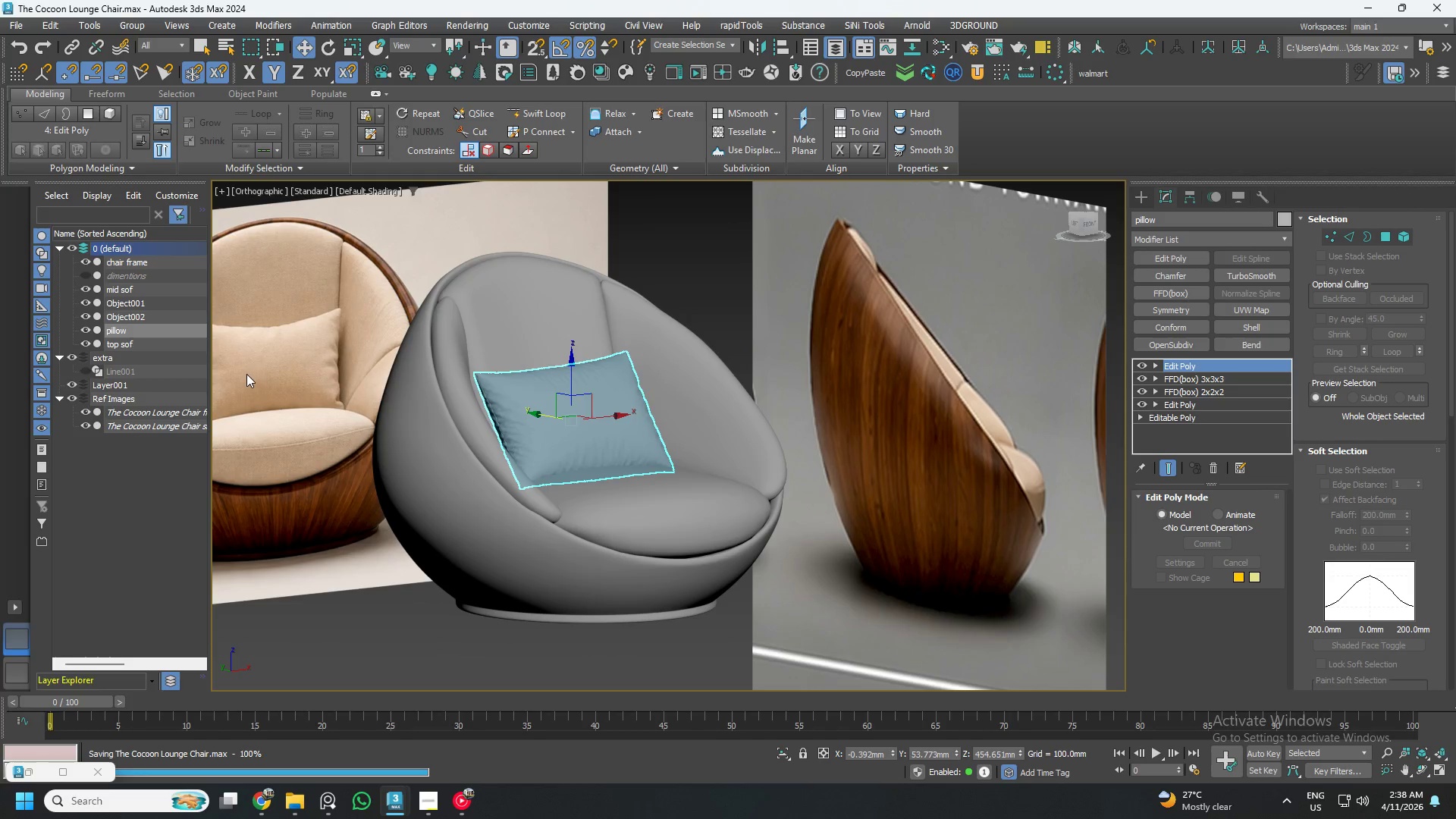 
scroll: coordinate [559, 448], scroll_direction: down, amount: 2.0
 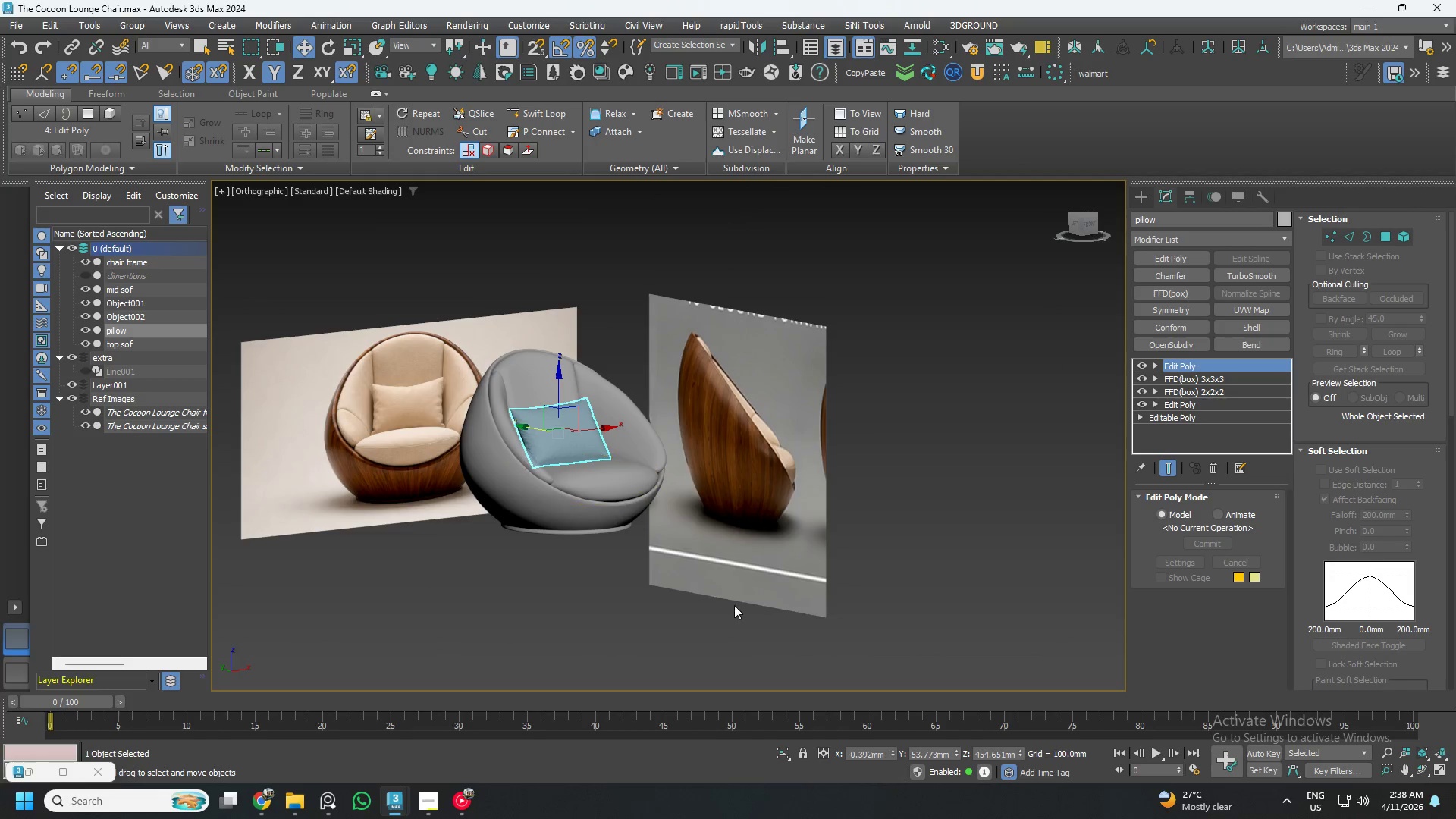 
left_click_drag(start_coordinate=[737, 607], to_coordinate=[379, 262])
 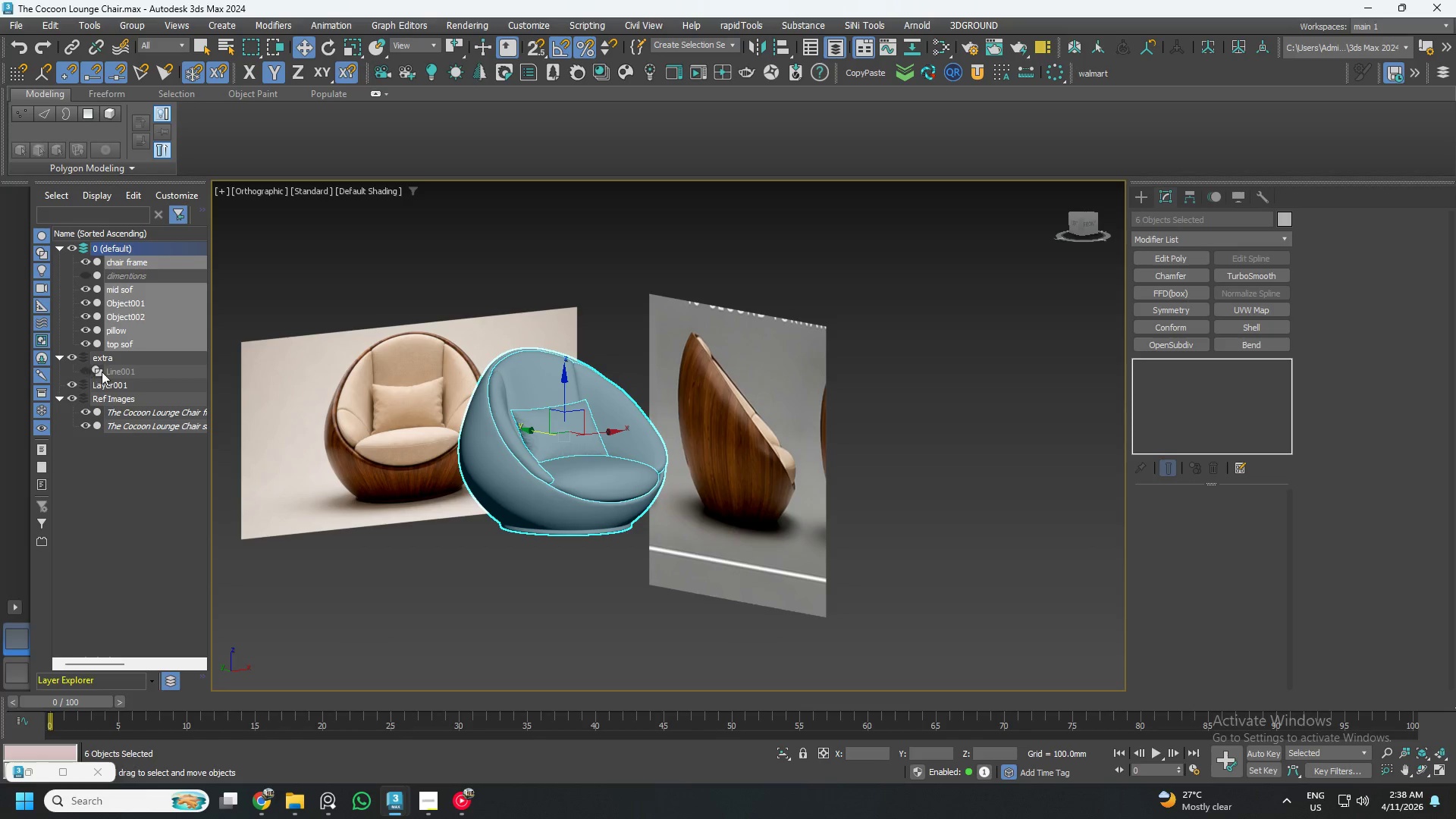 
wait(5.97)
 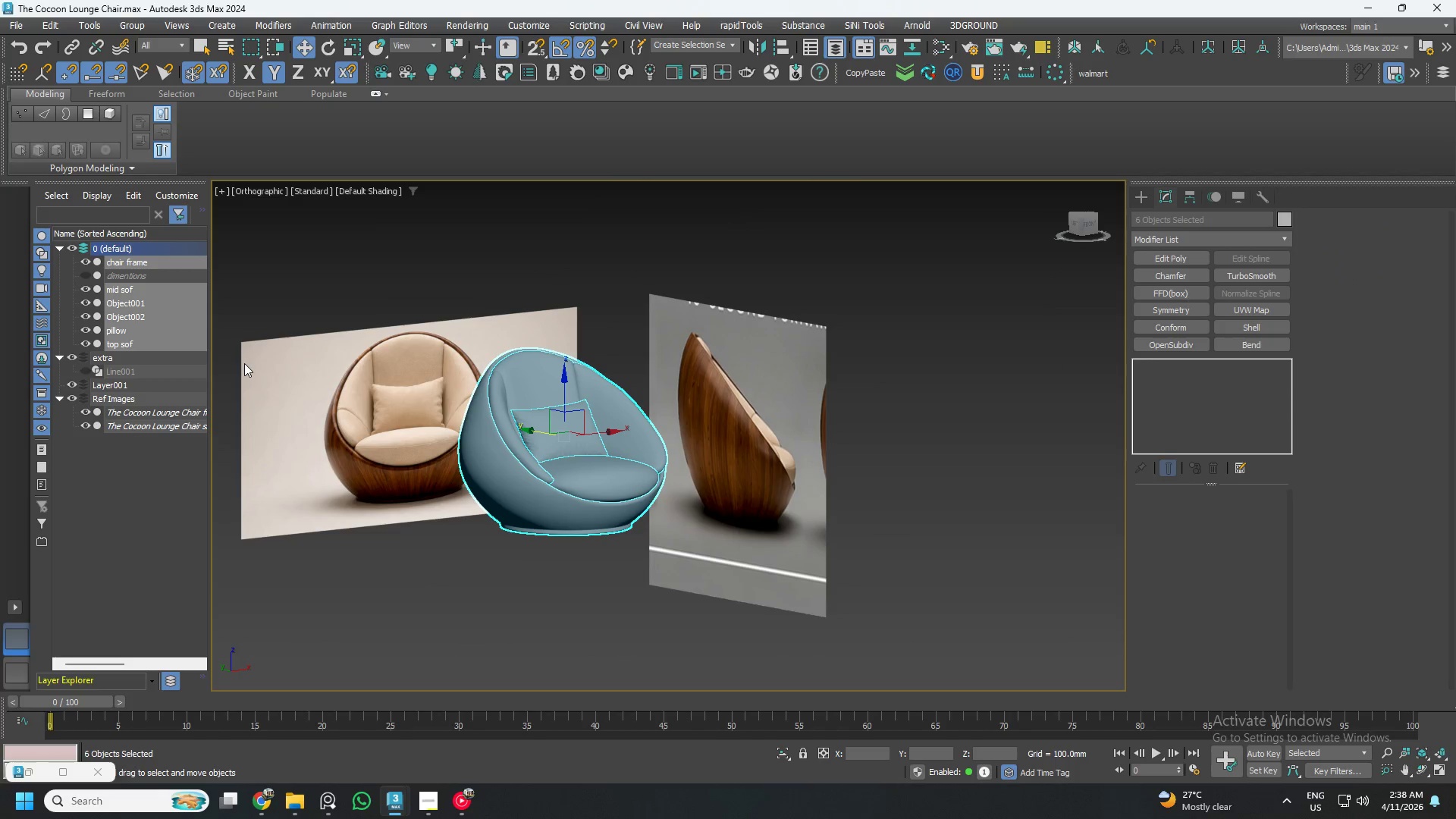 
right_click([143, 287])
 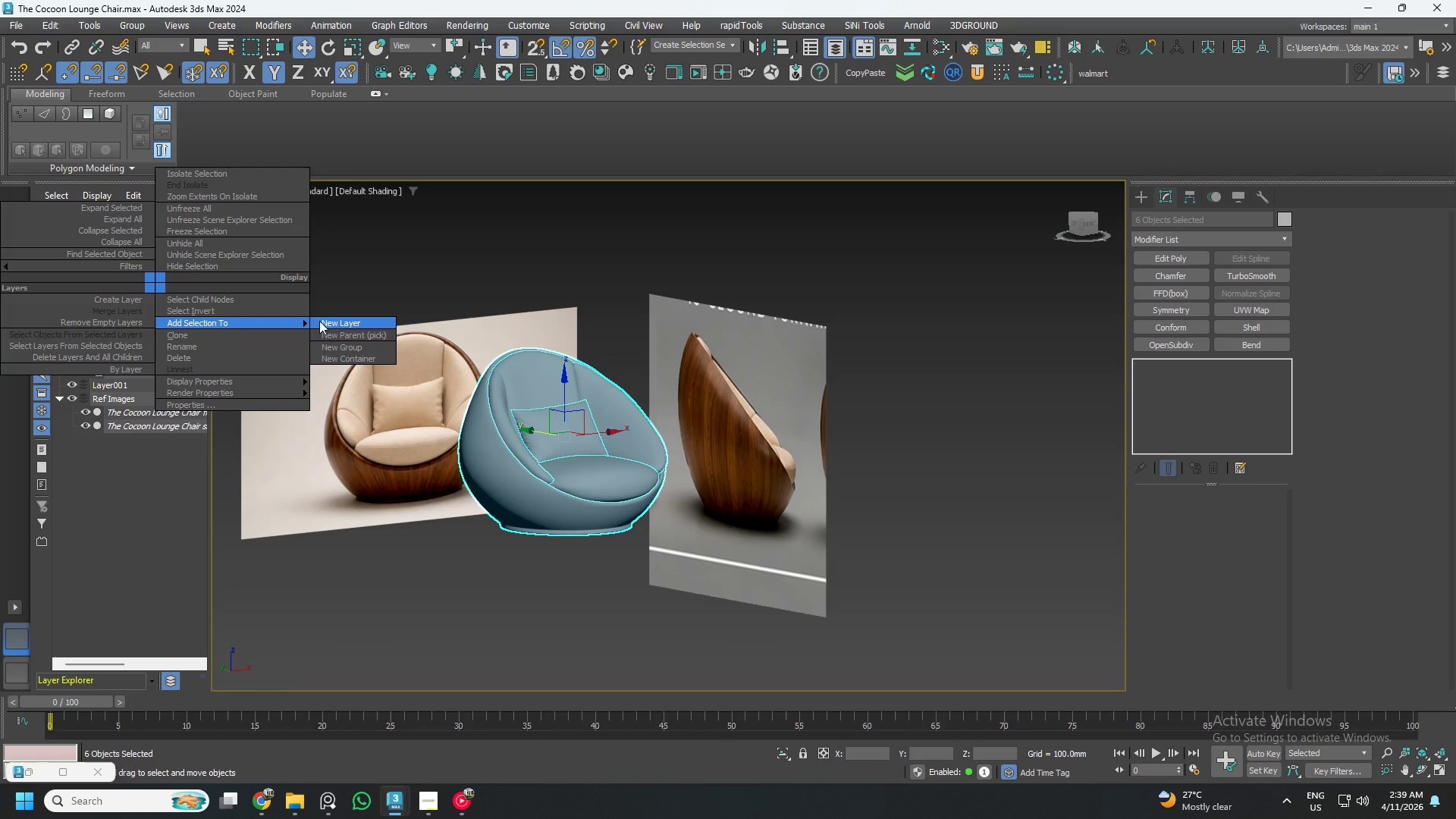 
left_click_drag(start_coordinate=[342, 321], to_coordinate=[325, 321])
 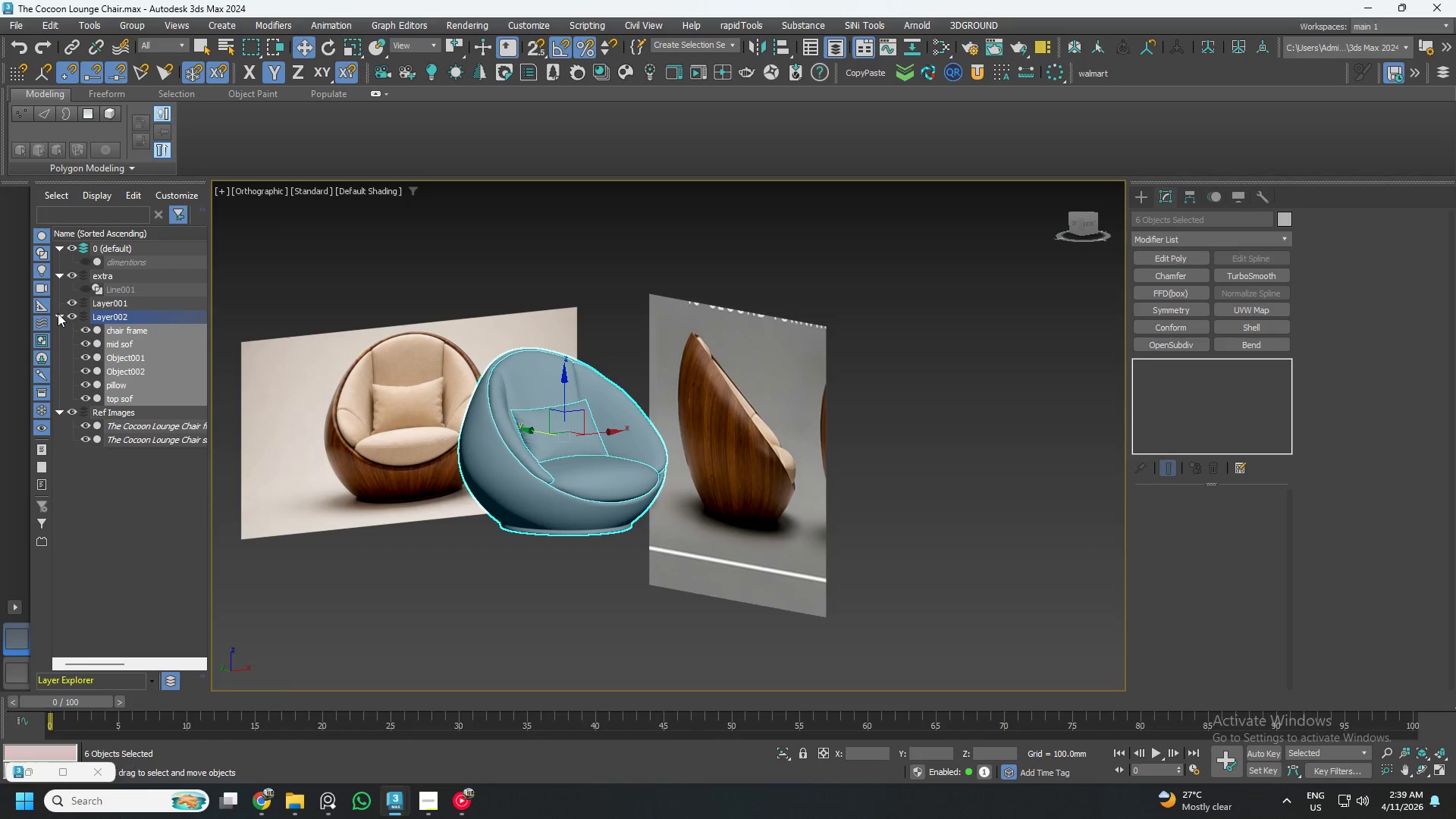 
left_click([58, 313])
 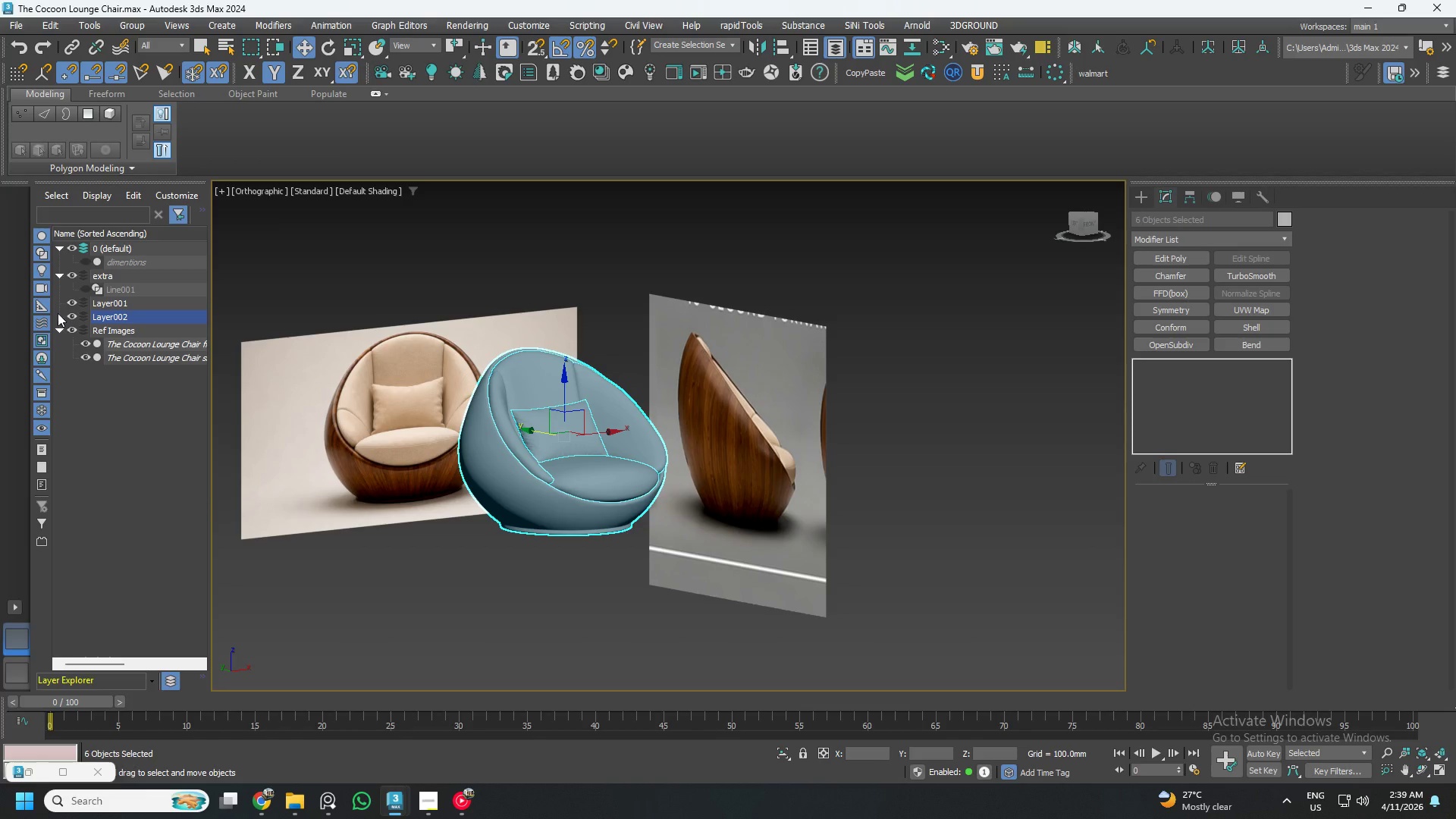 
left_click([58, 313])
 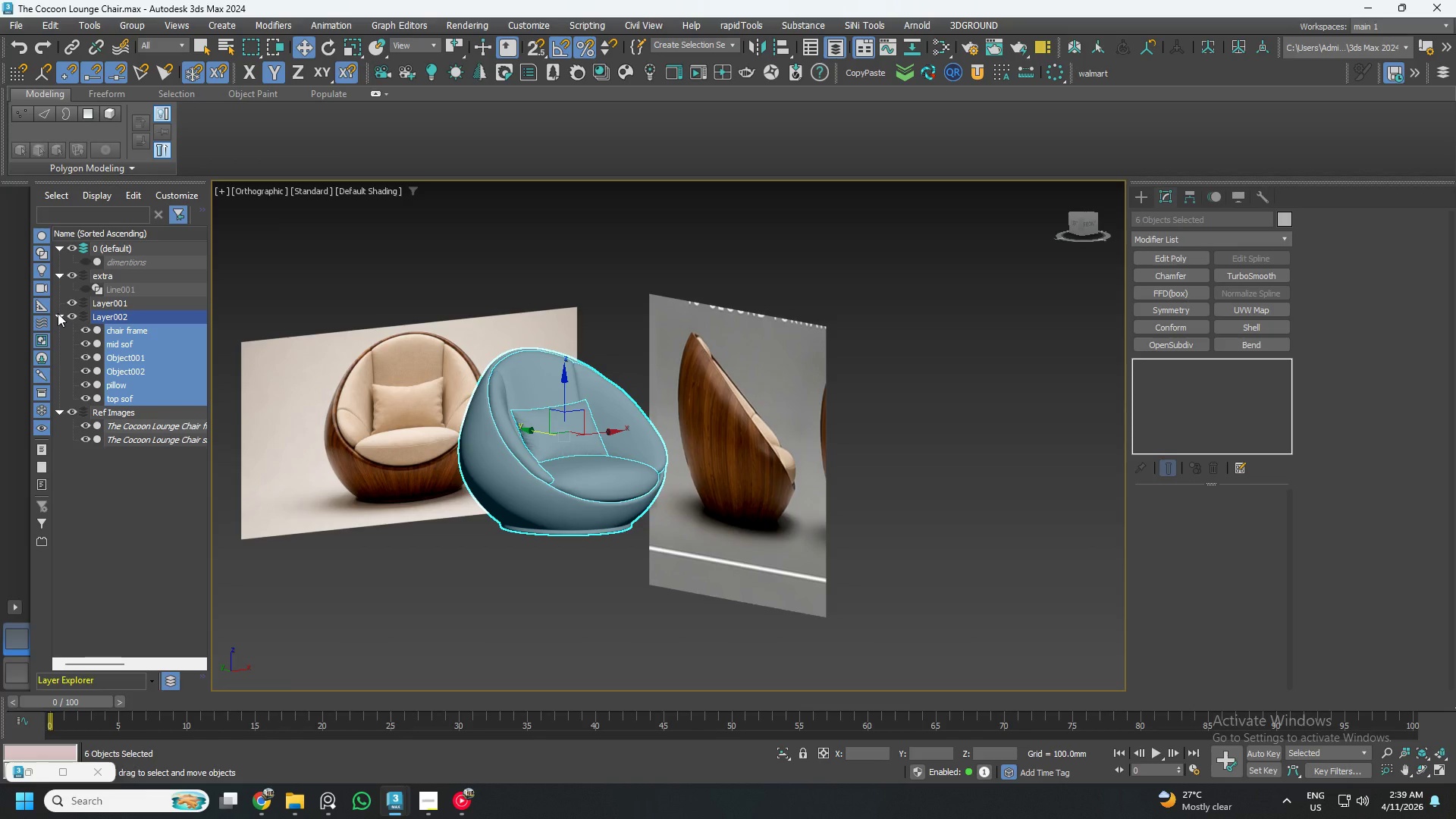 
left_click([58, 313])
 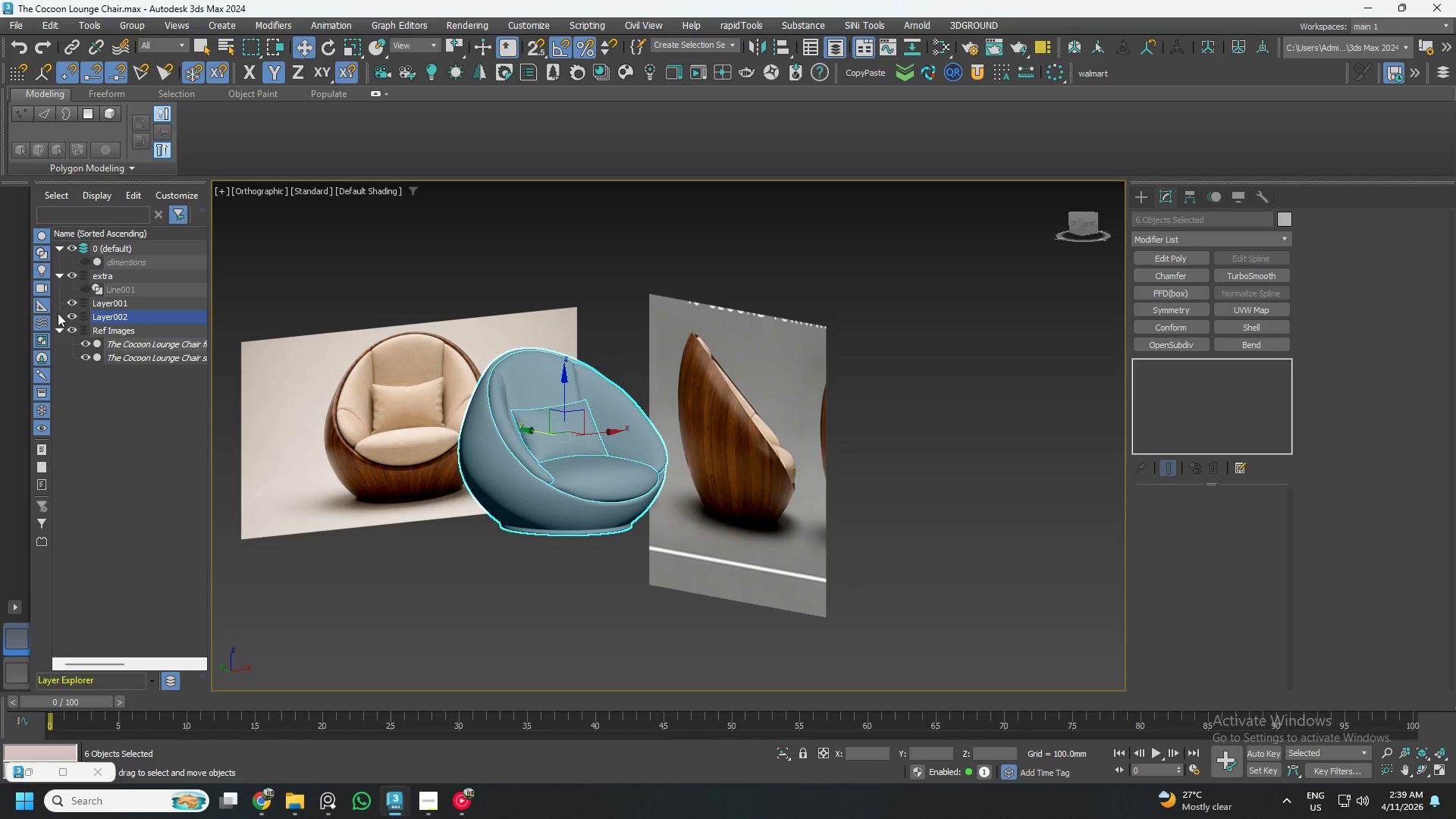 
left_click([58, 313])
 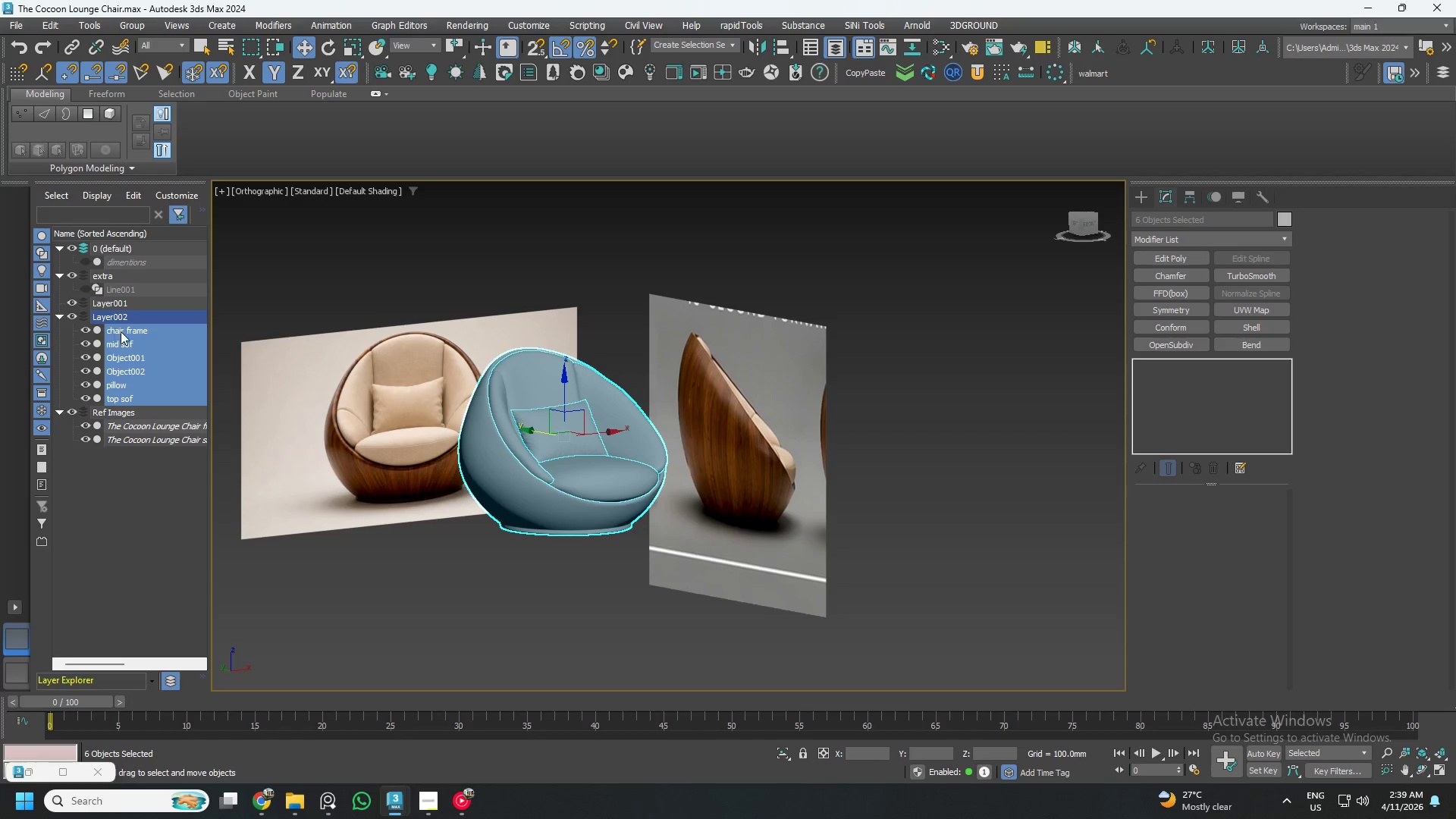 
left_click_drag(start_coordinate=[130, 328], to_coordinate=[113, 275])
 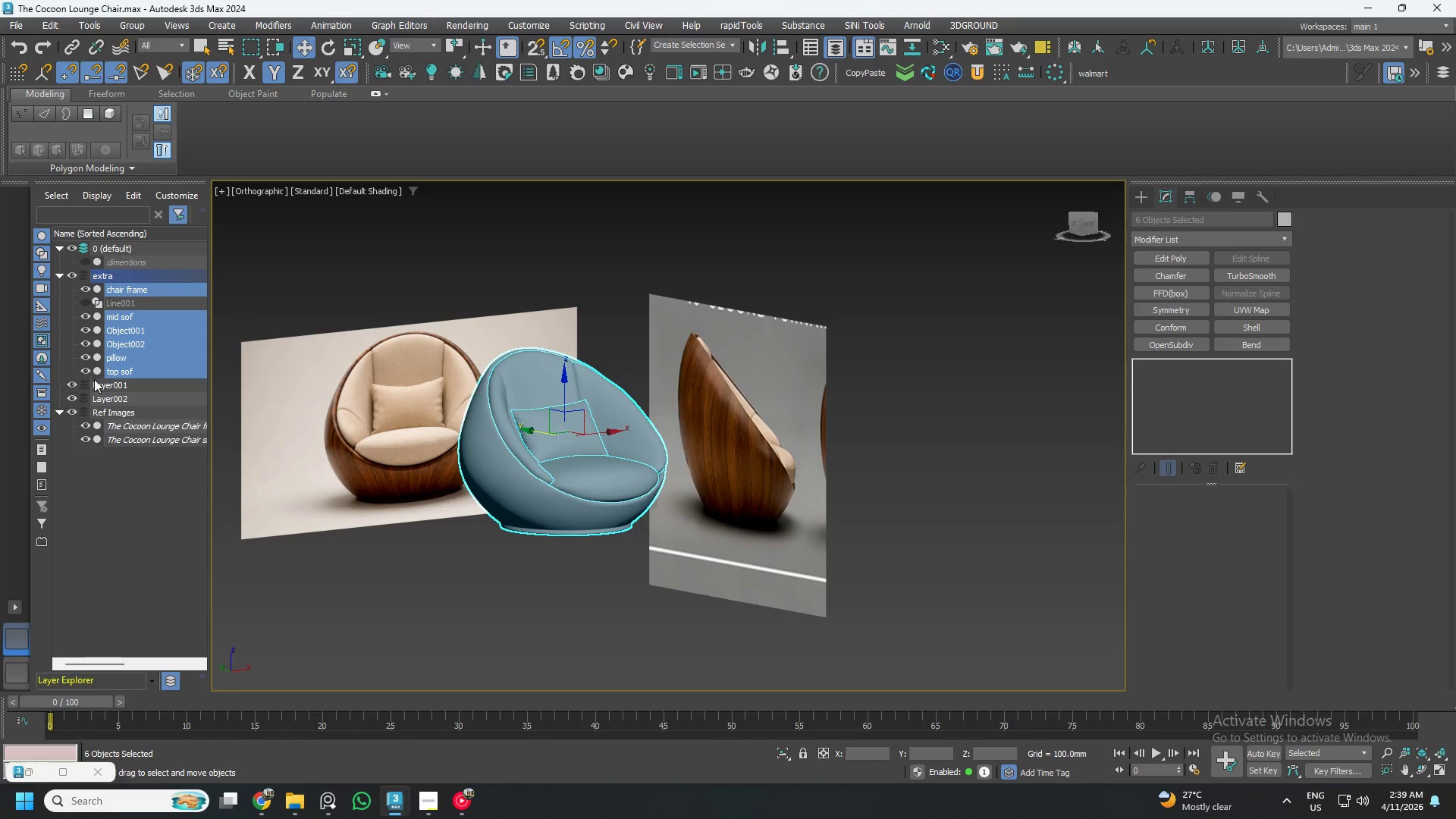 
left_click([103, 386])
 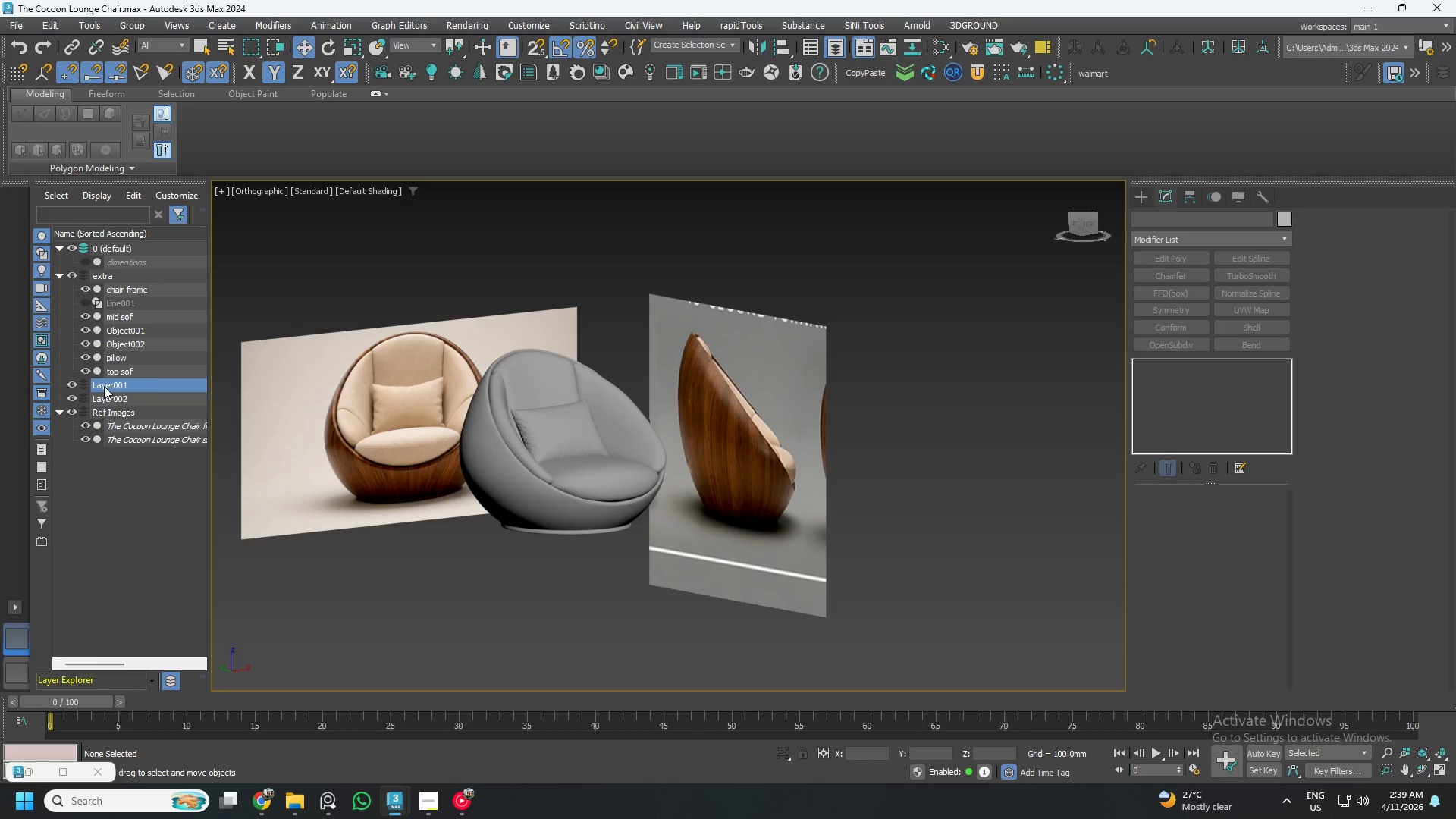 
right_click([104, 386])
 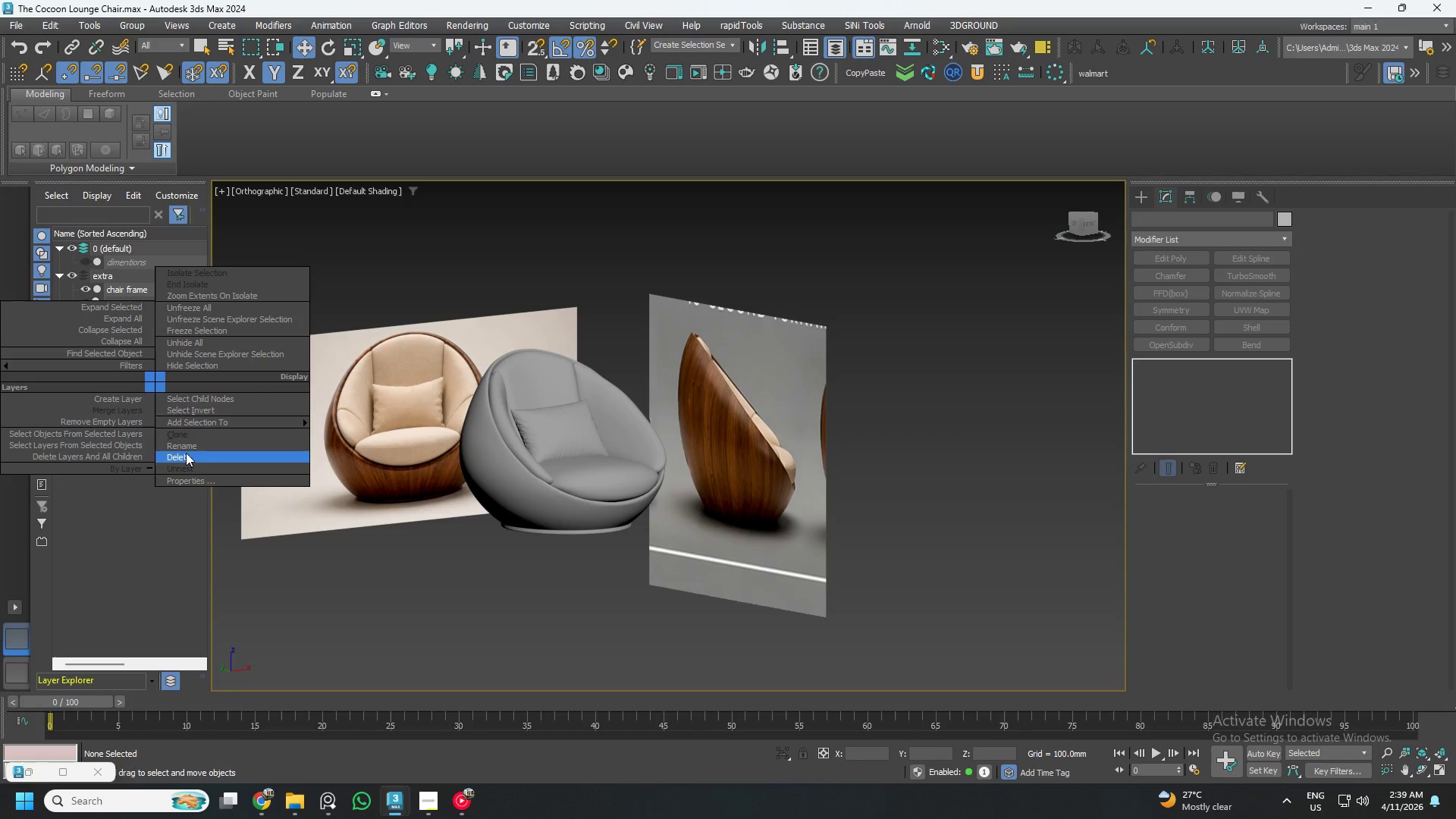 
left_click_drag(start_coordinate=[185, 457], to_coordinate=[130, 457])
 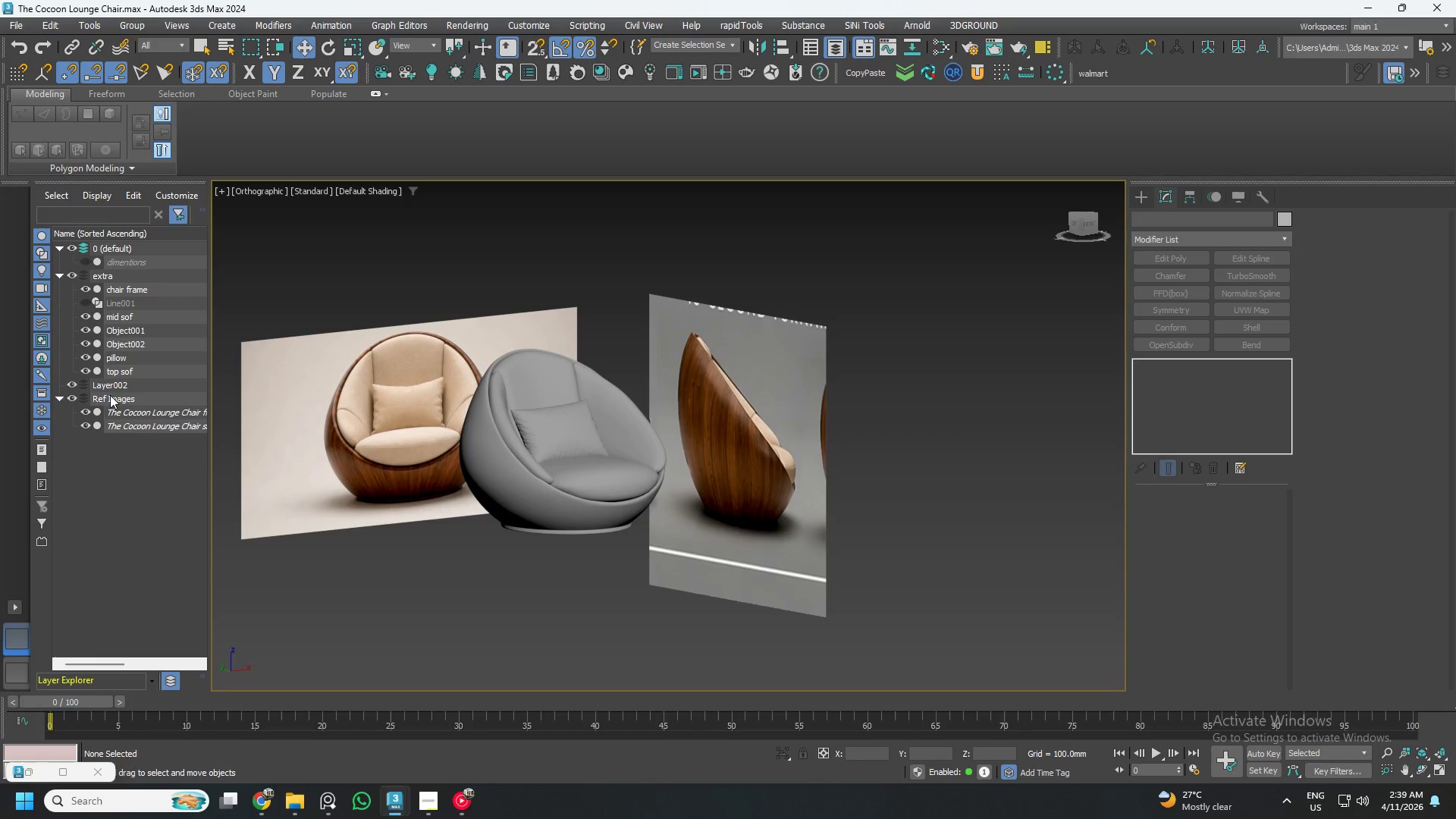 
left_click([115, 389])
 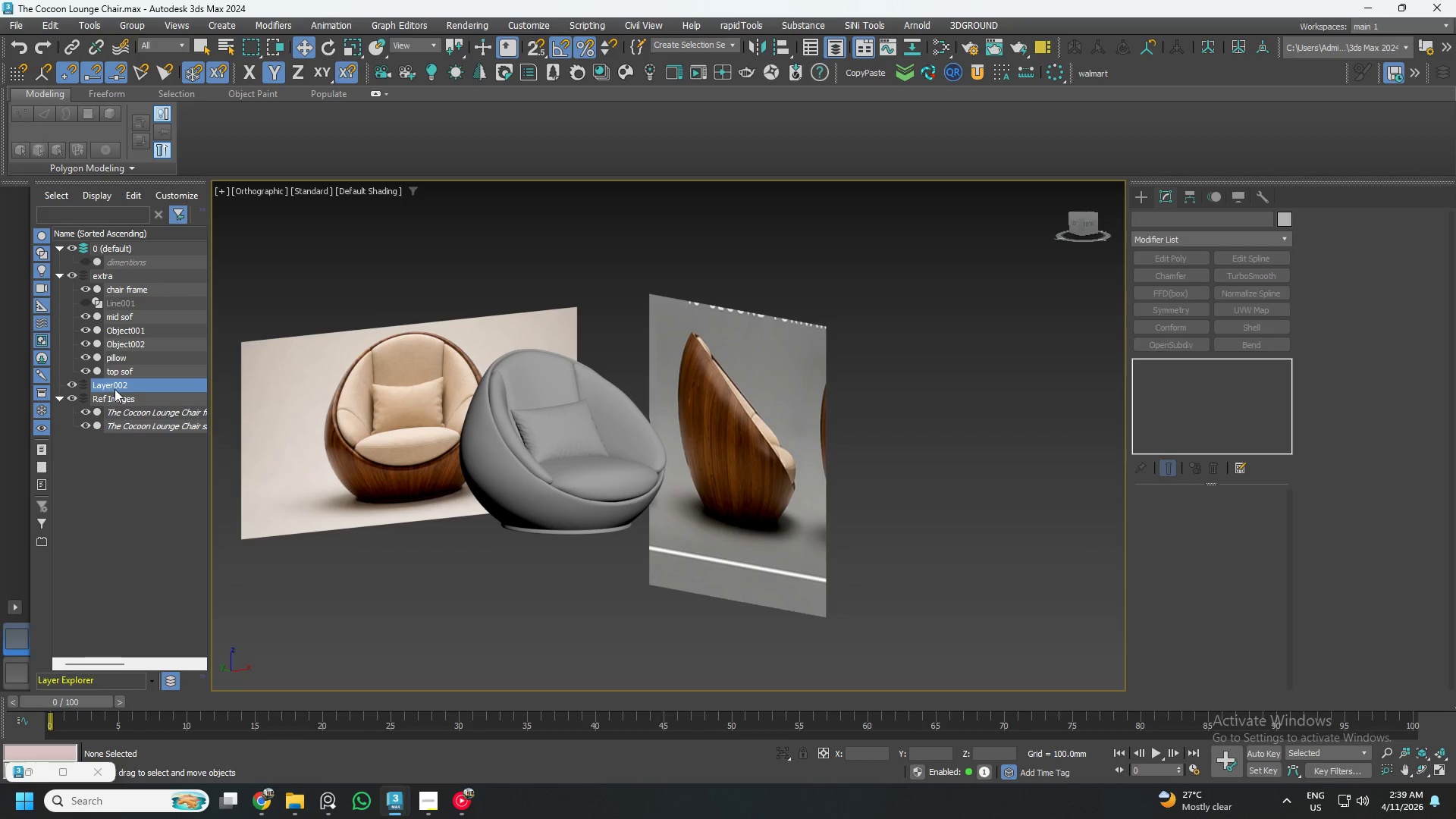 
right_click([115, 389])
 